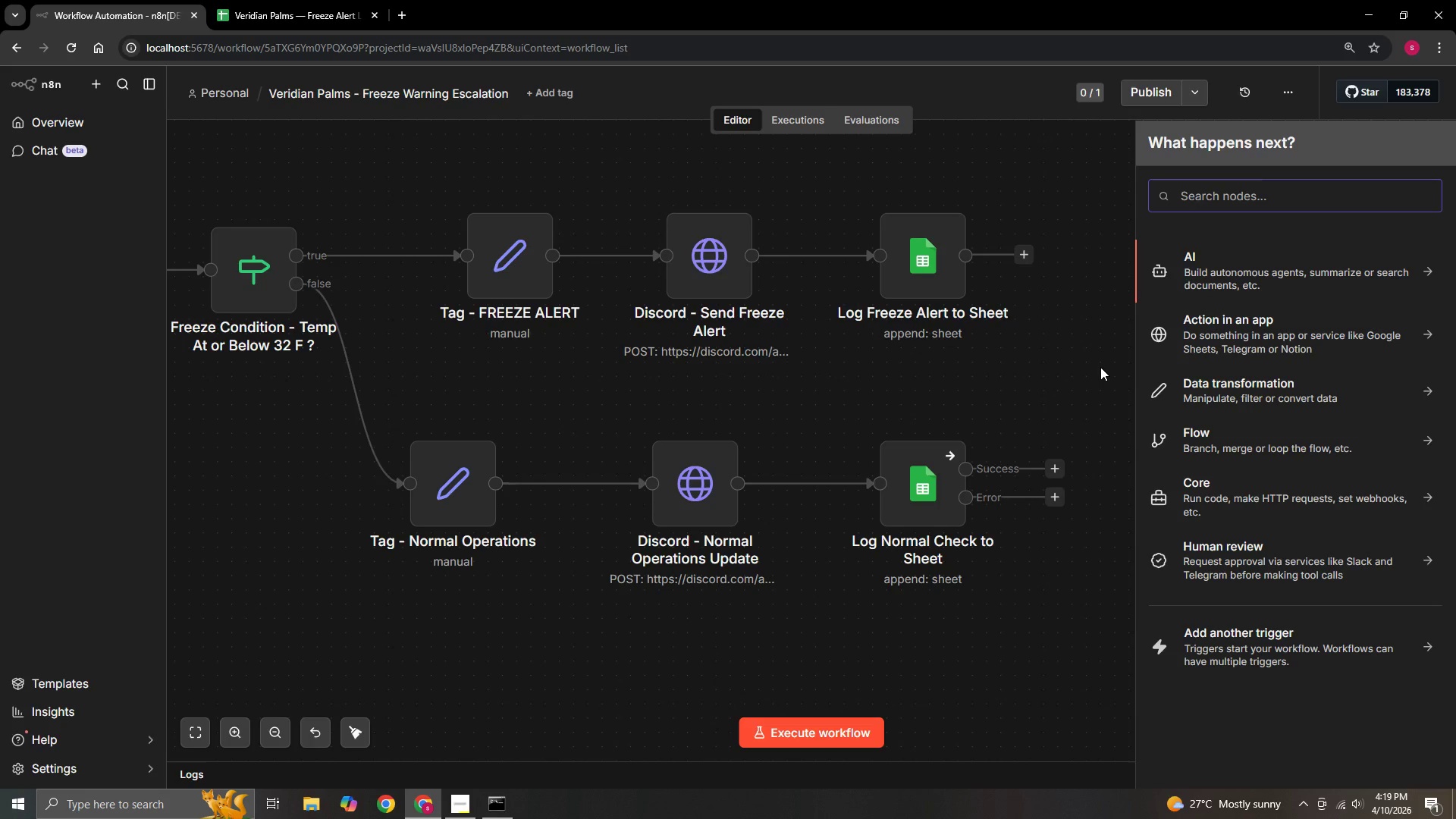 
wait(31.64)
 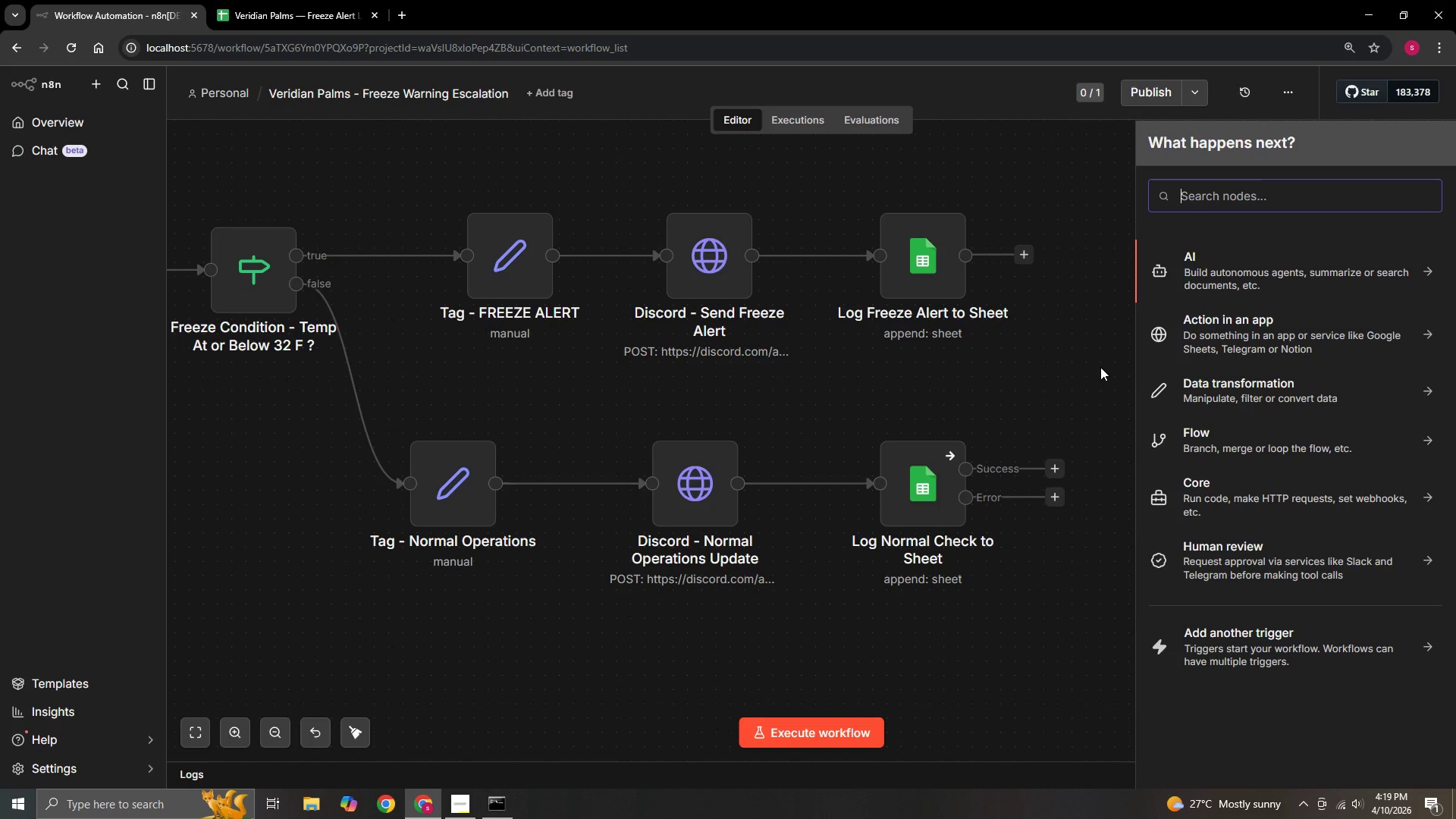 
type(Http)
 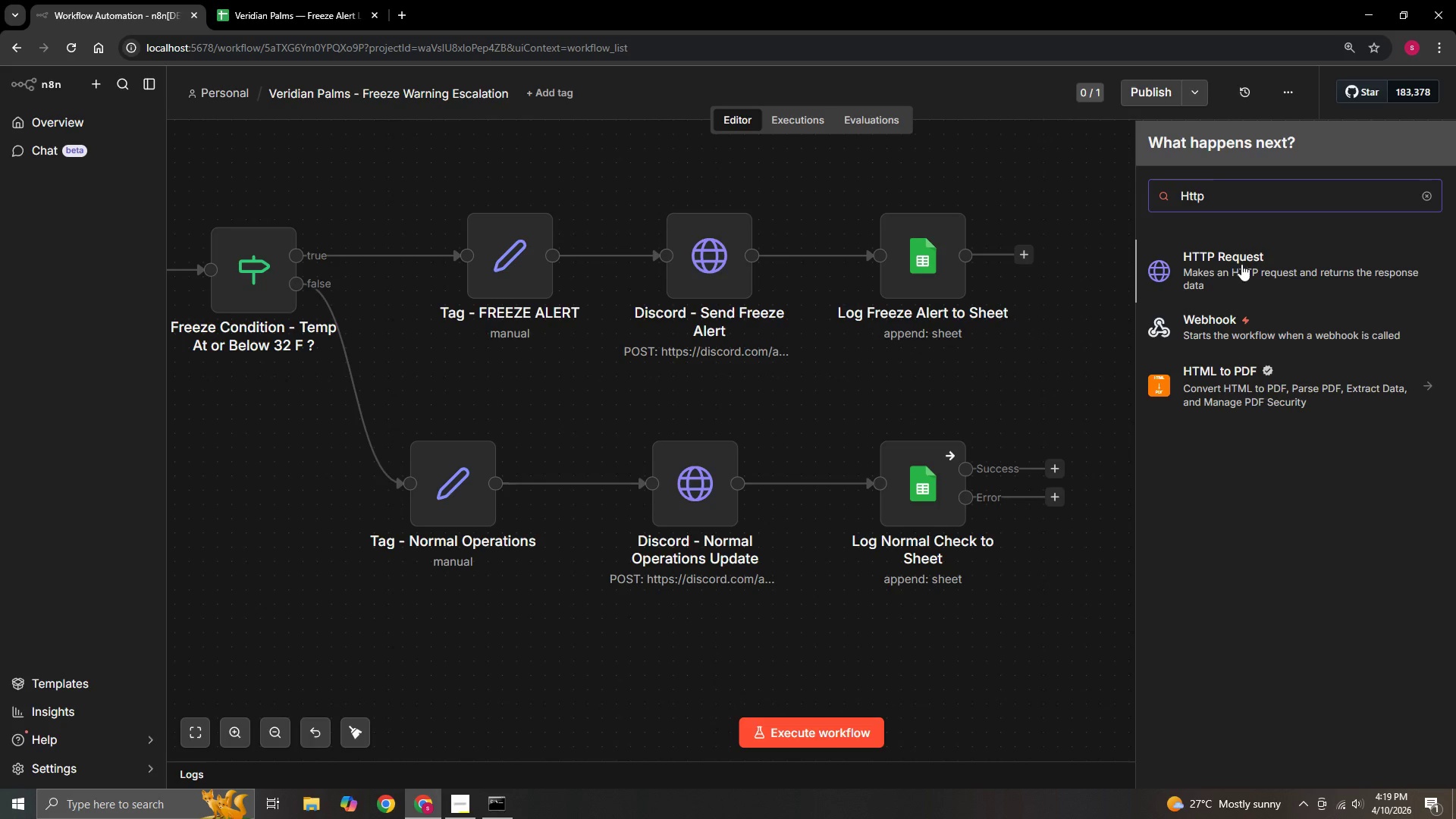 
left_click([1244, 262])
 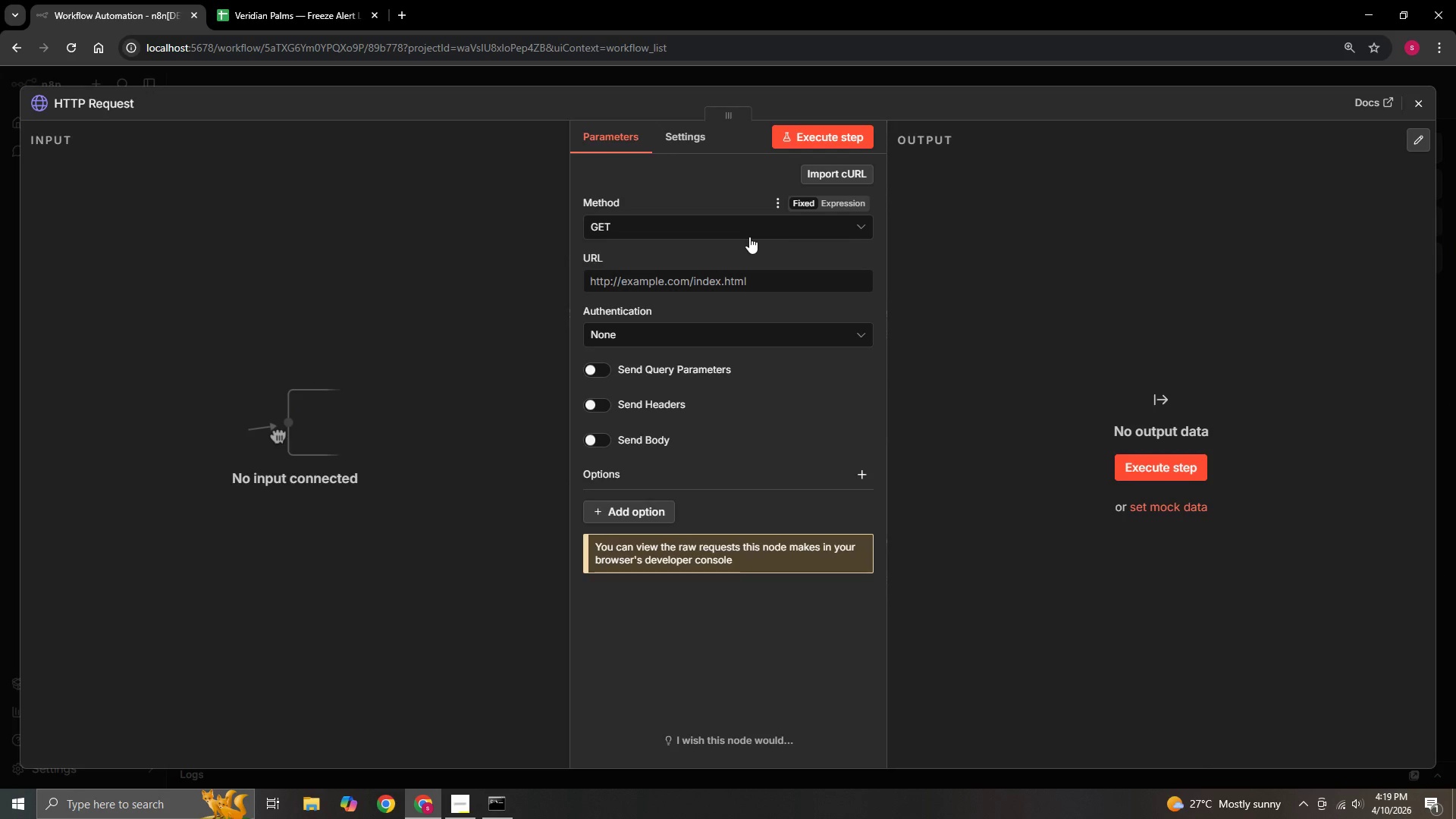 
left_click([749, 237])
 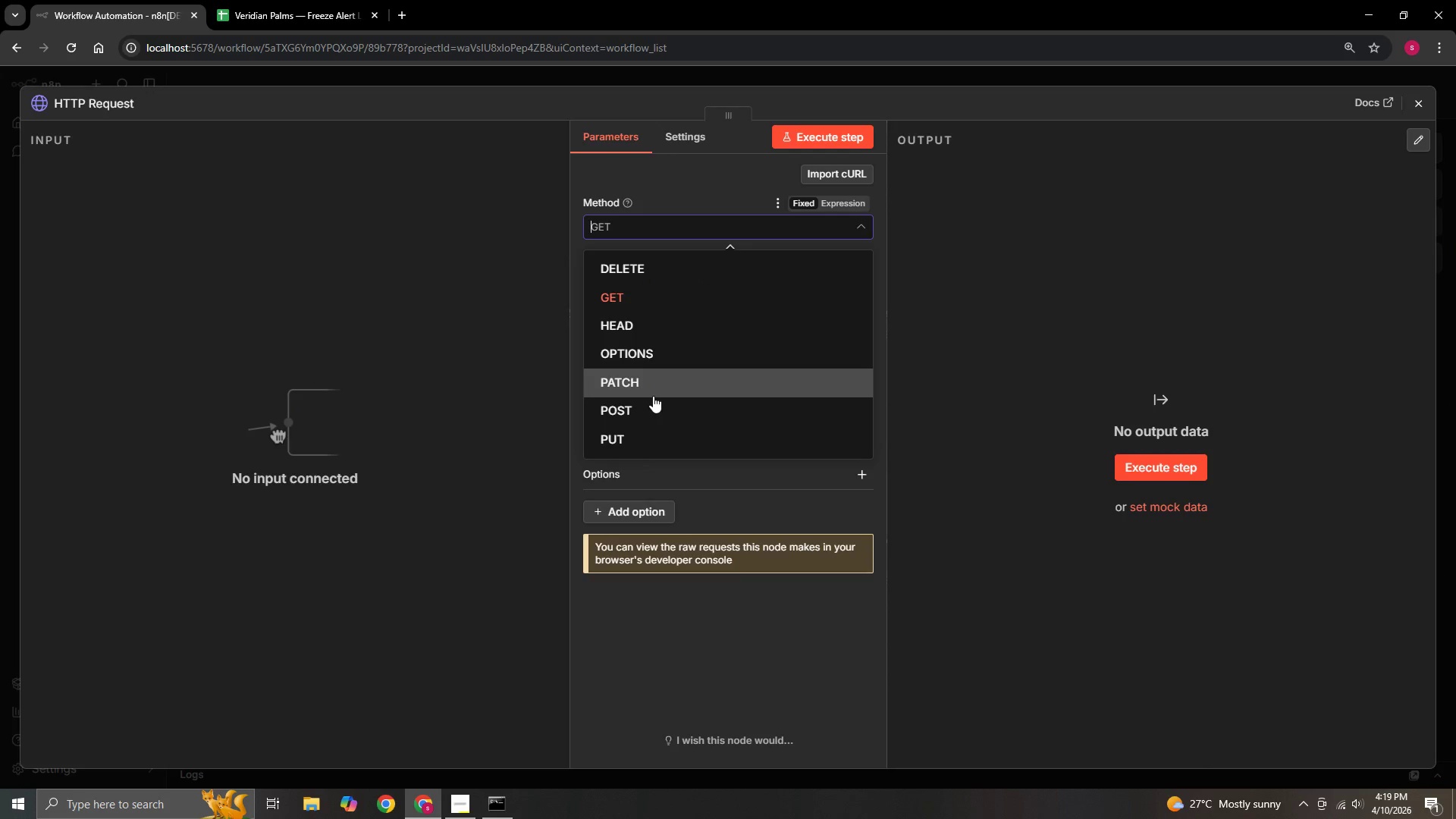 
left_click([645, 406])
 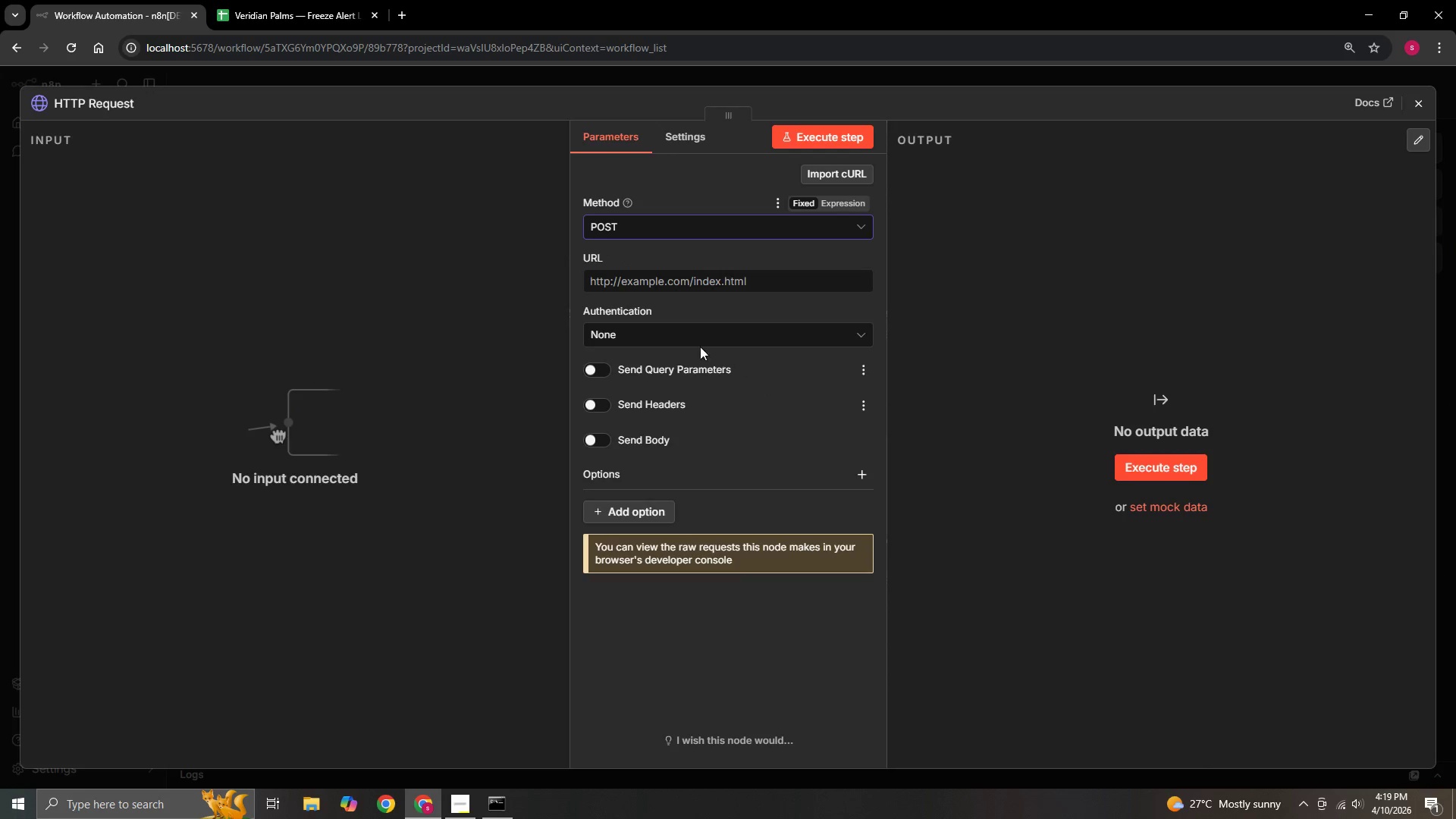 
wait(5.41)
 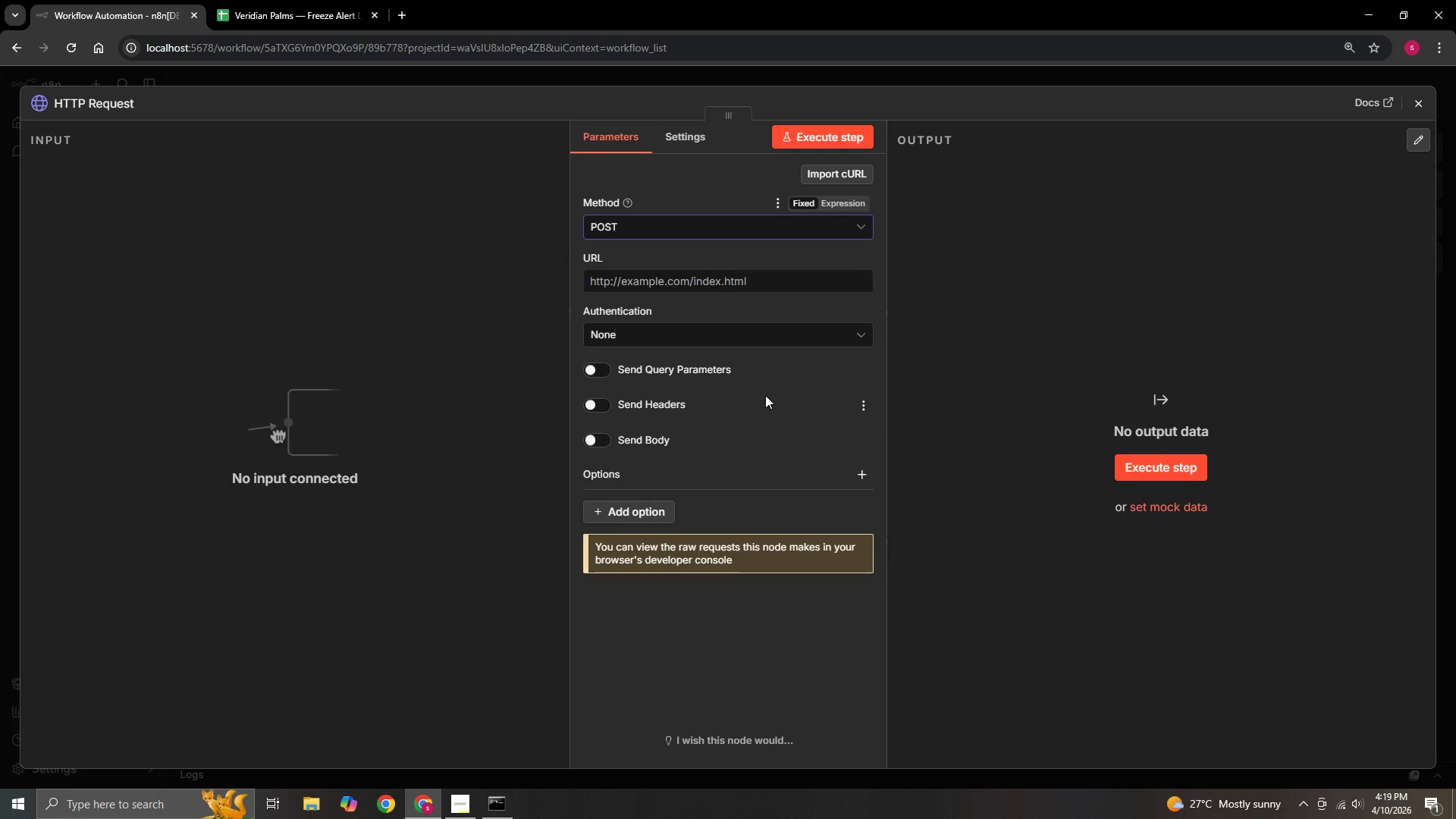 
left_click([401, 10])
 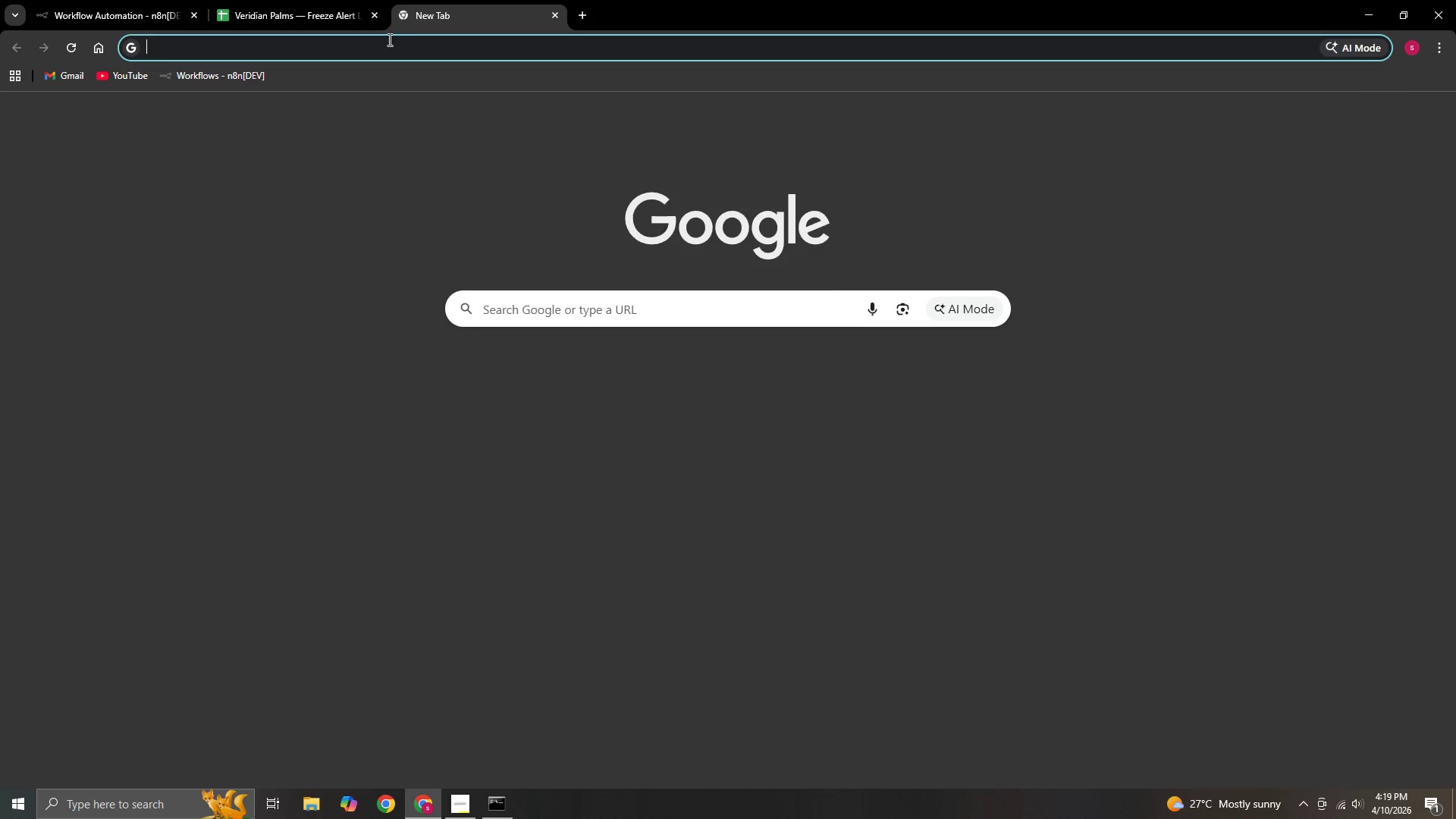 
left_click([389, 46])
 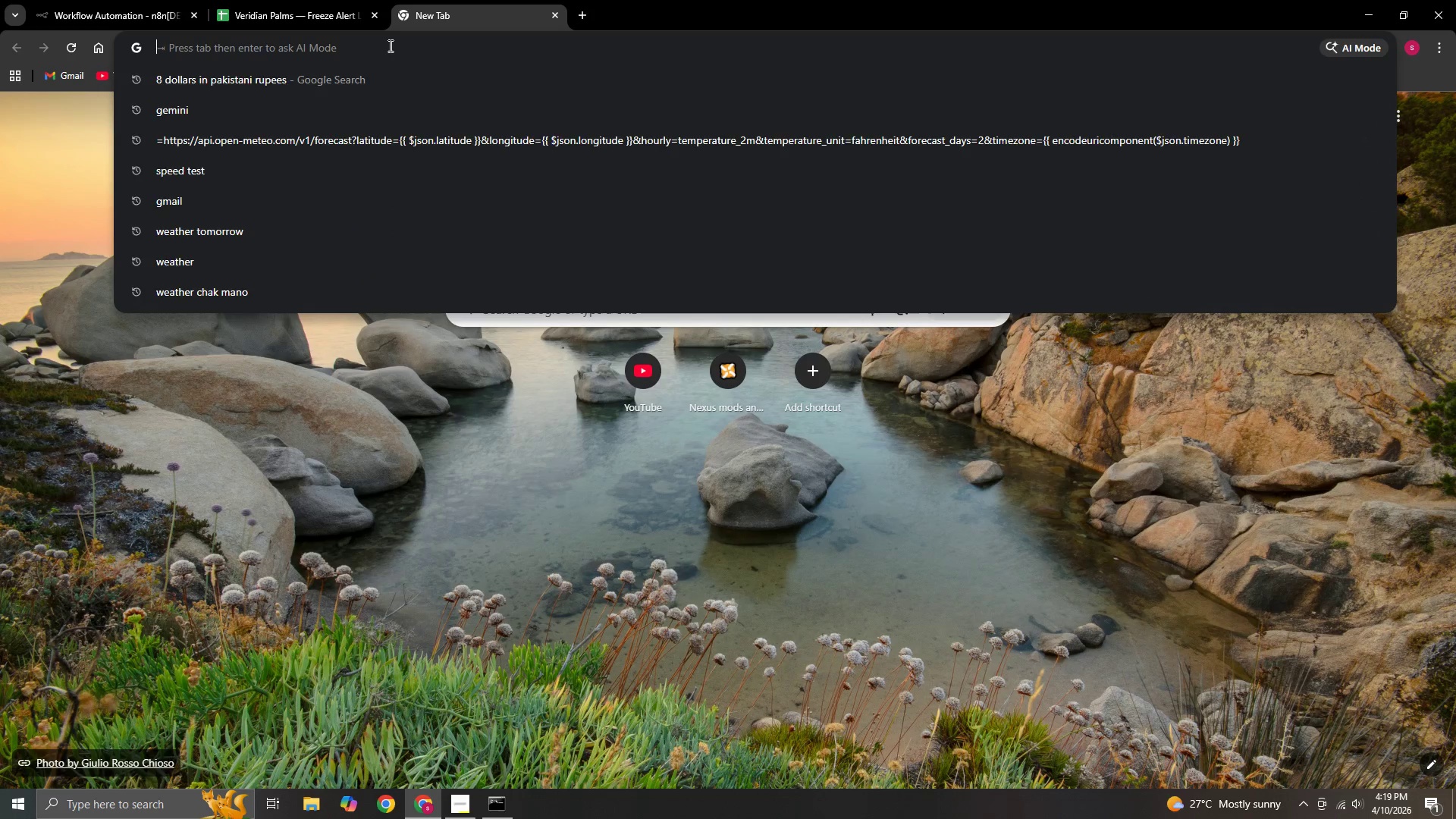 
key(D)
 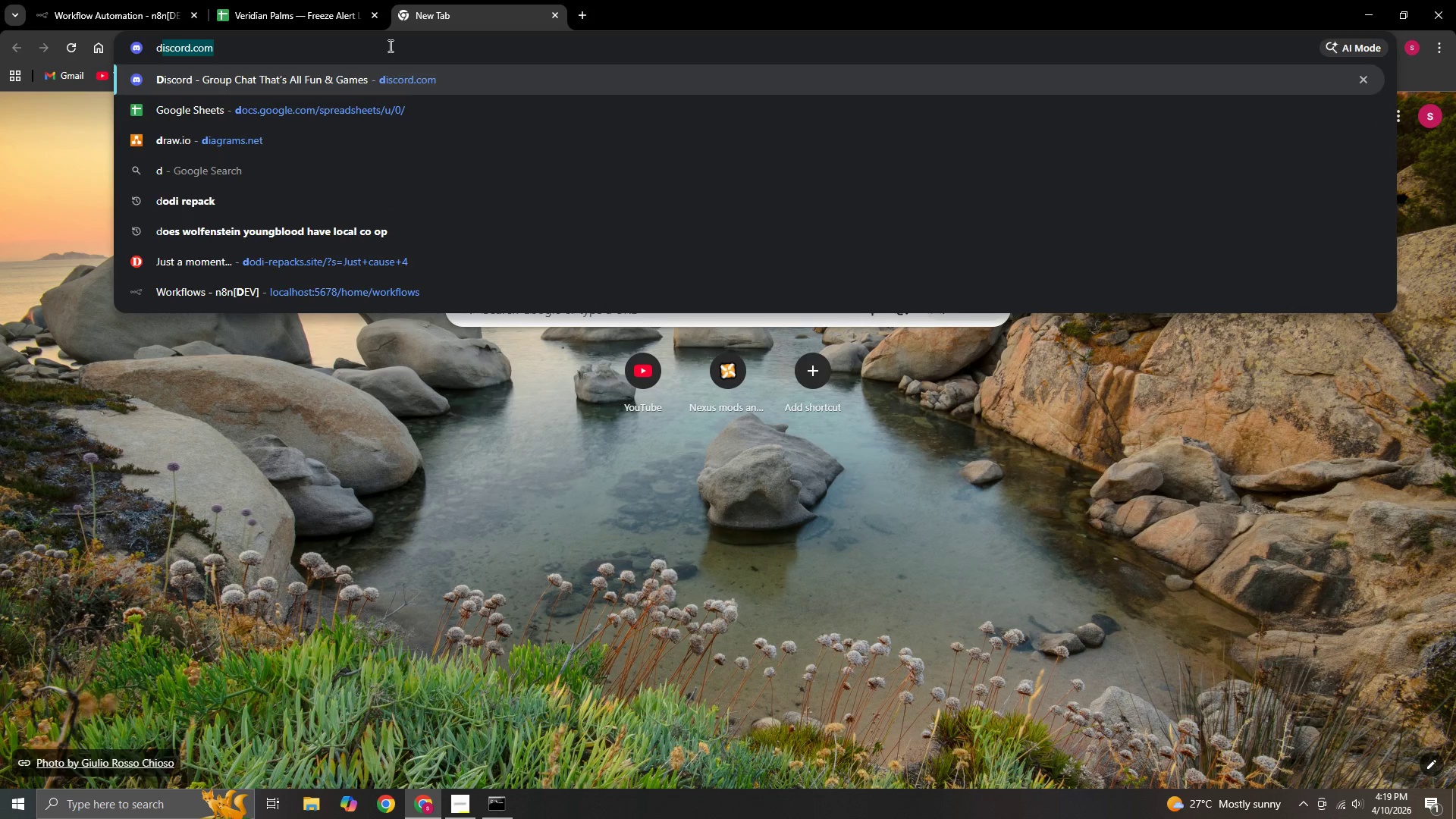 
key(Enter)
 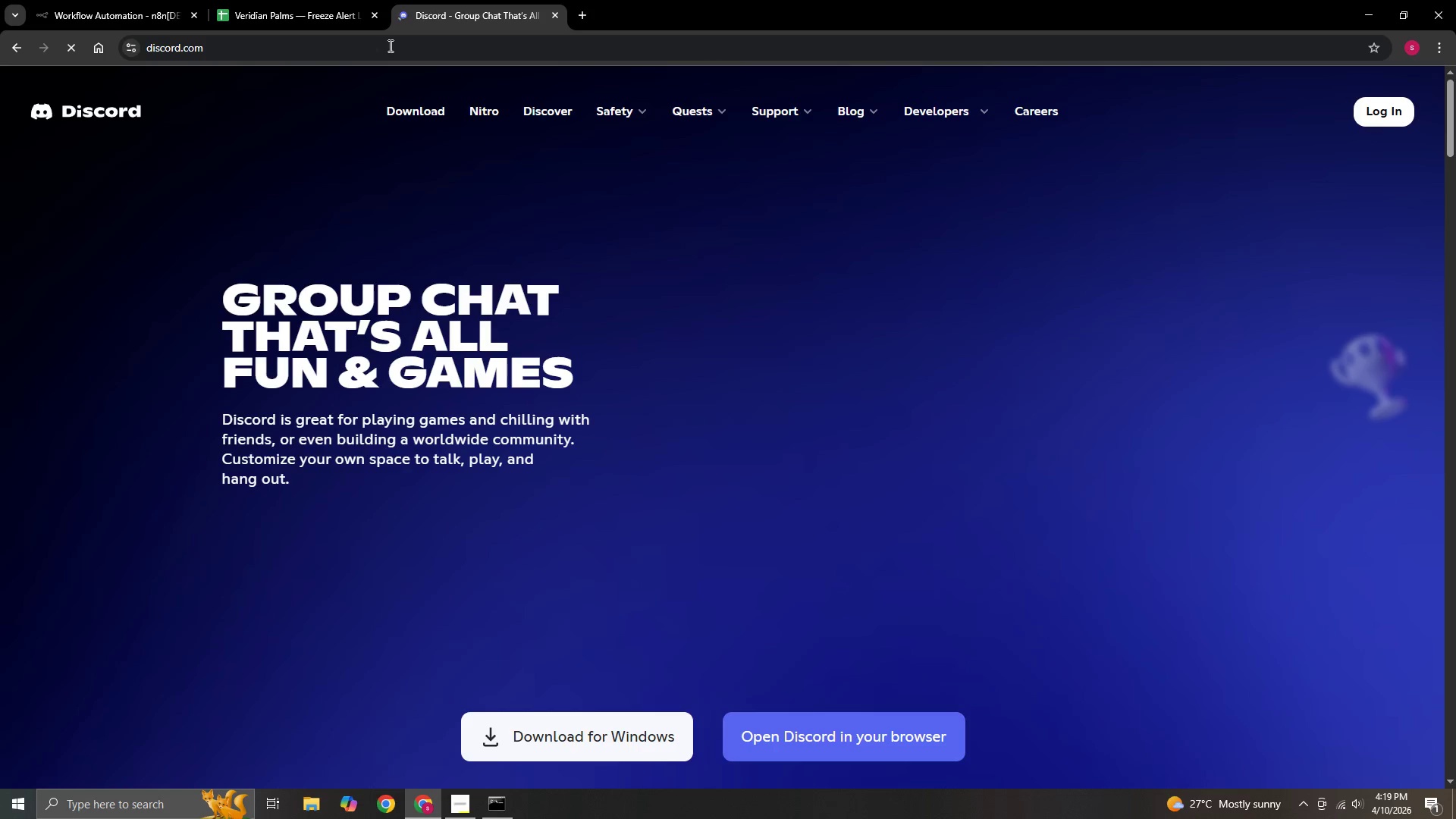 
wait(5.11)
 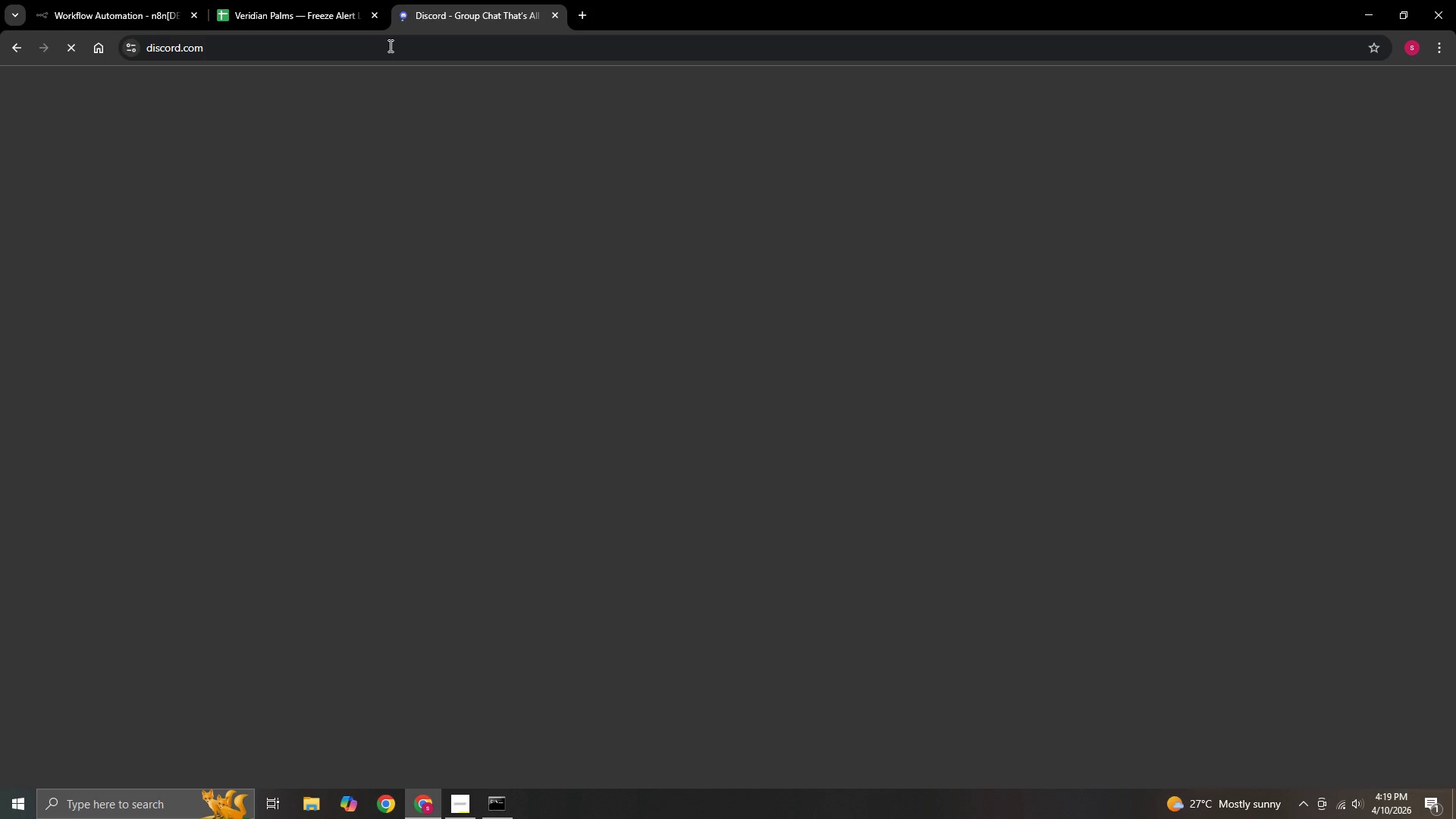 
left_click([920, 736])
 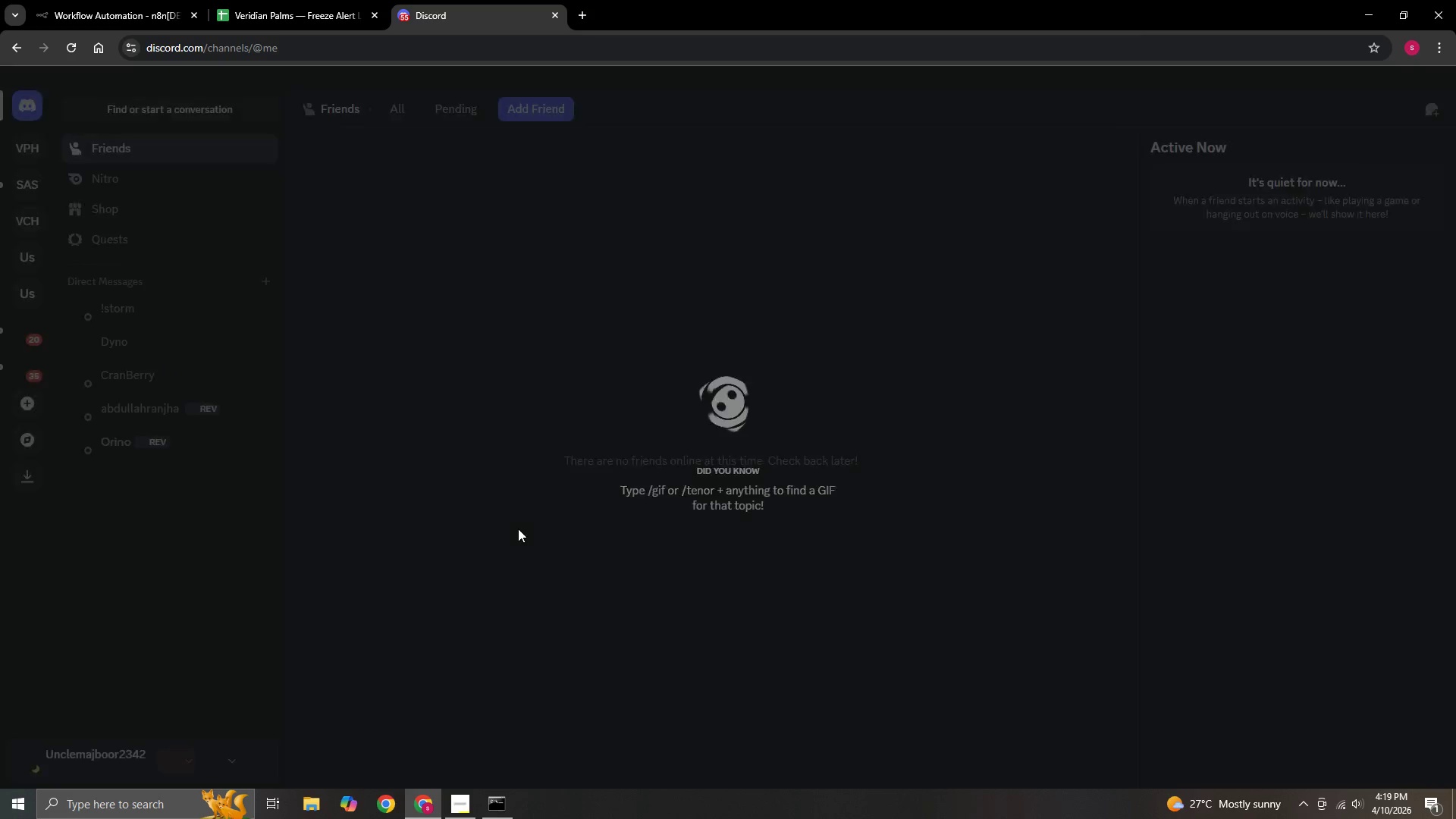 
wait(6.3)
 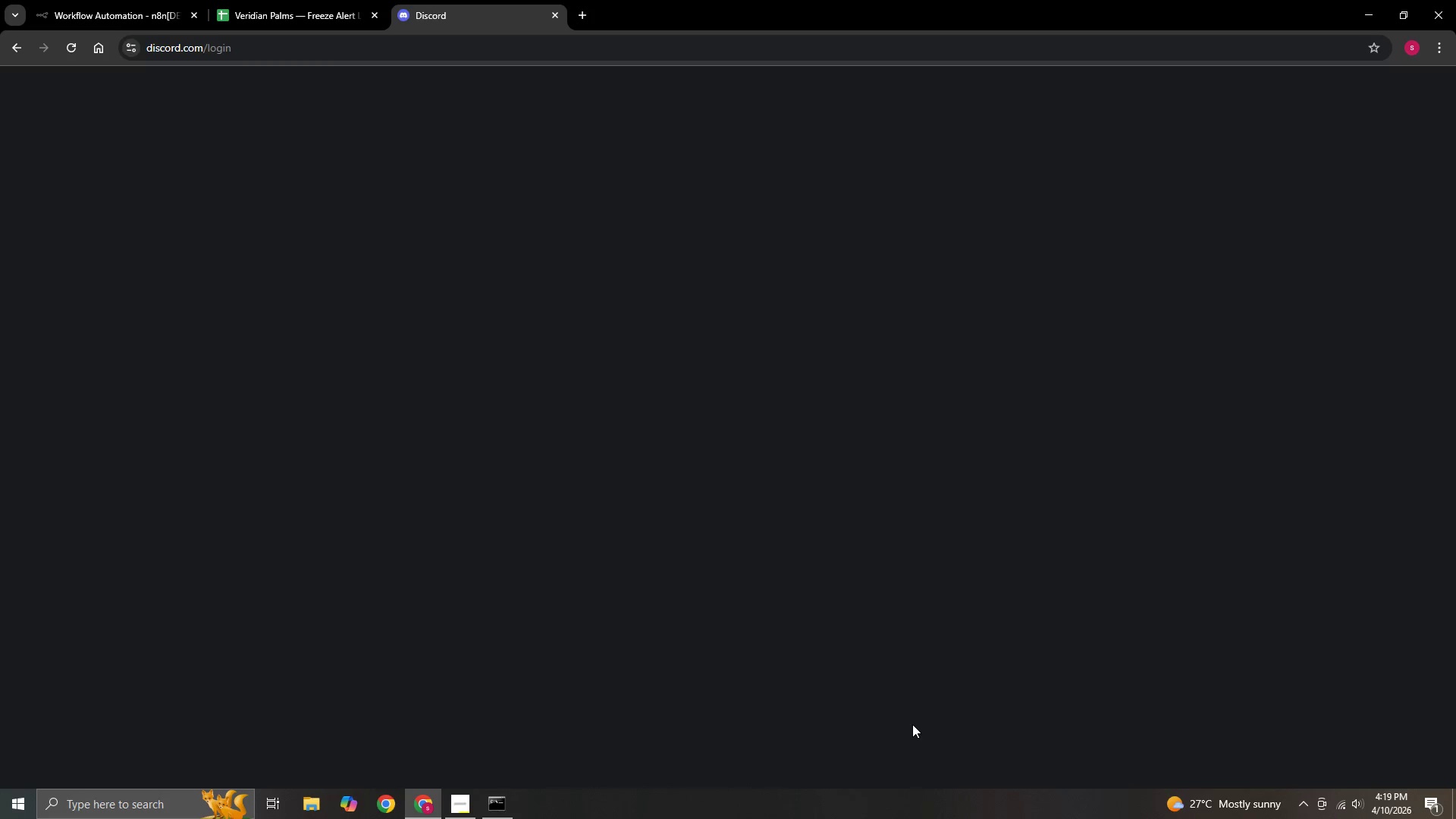 
left_click([25, 142])
 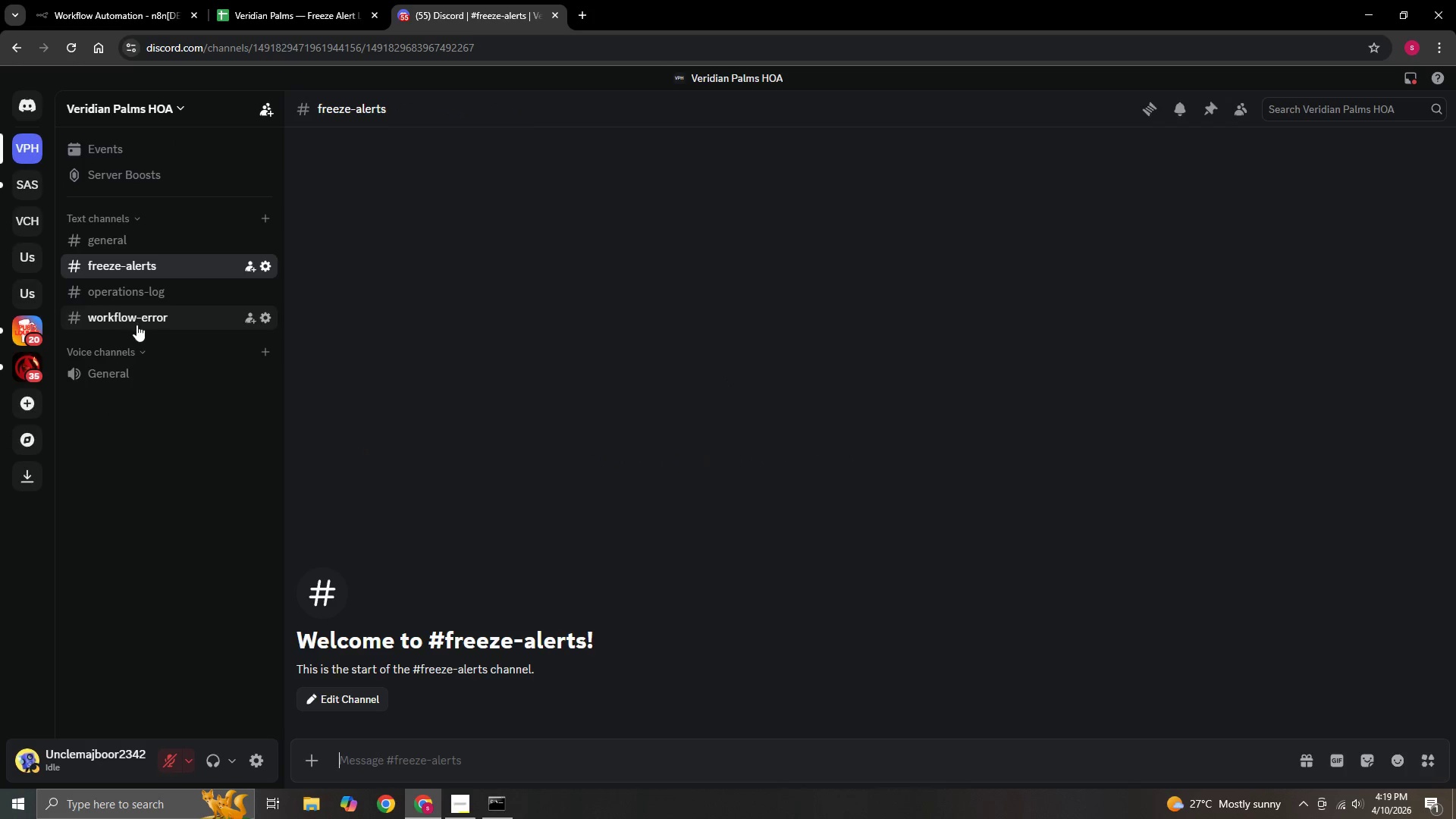 
left_click([201, 318])
 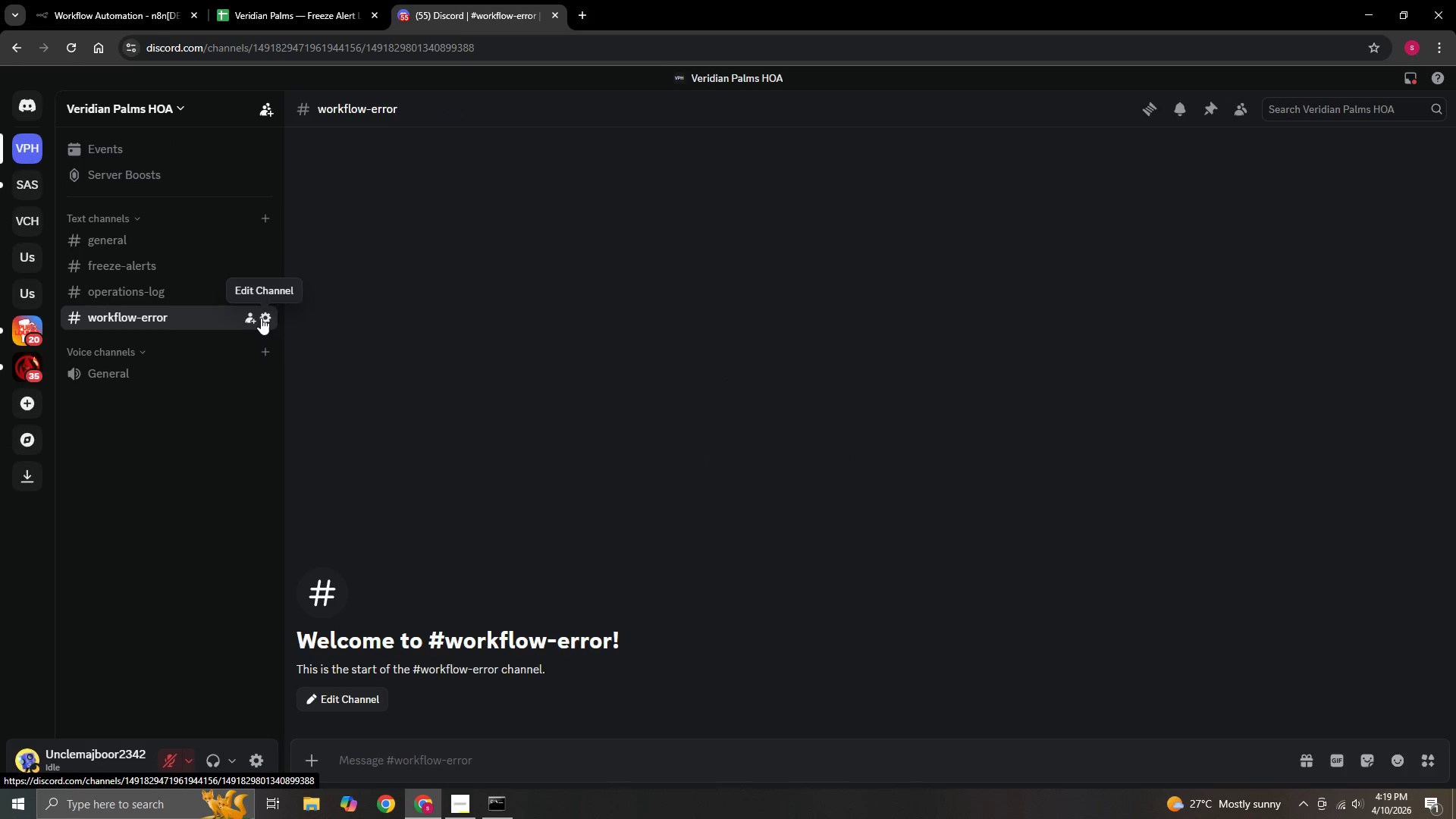 
left_click([263, 318])
 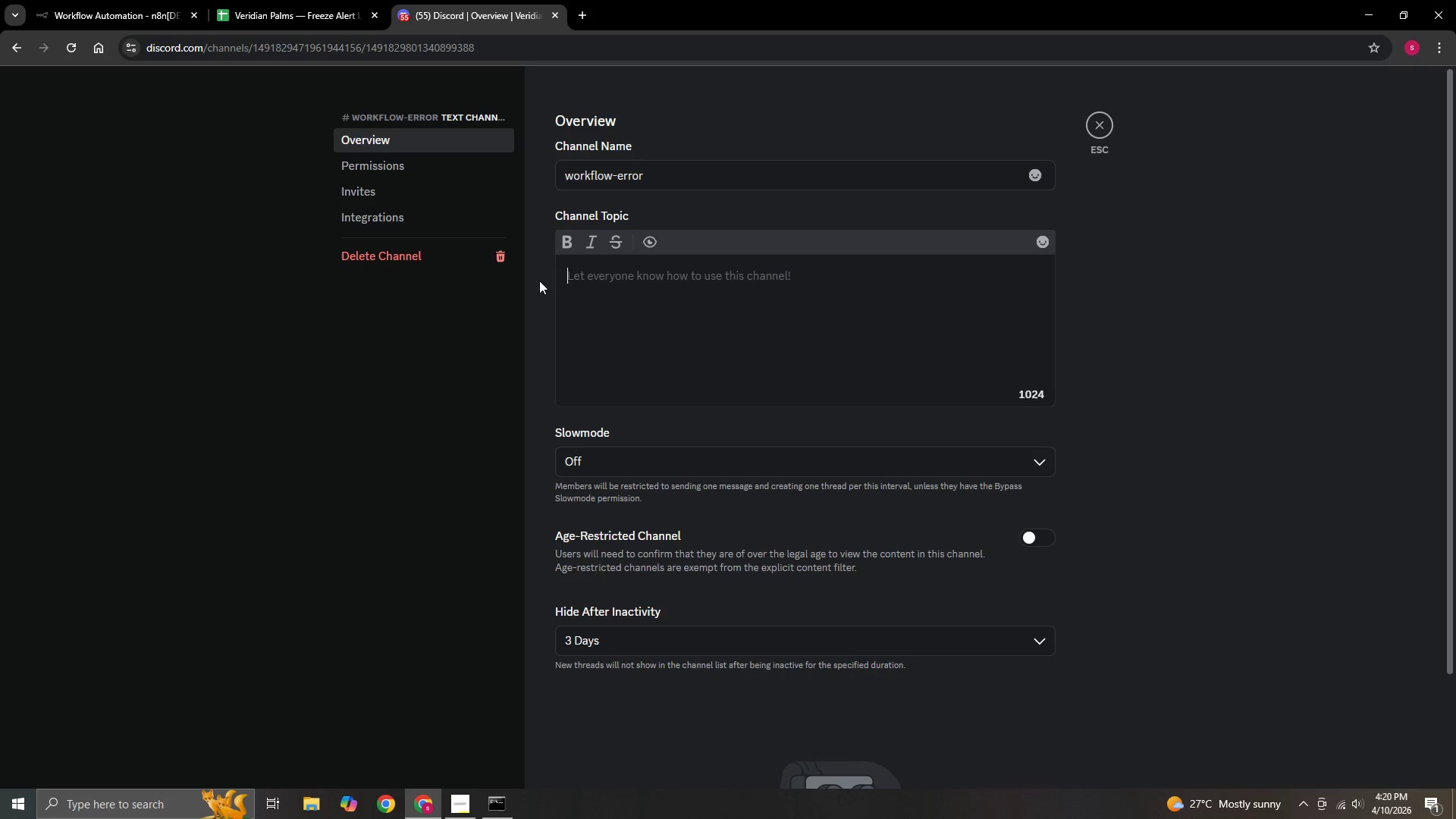 
left_click([376, 212])
 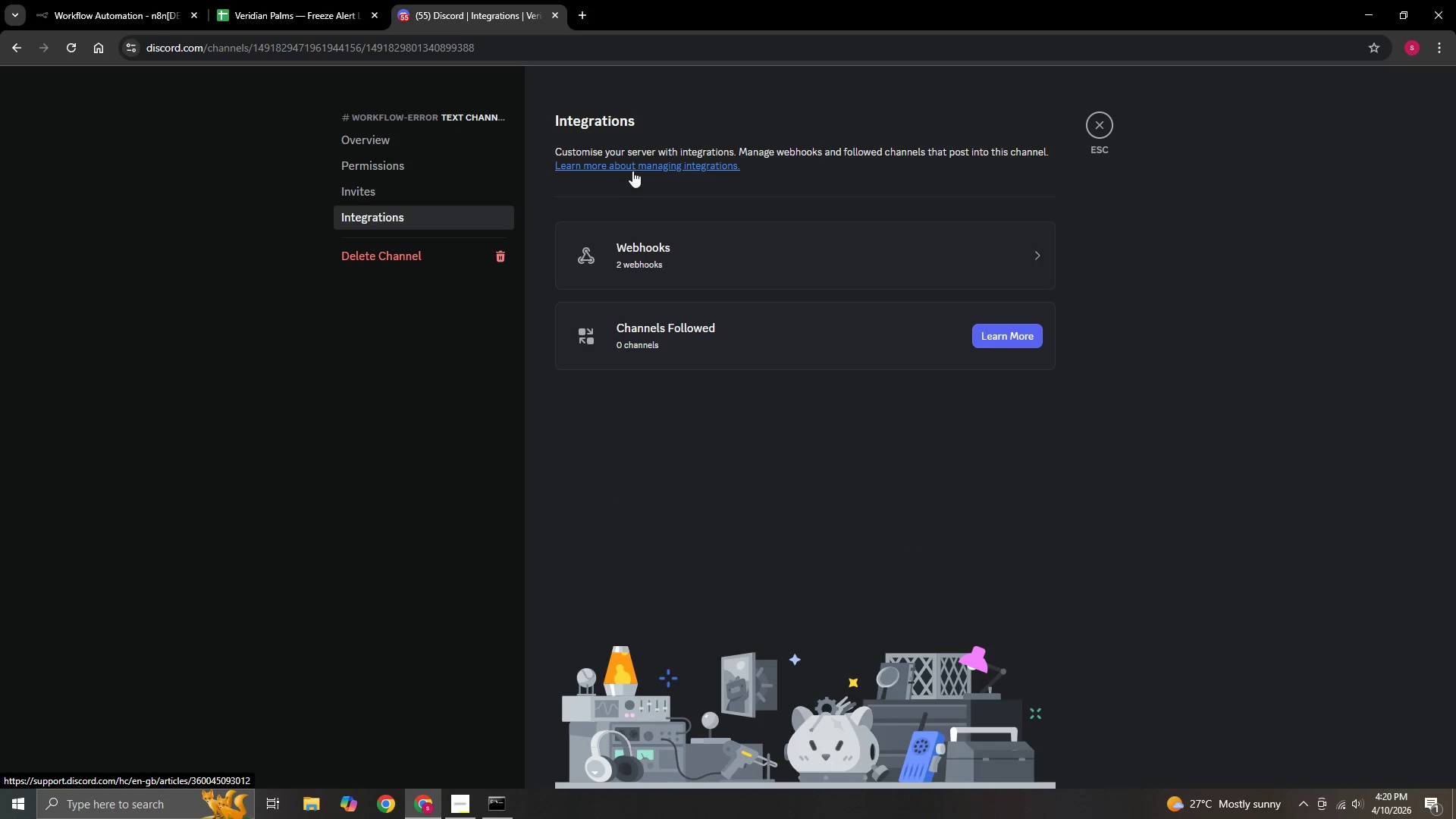 
left_click([748, 255])
 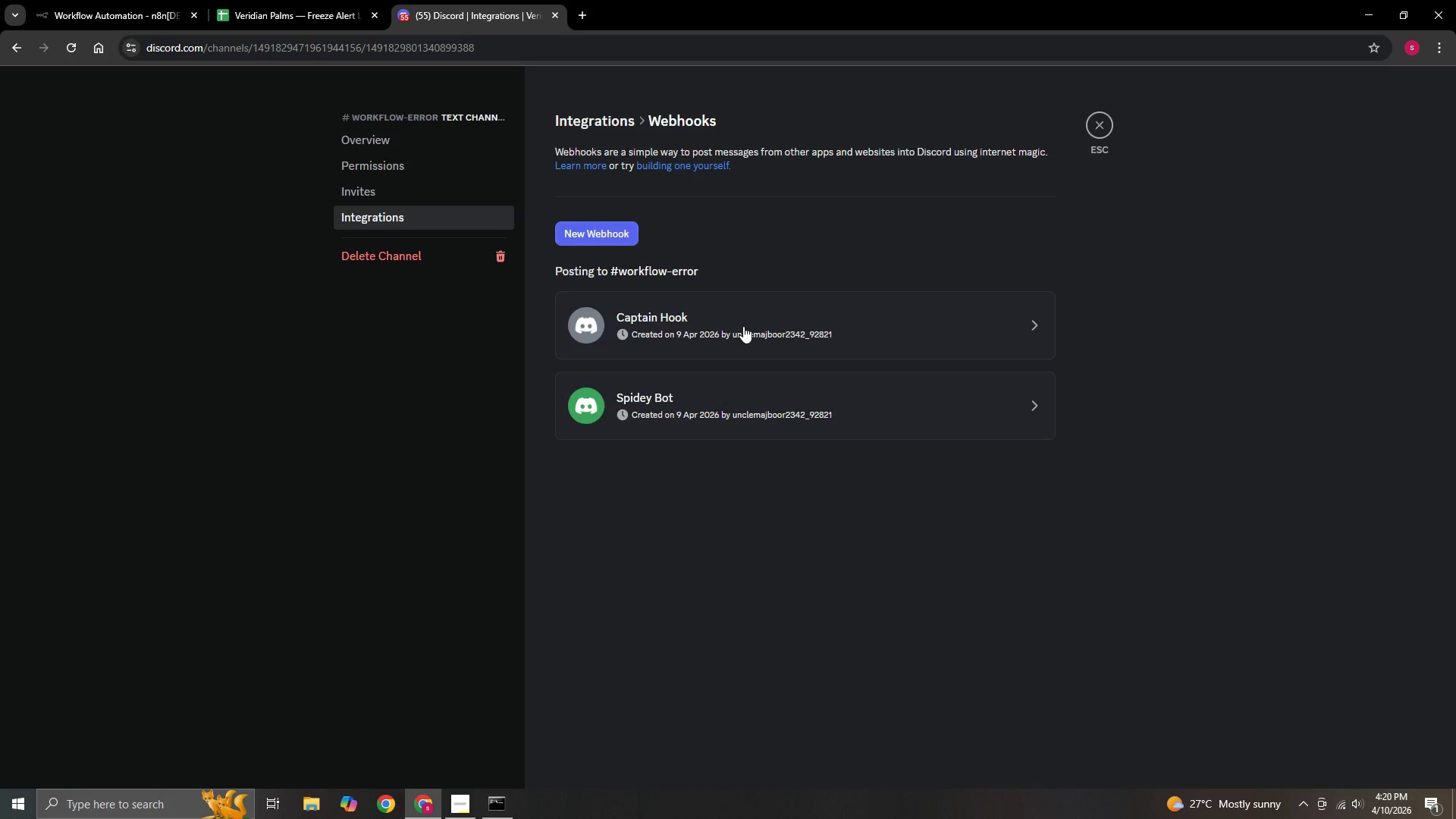 
left_click([743, 326])
 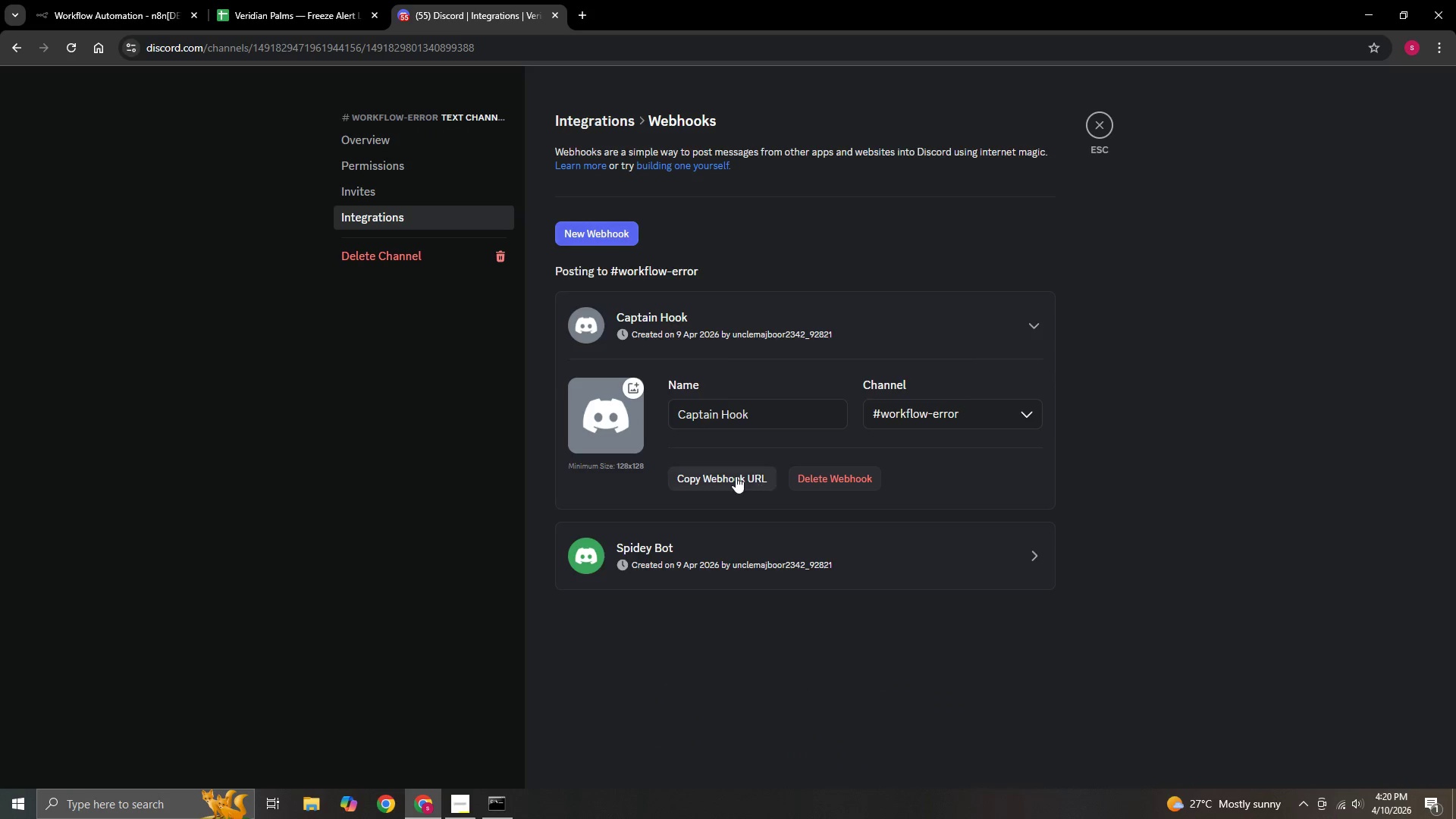 
left_click([735, 476])
 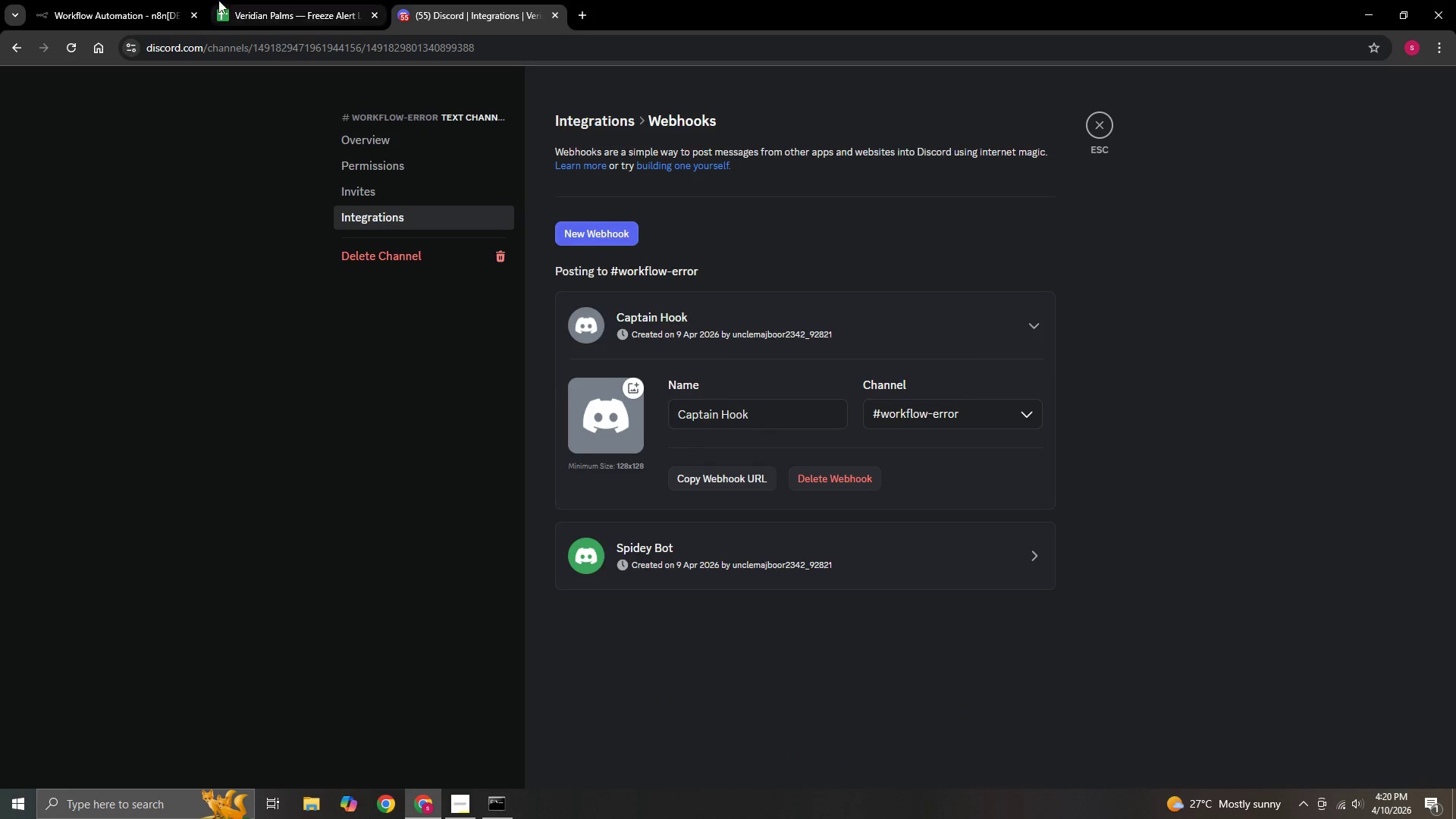 
left_click([147, 0])
 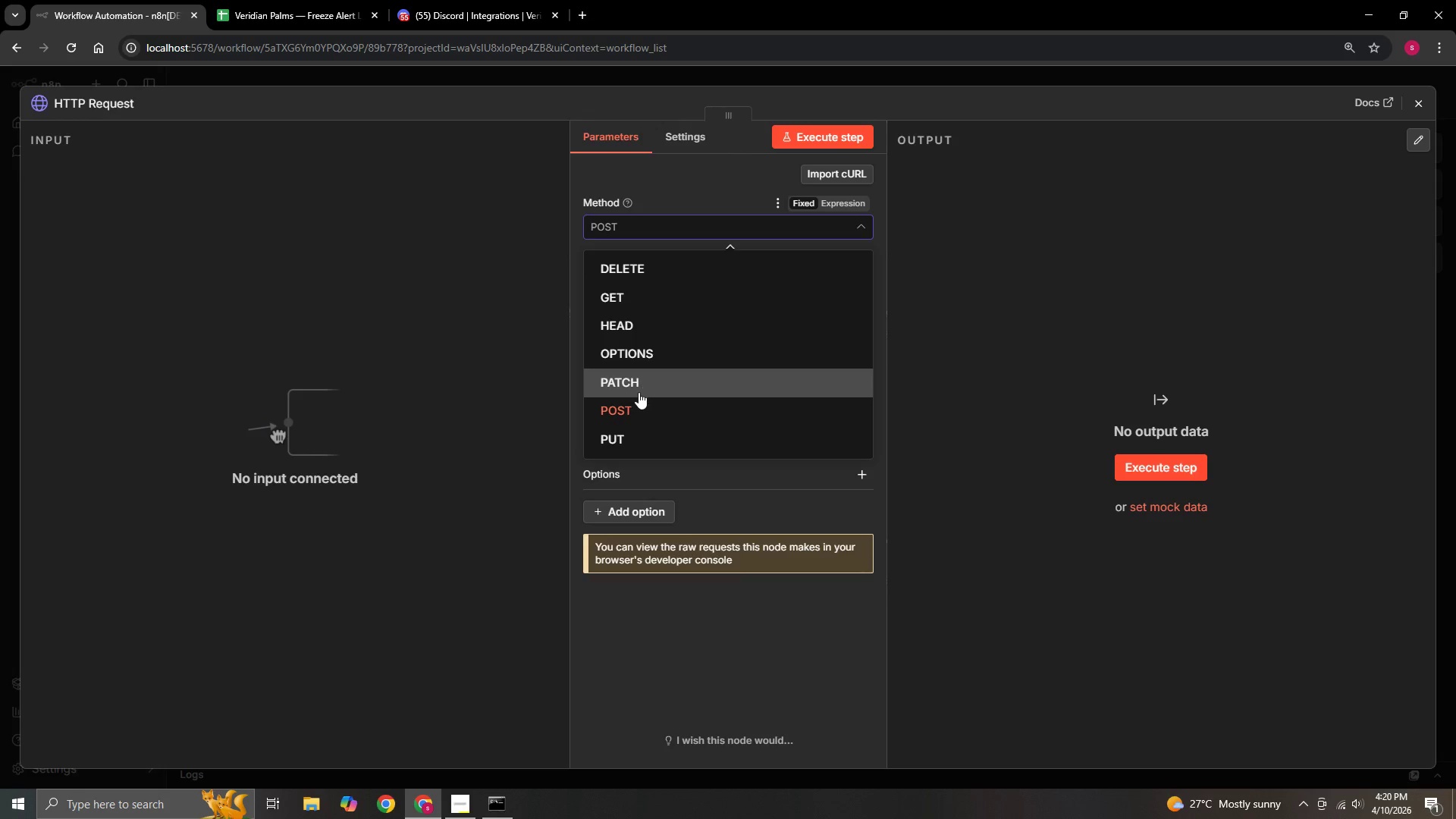 
left_click([635, 398])
 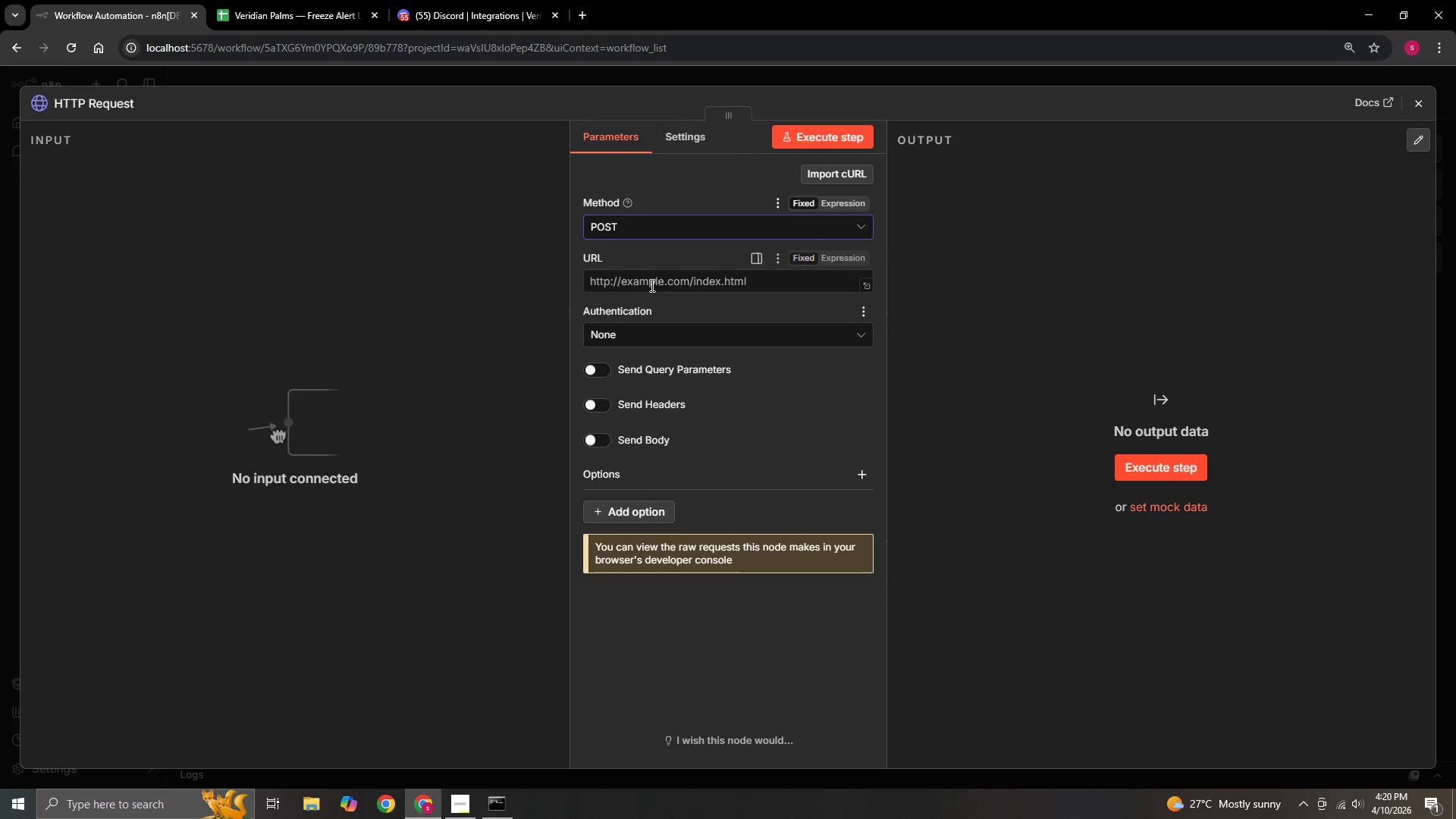 
left_click([648, 281])
 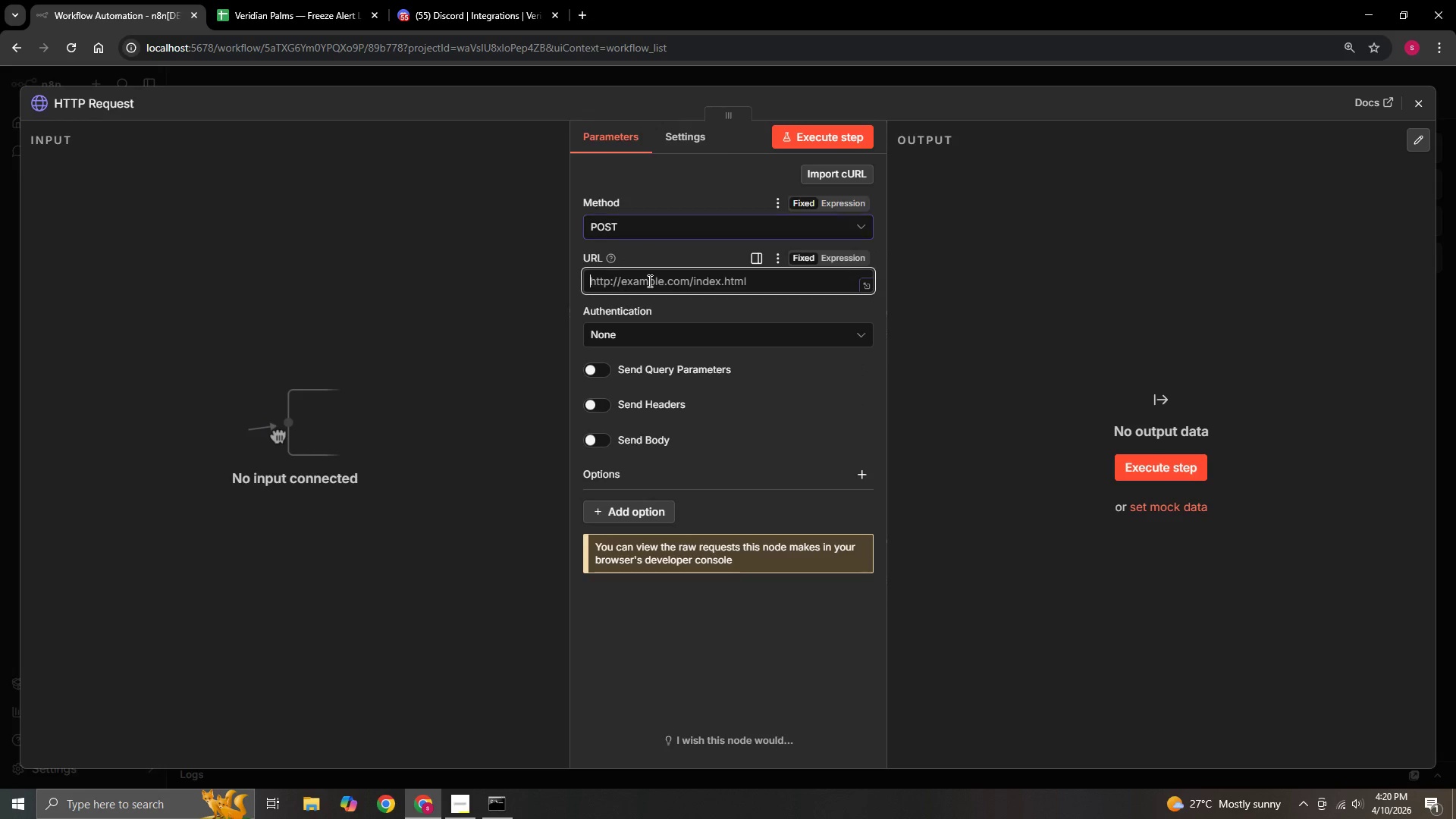 
right_click([648, 281])
 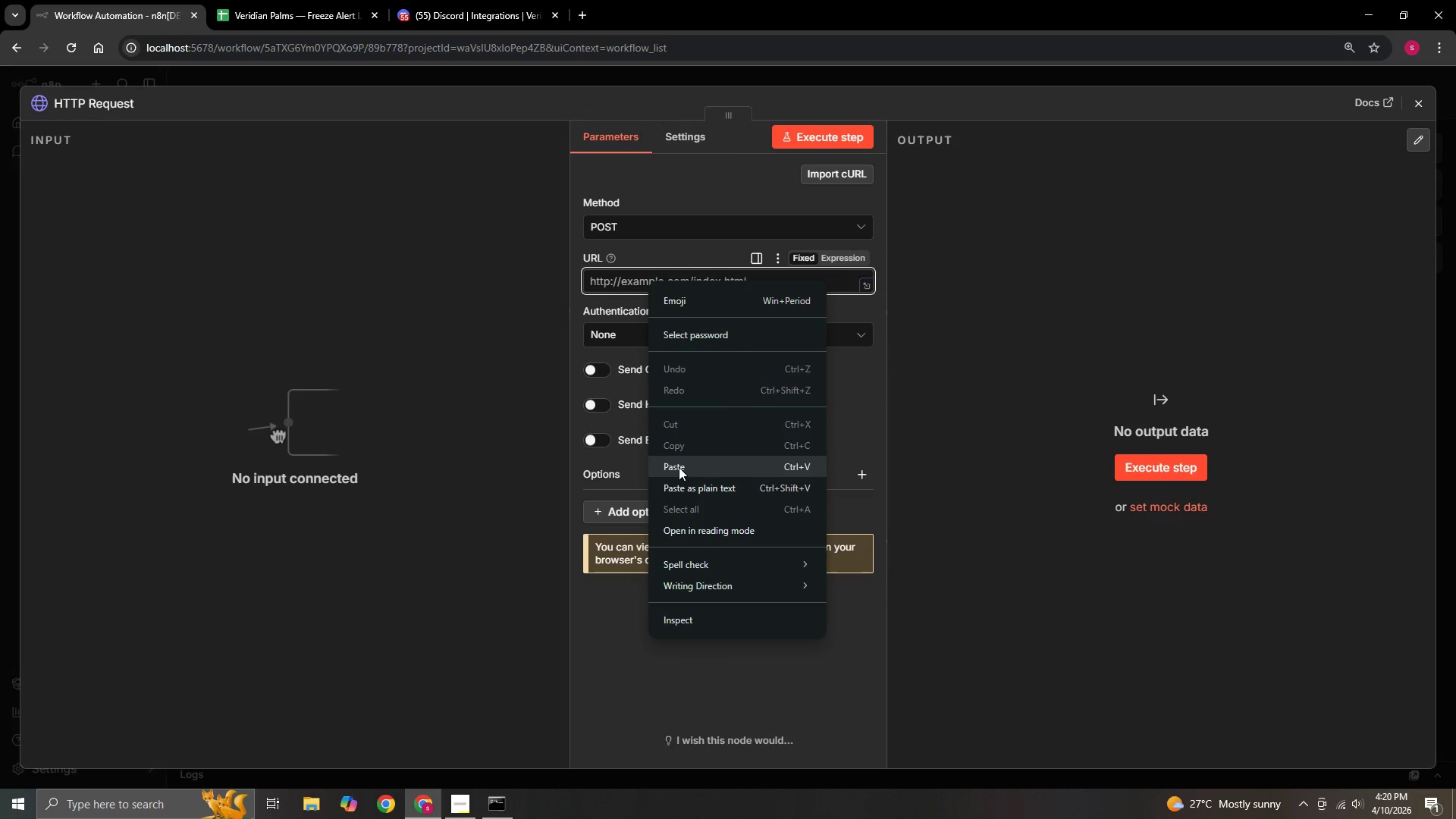 
left_click([679, 467])
 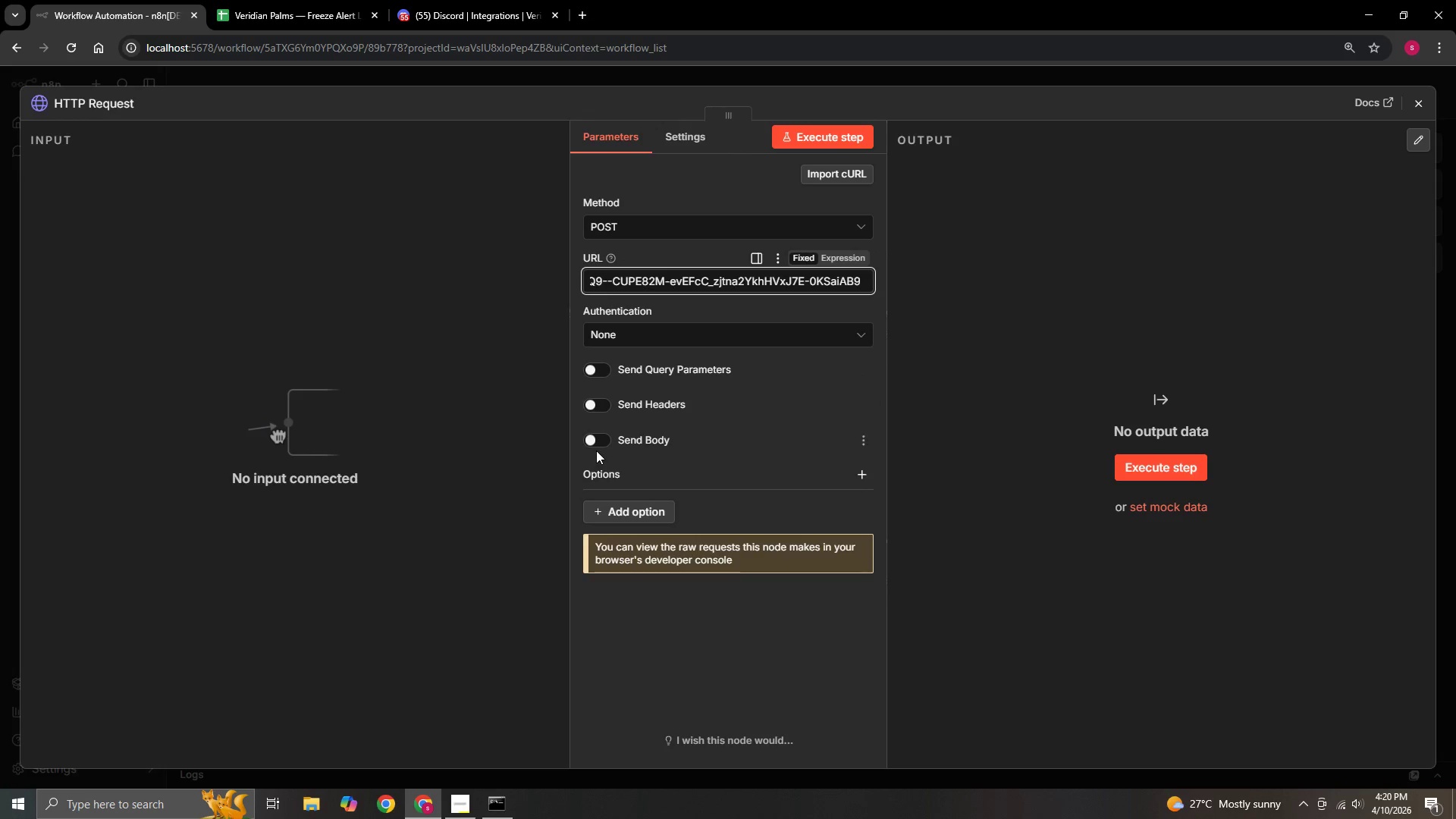 
left_click([597, 443])
 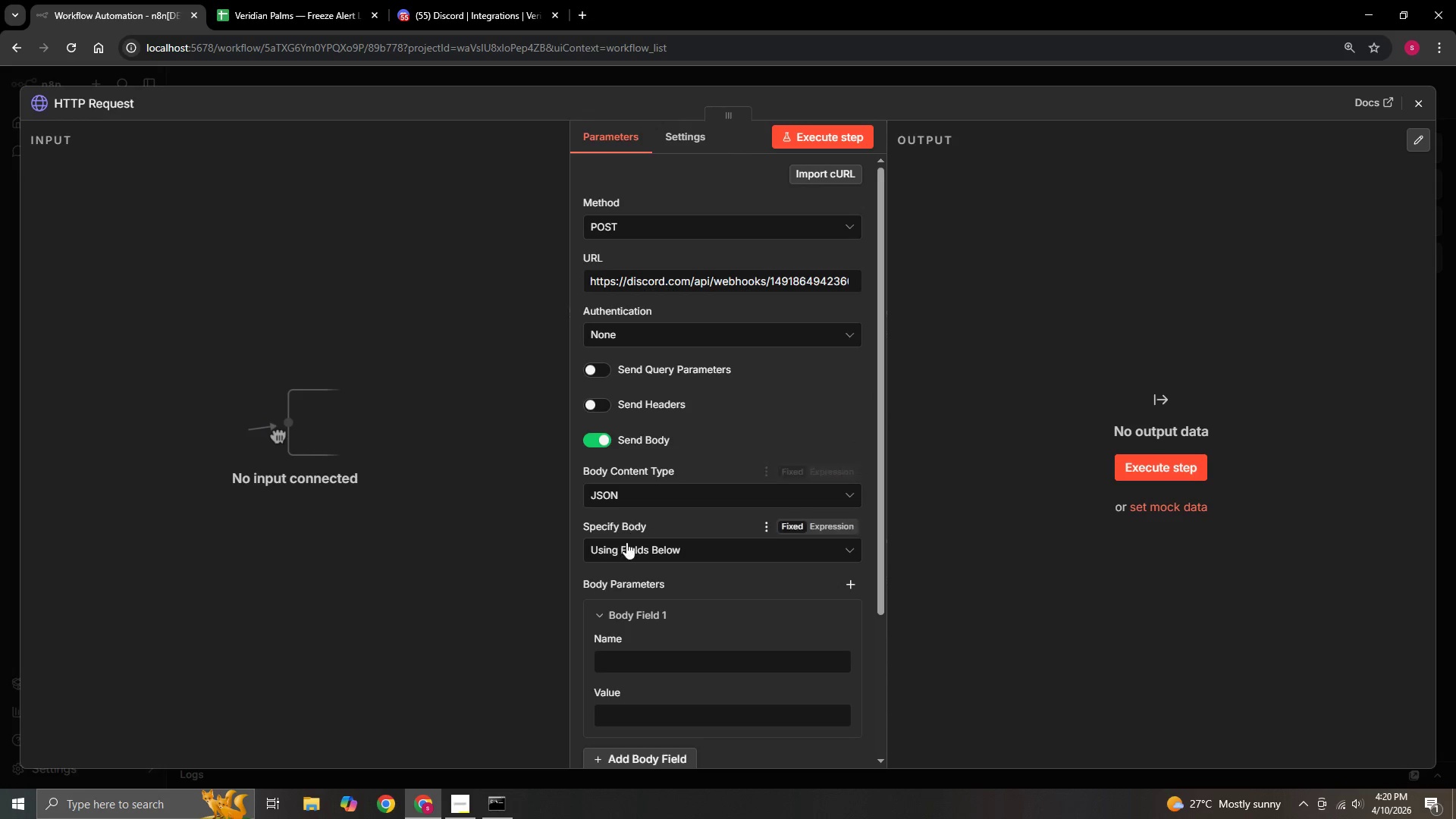 
left_click([626, 551])
 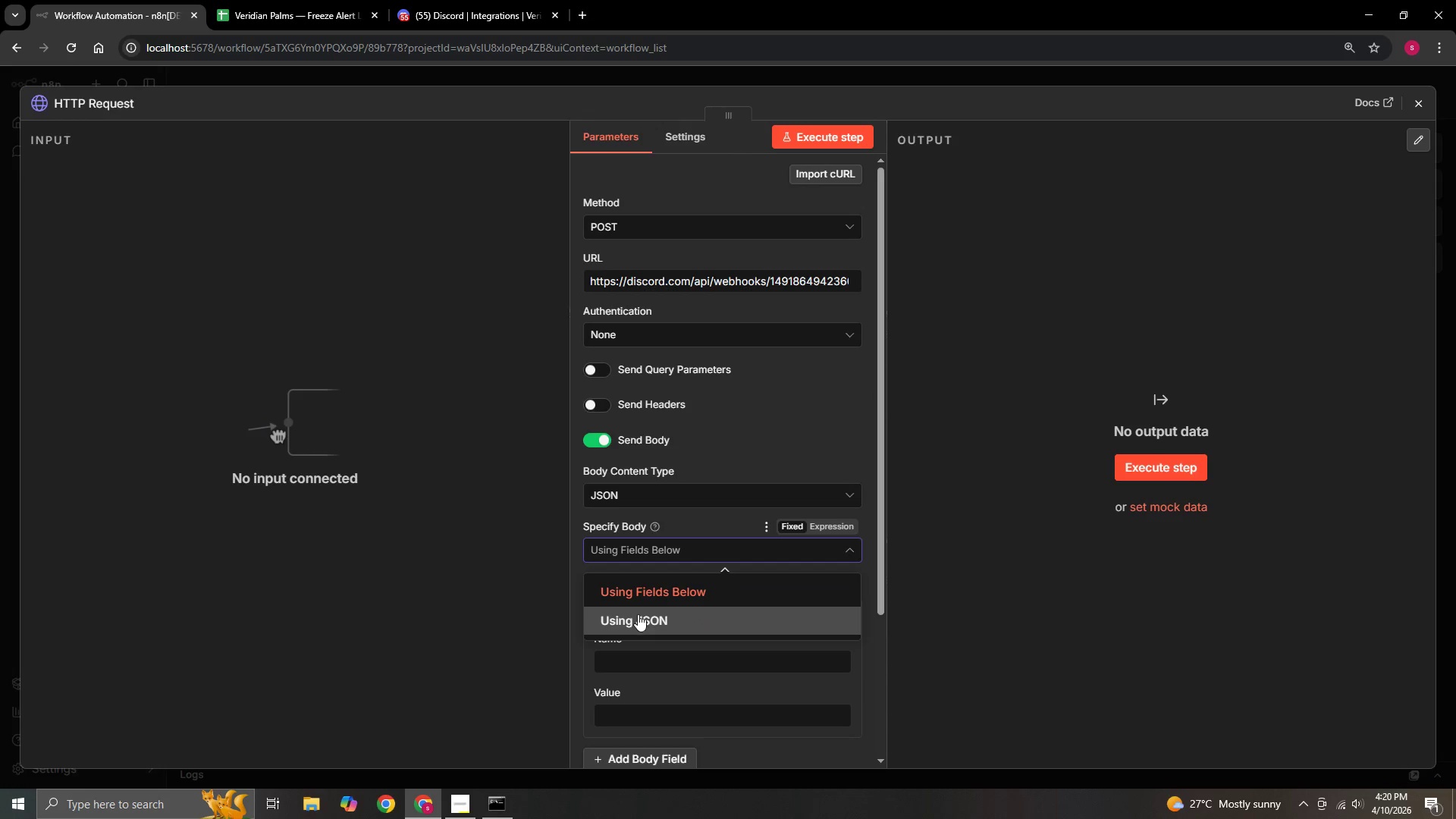 
left_click([638, 614])
 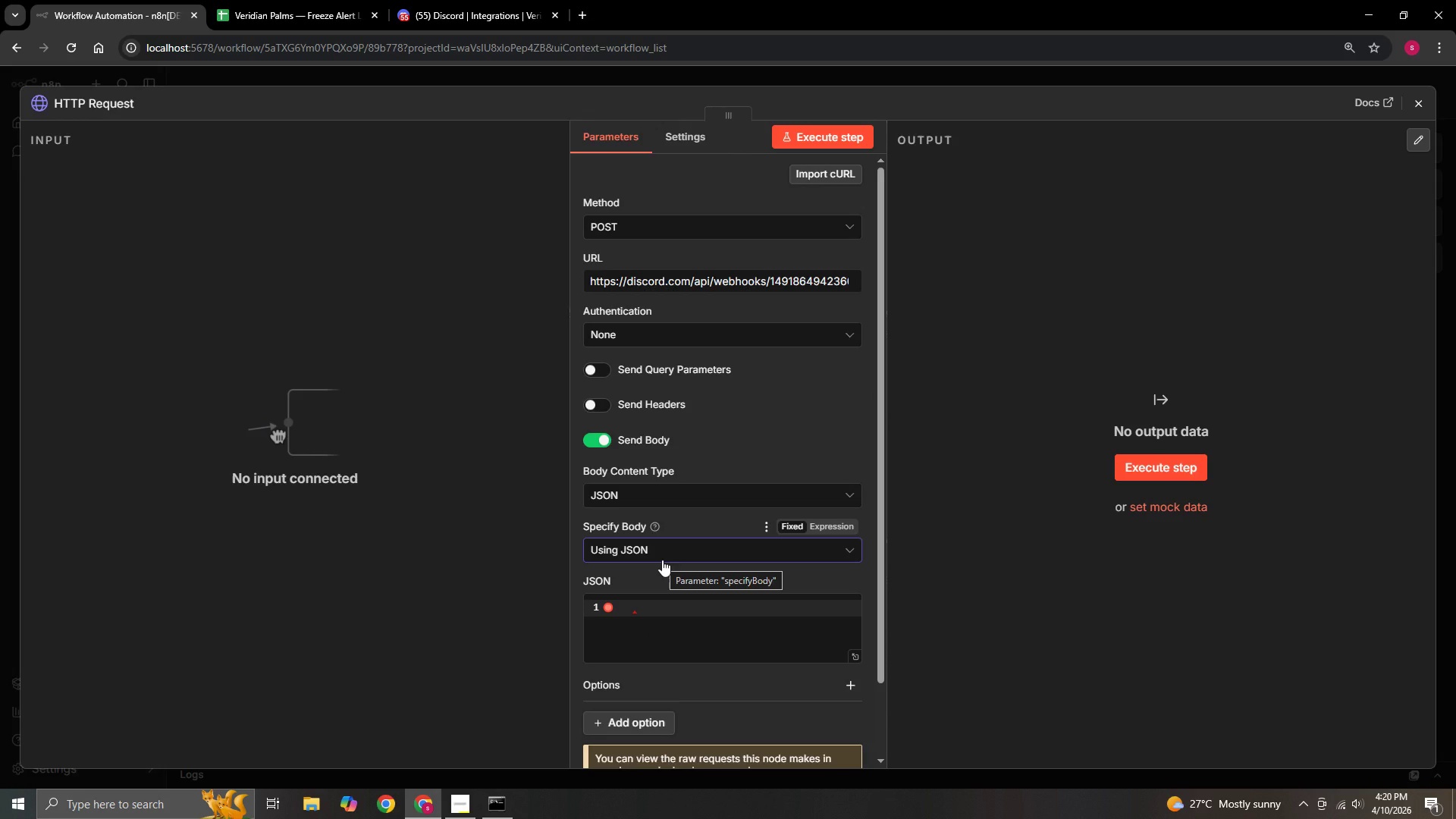 
wait(7.47)
 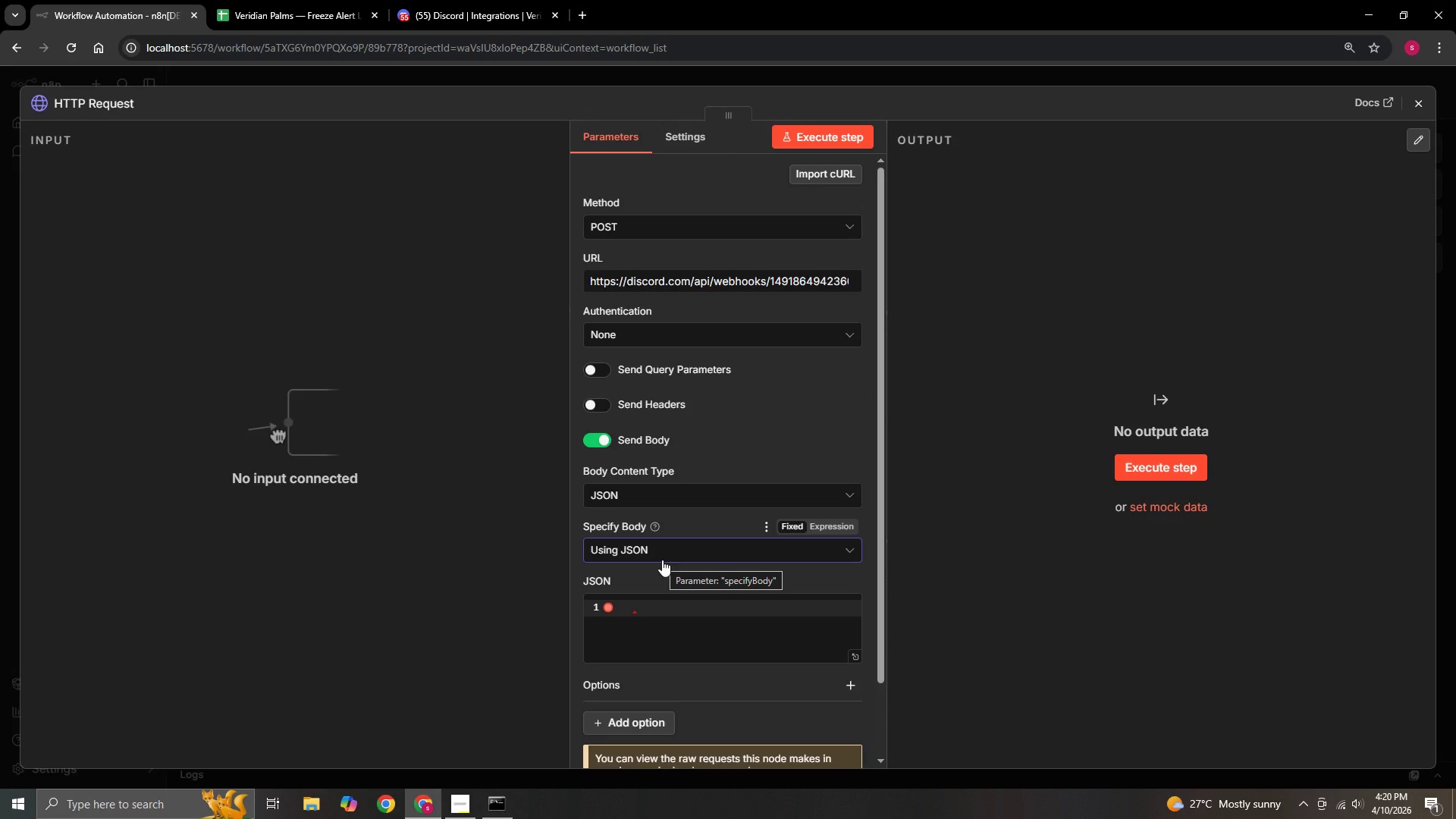 
left_click([840, 579])
 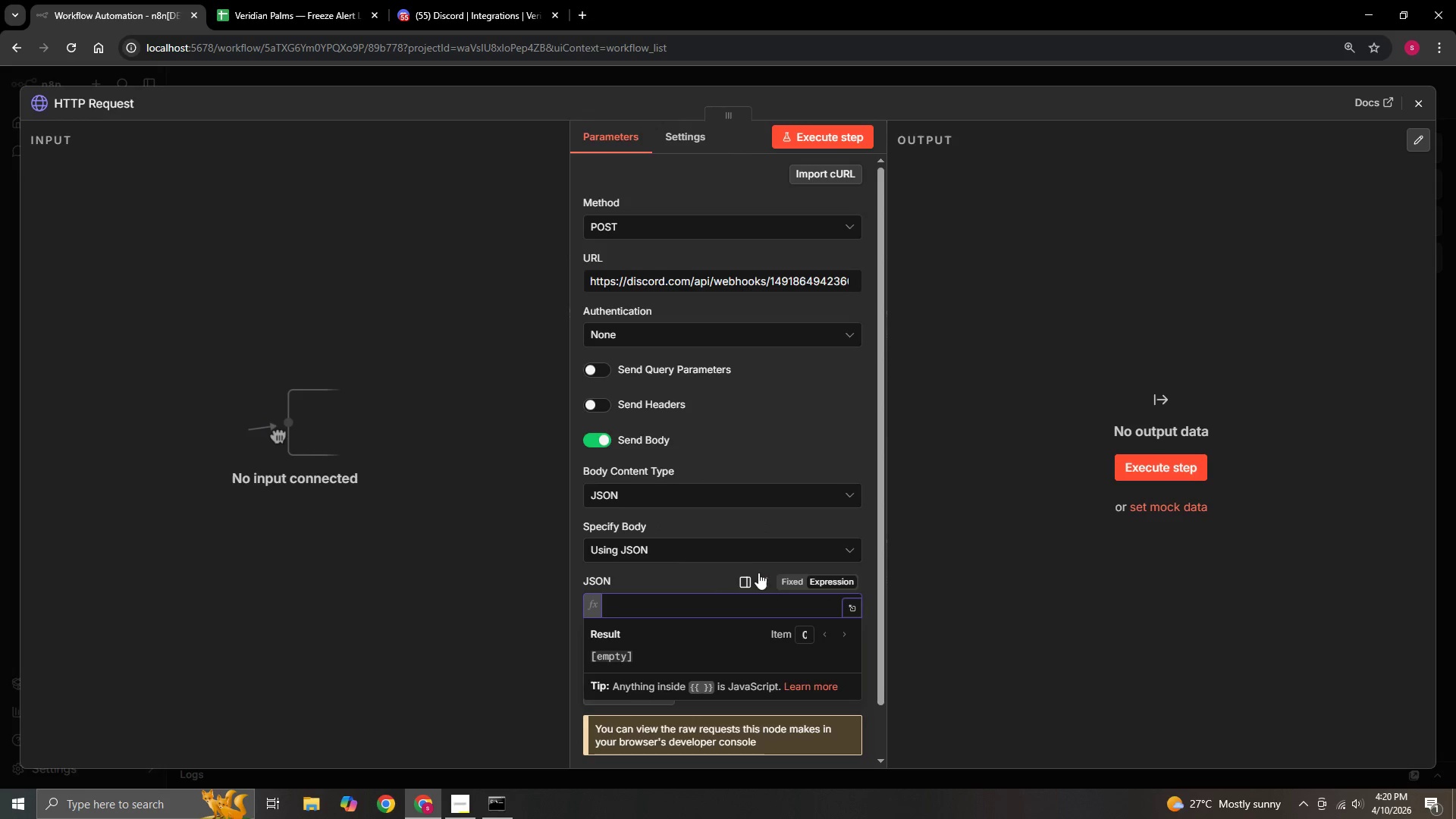 
left_click([751, 579])
 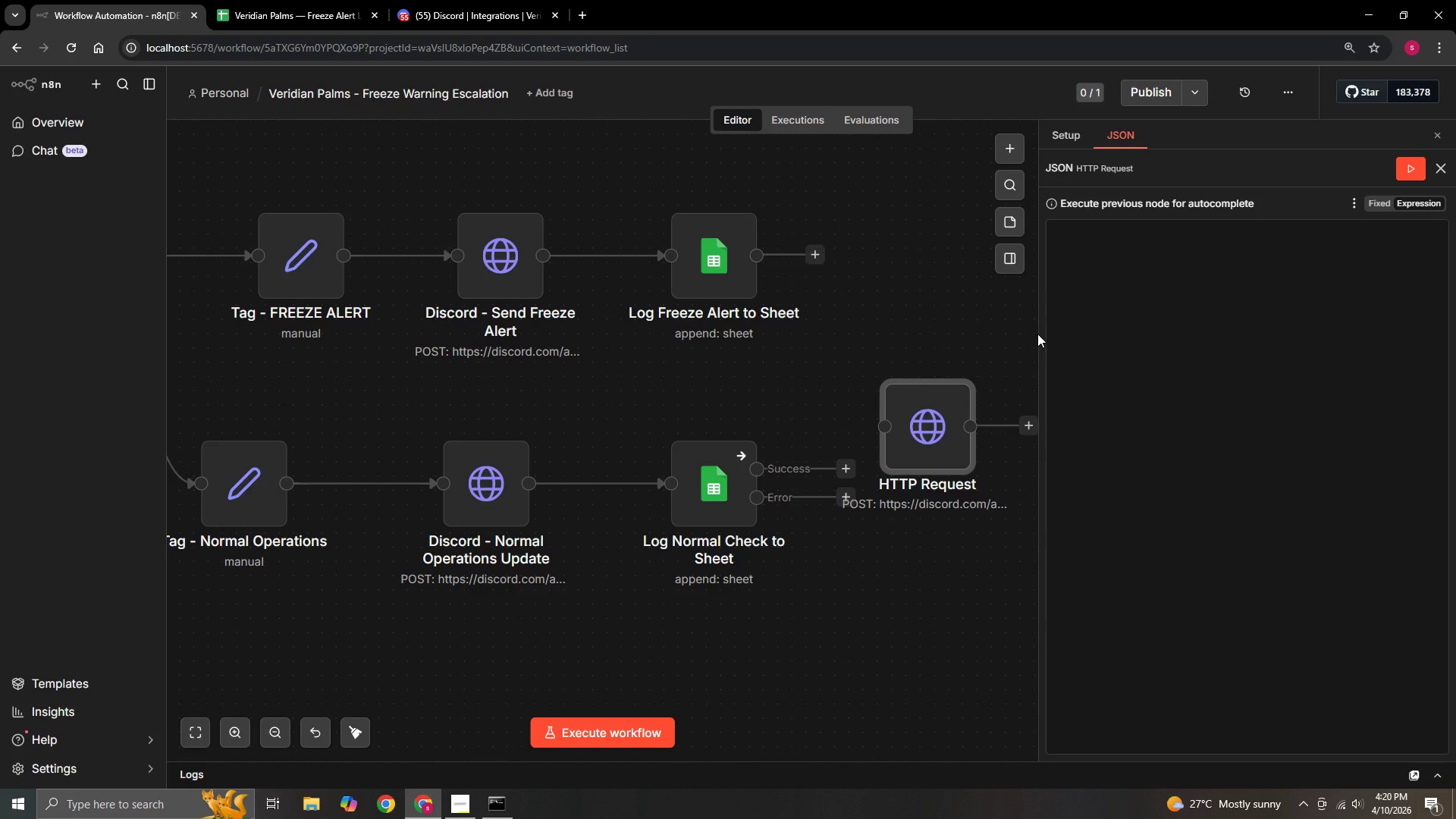 
left_click_drag(start_coordinate=[1039, 334], to_coordinate=[510, 343])
 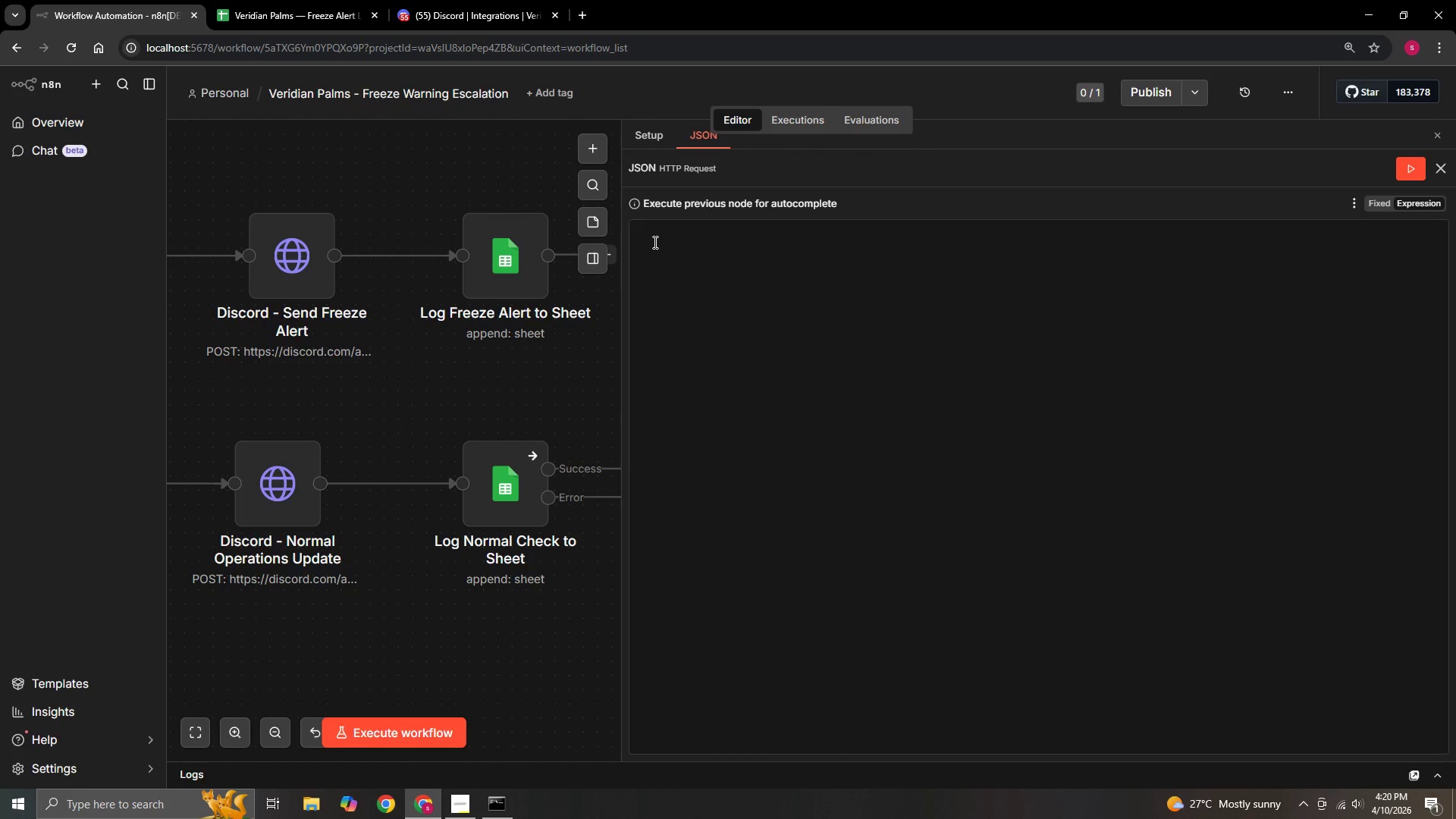 
left_click([654, 242])
 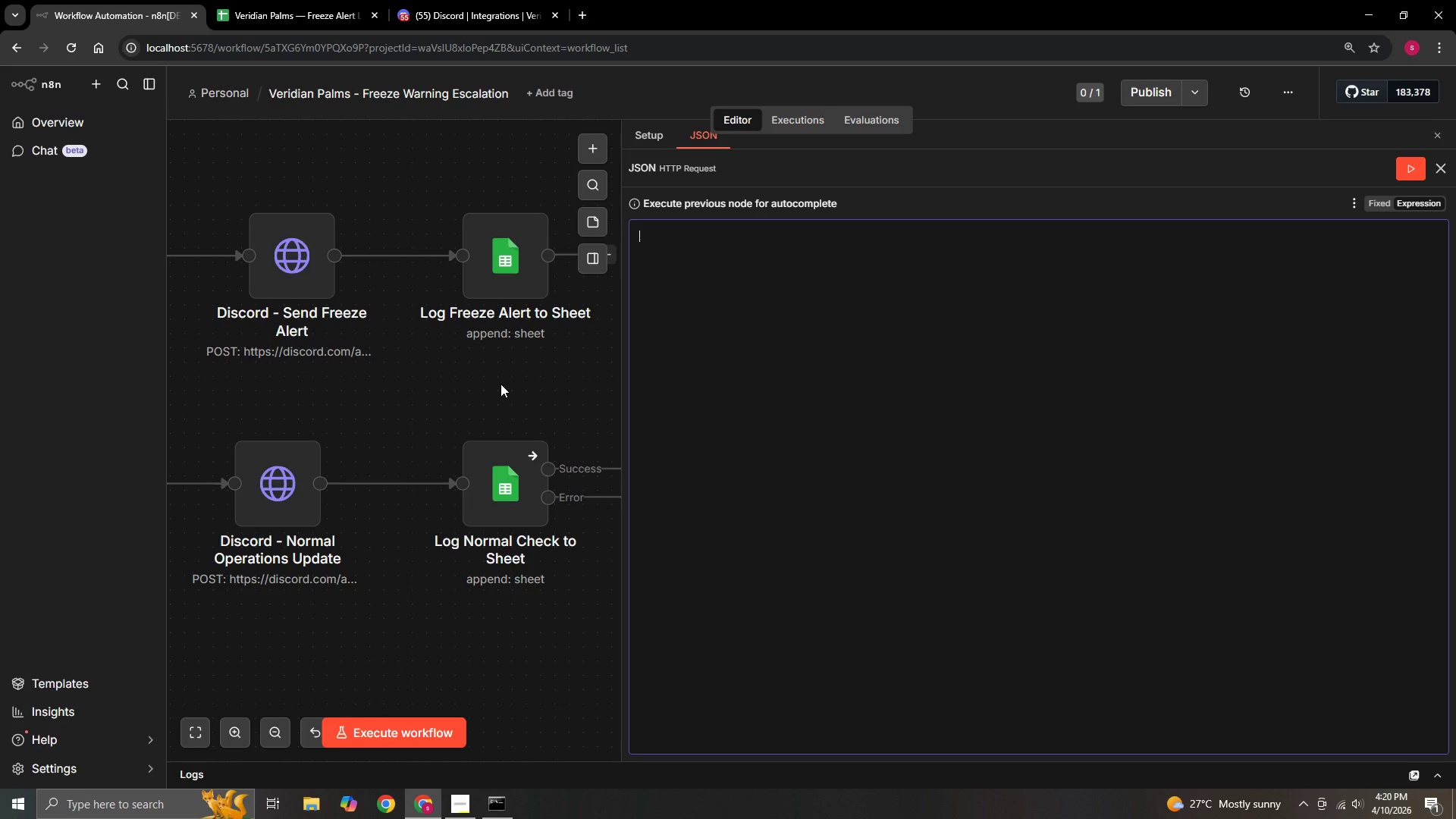 
key(Shift+BracketLeft)
 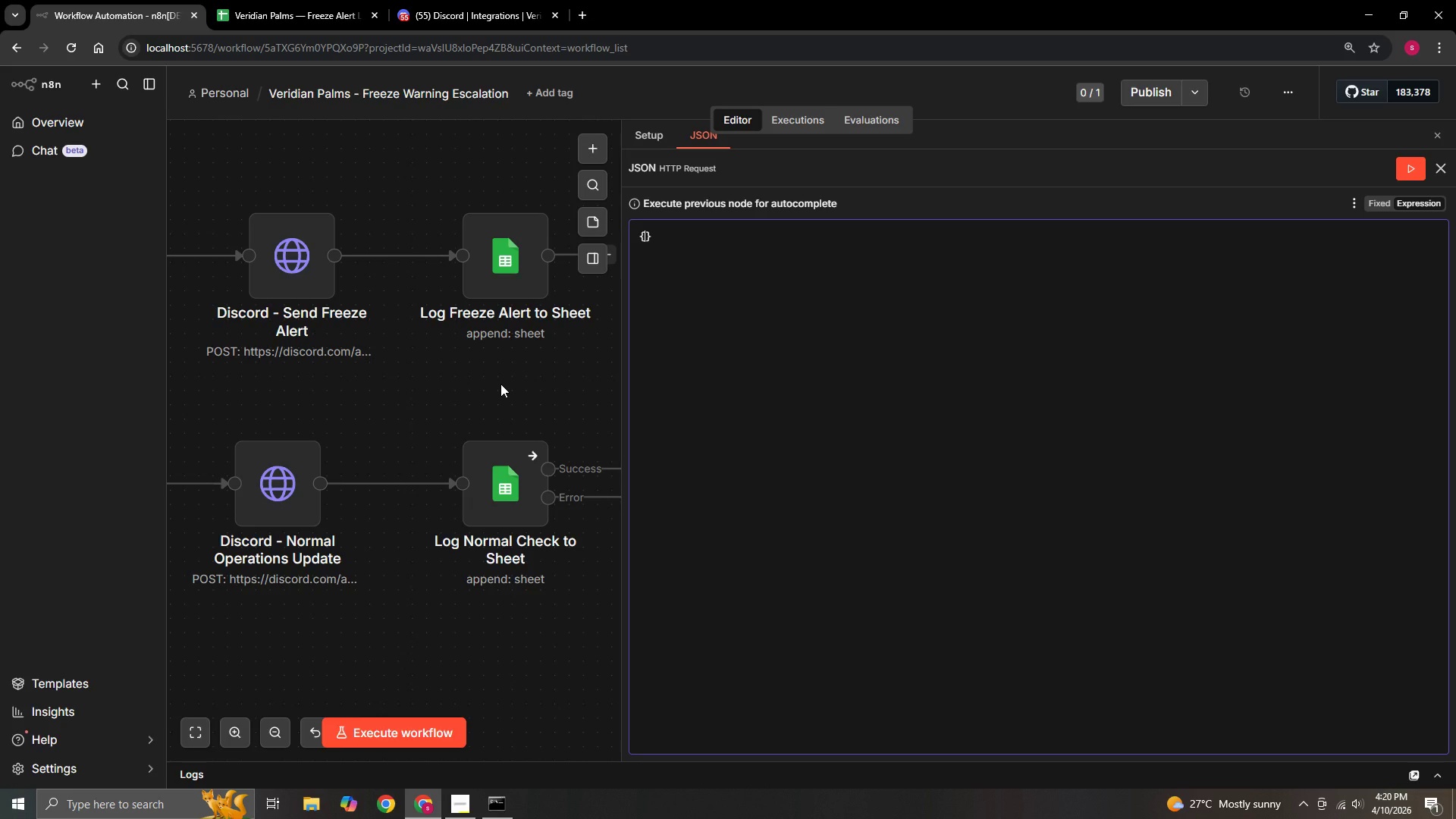 
key(Enter)
 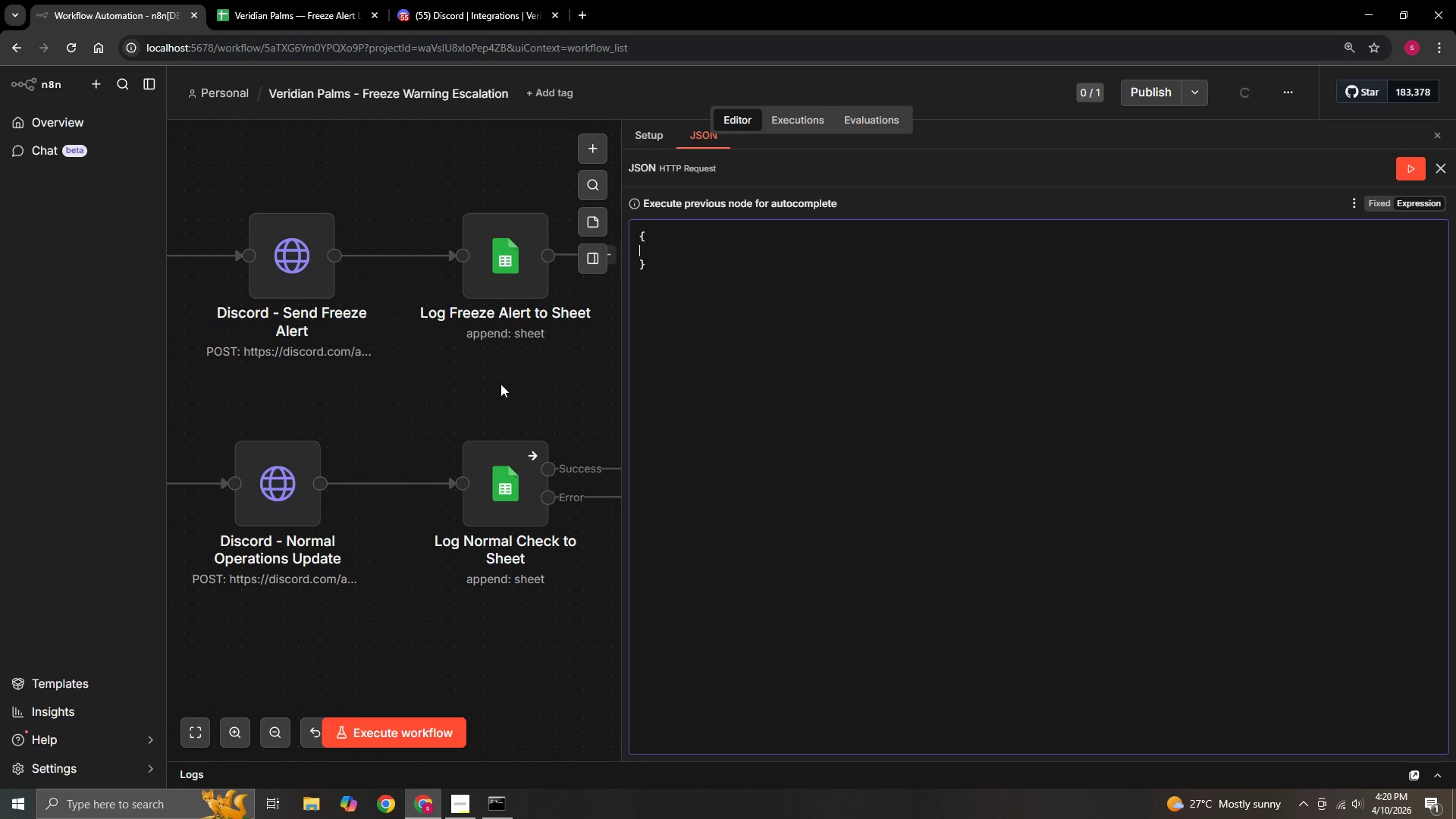 
type(  "embeds)
 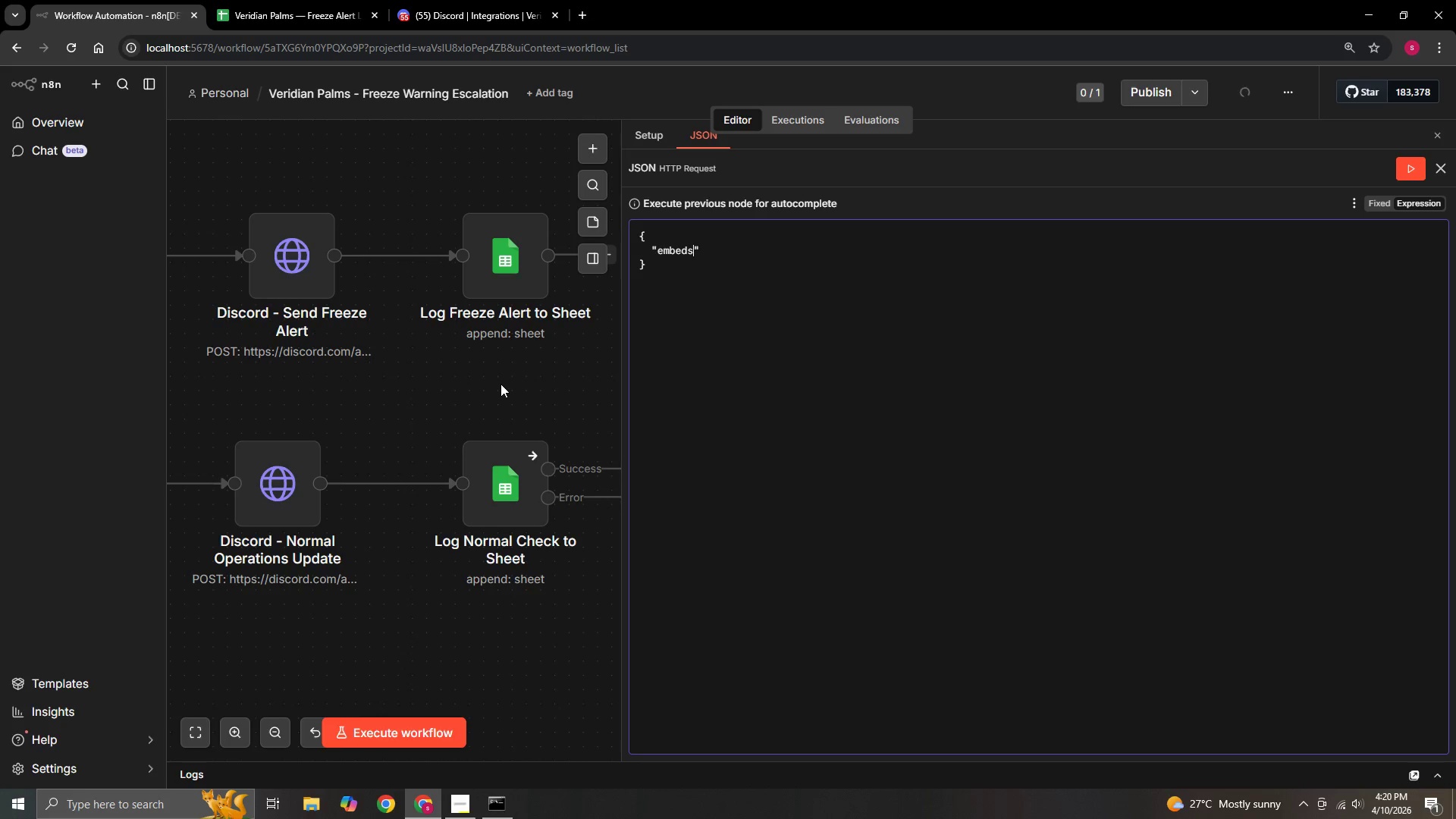 
key(ArrowRight)
 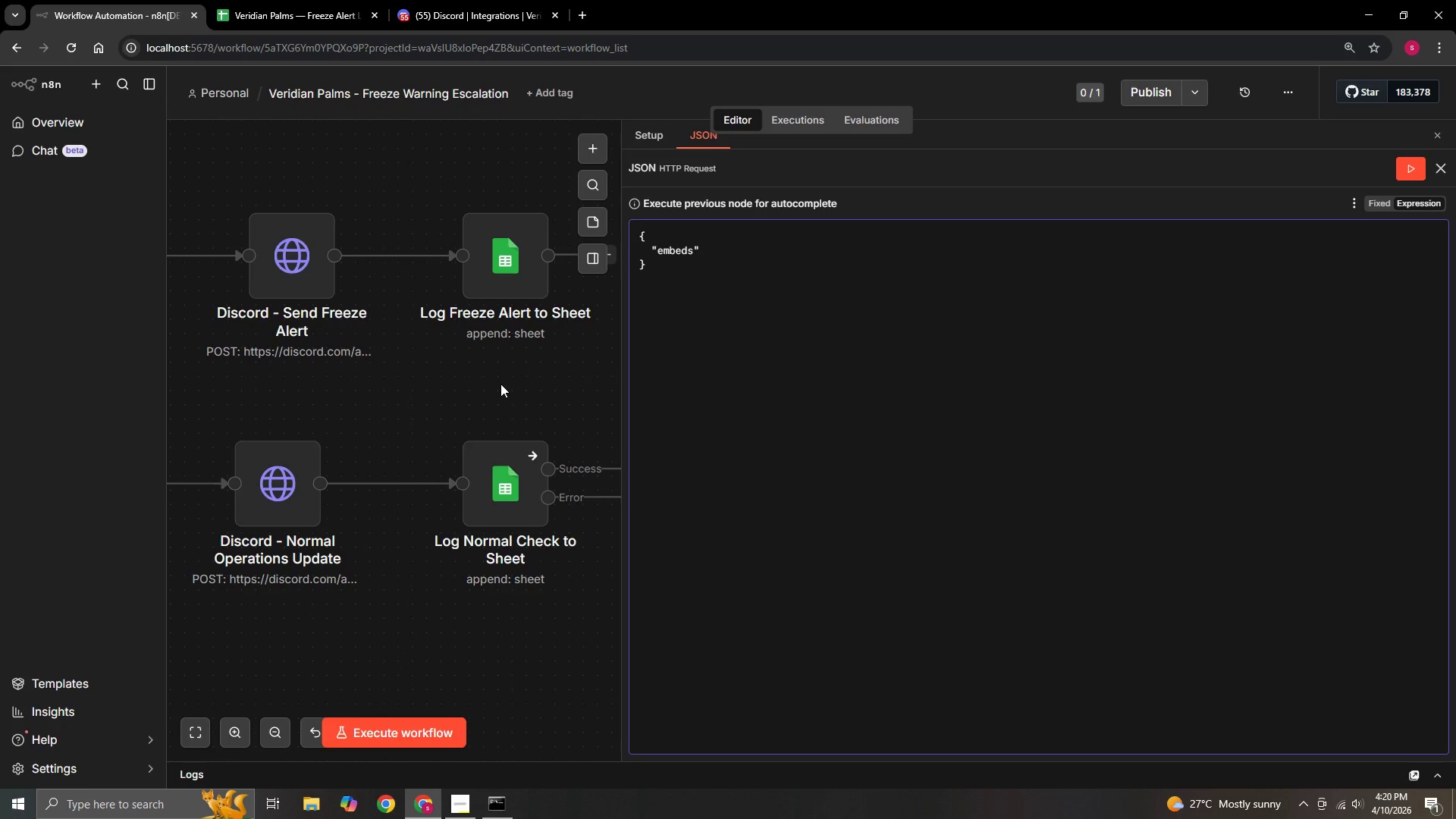 
key(Shift+Semicolon)
 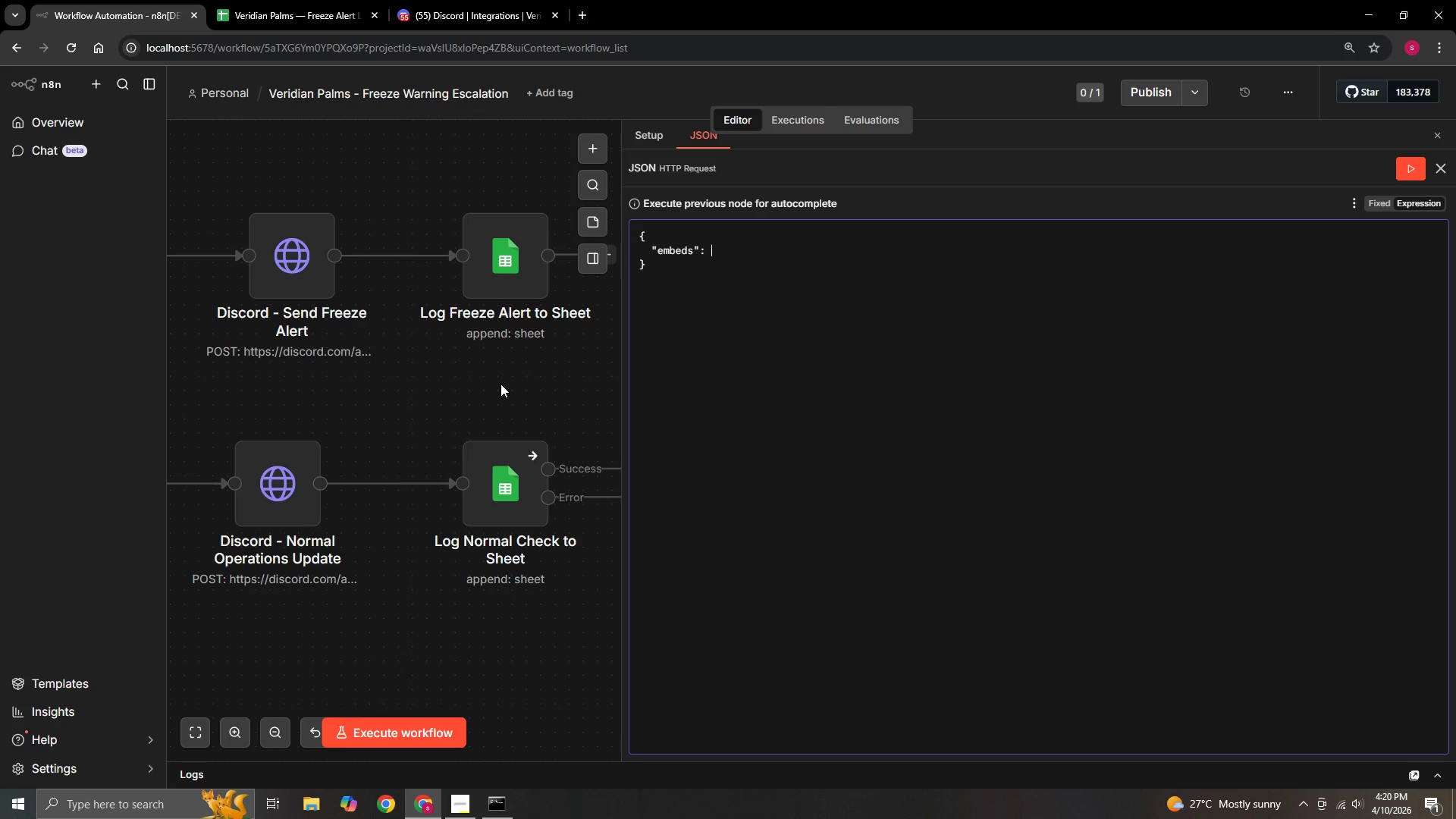 
key(Space)
 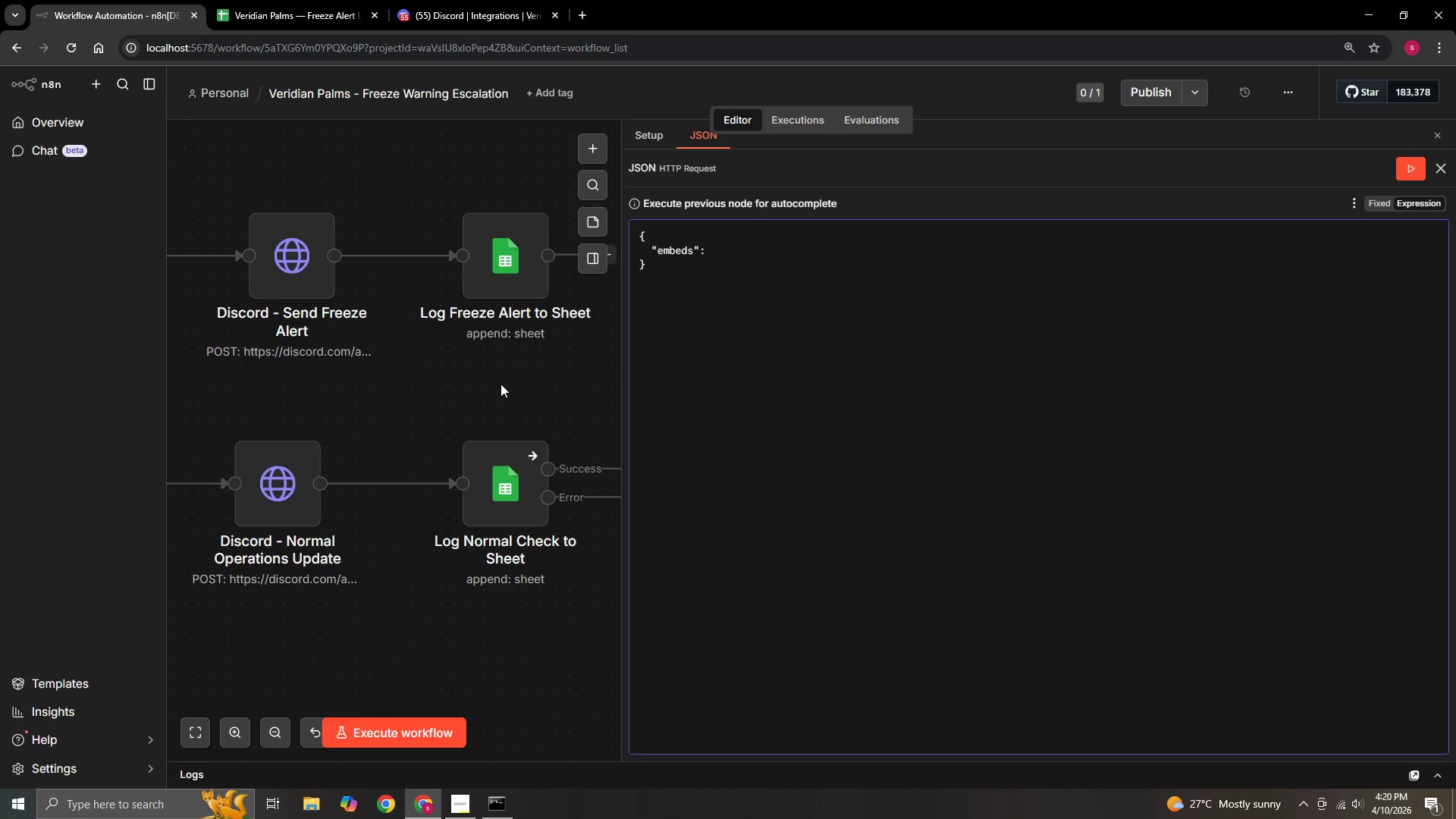 
key(BracketLeft)
 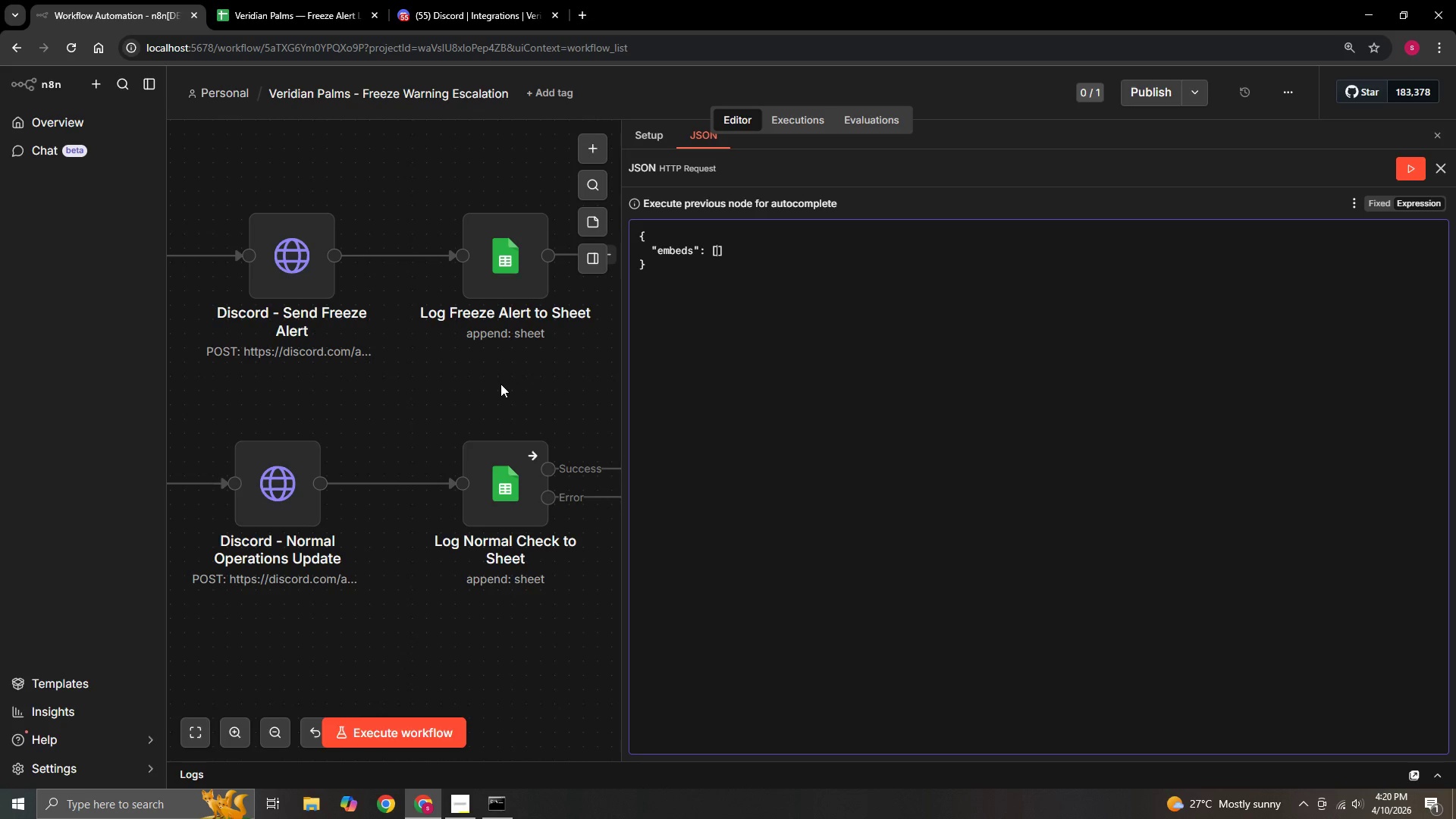 
key(Shift+BracketLeft)
 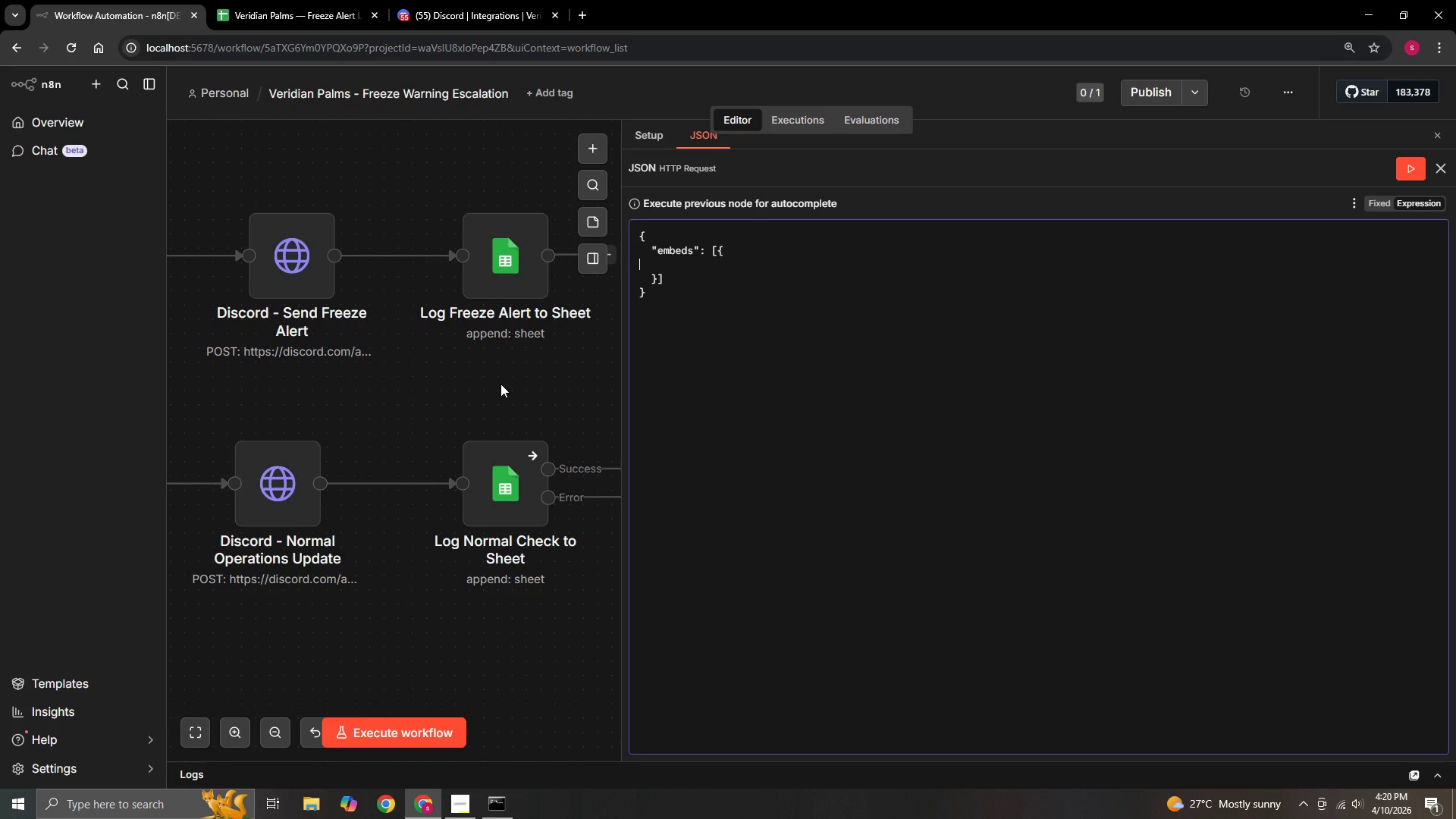 
key(Enter)
 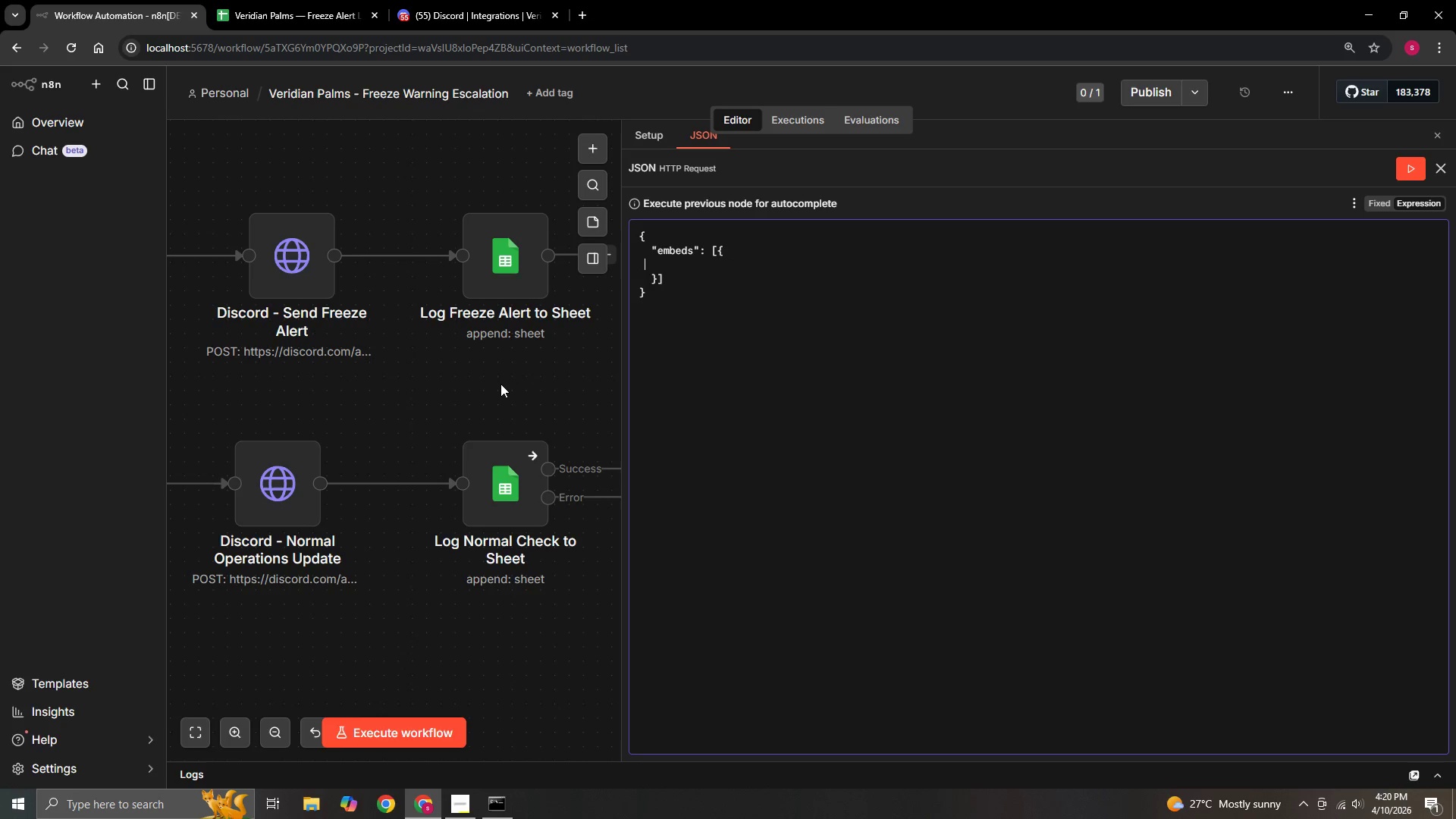 
type(    "title)
 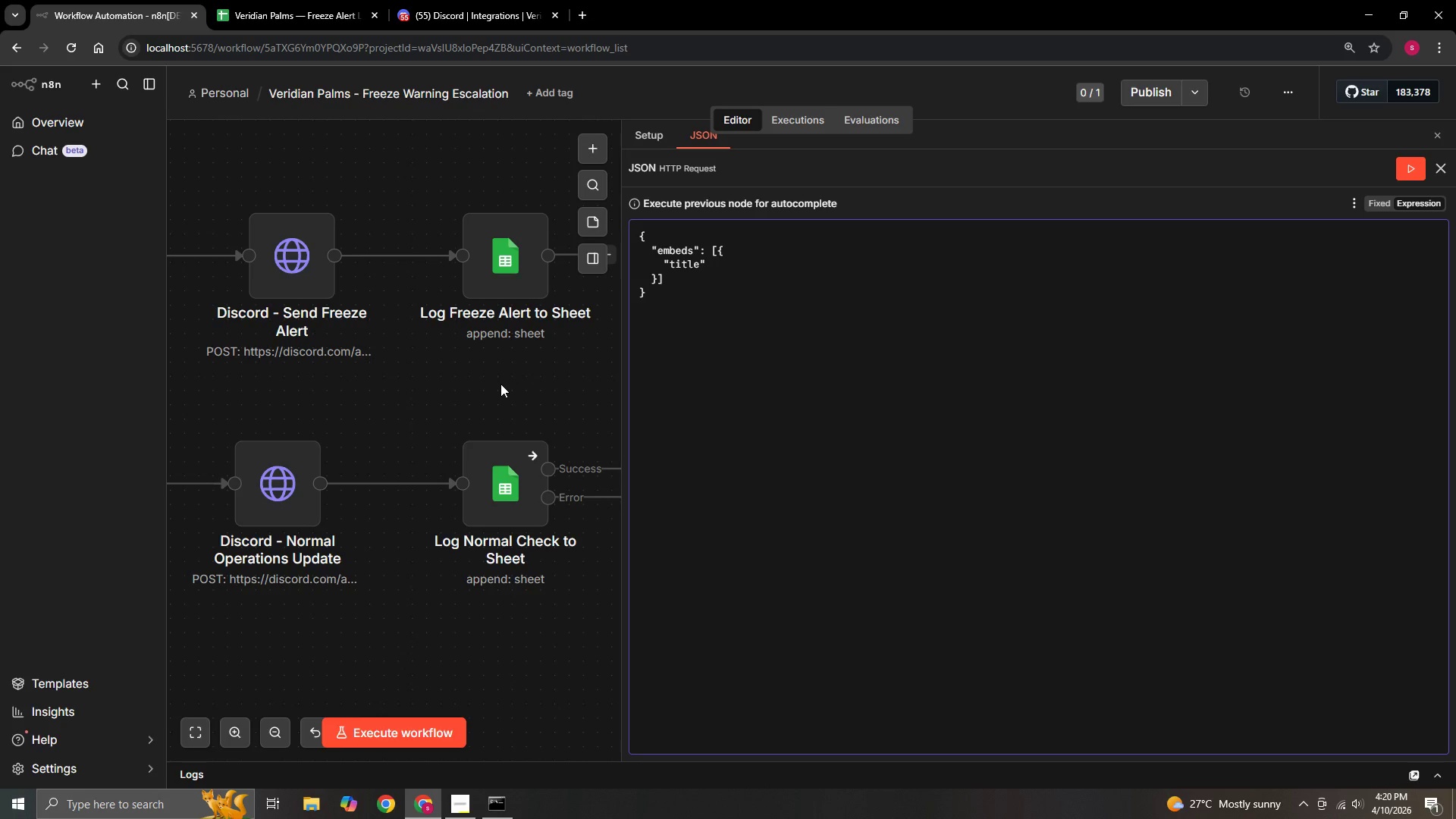 
key(ArrowRight)
 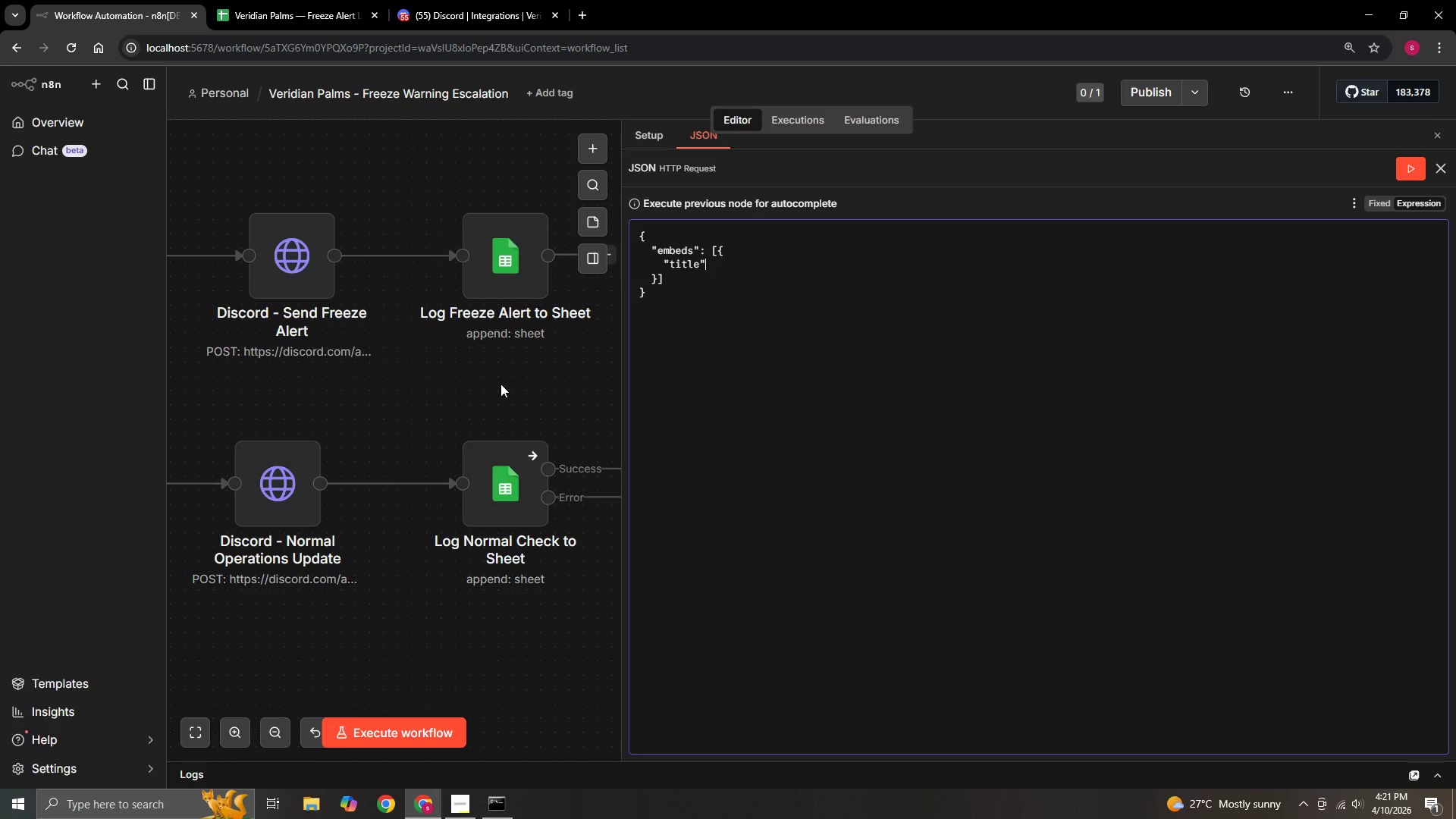 
type(: "Google Sheets Write Failed)
 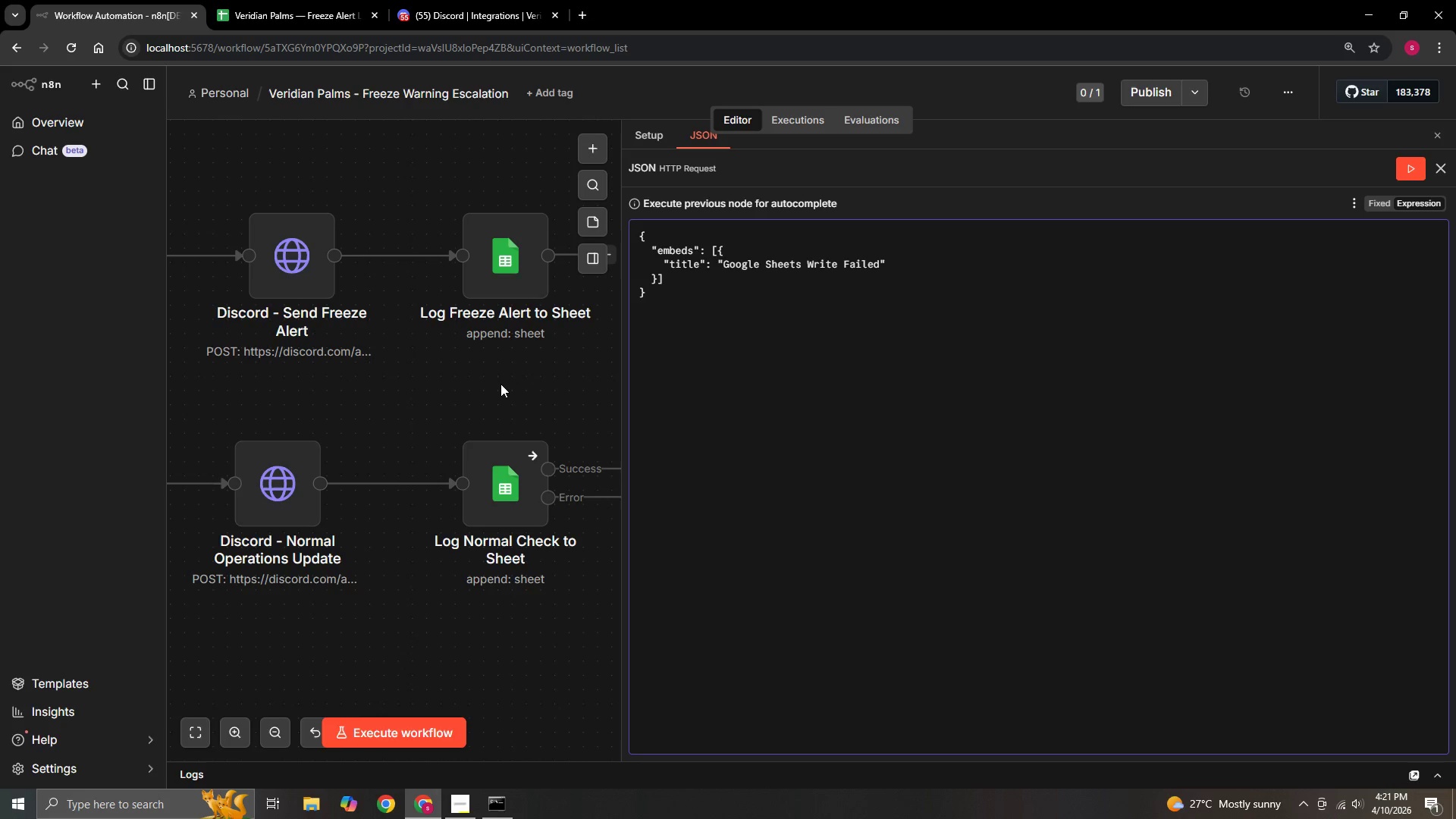 
key(ArrowRight)
 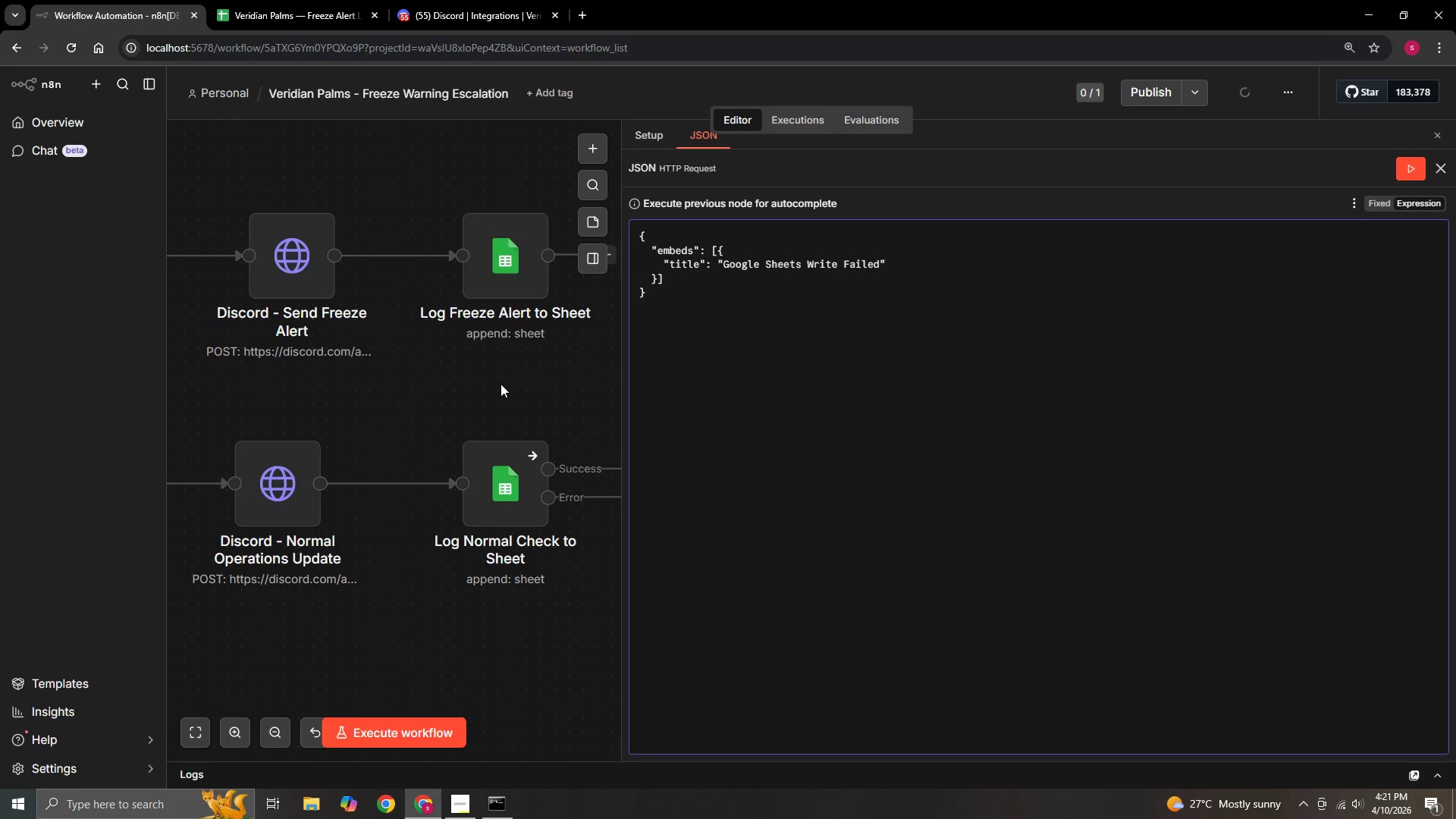 
key(Comma)
 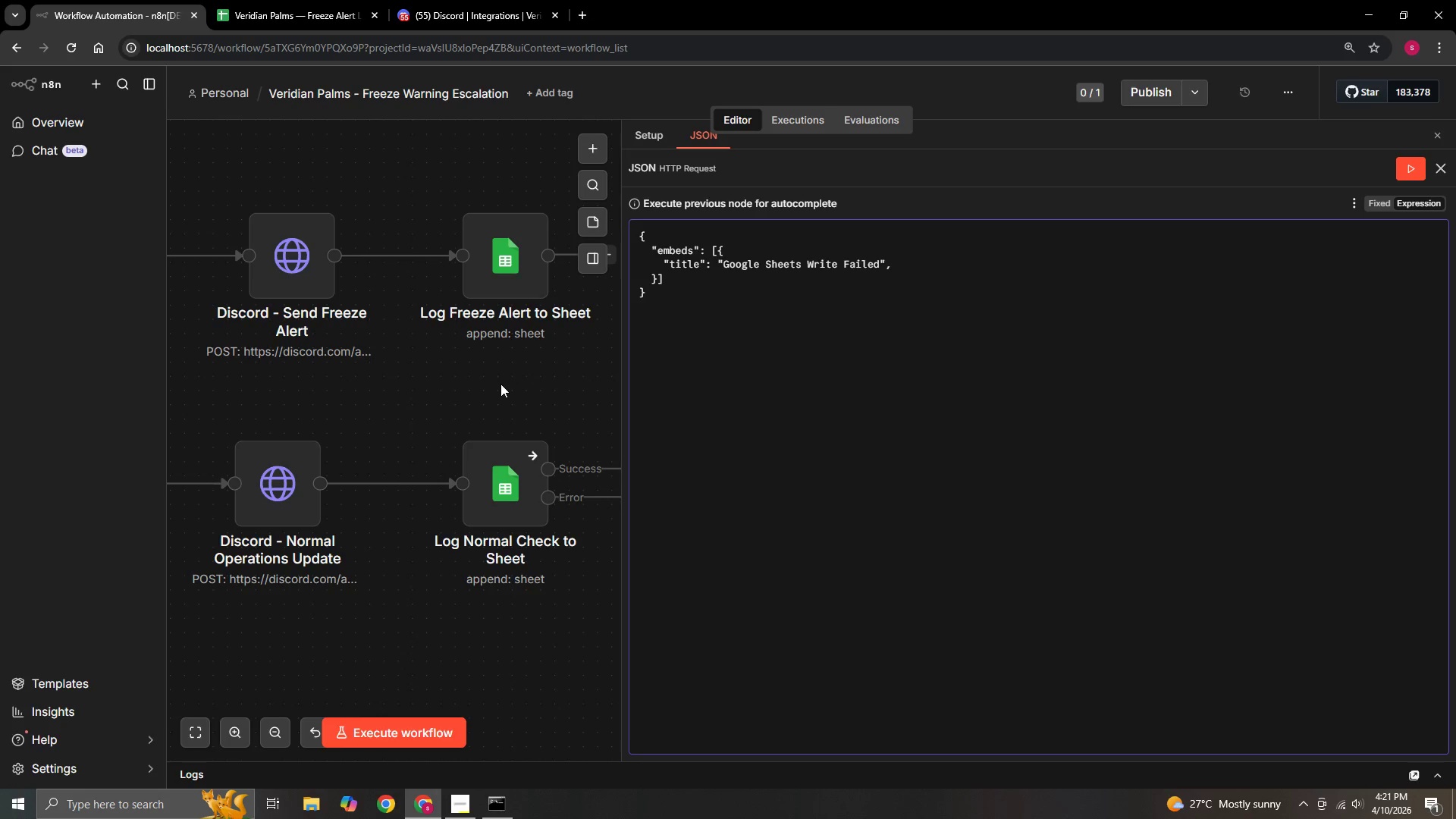 
hold_key(key=ArrowLeft, duration=1.33)
 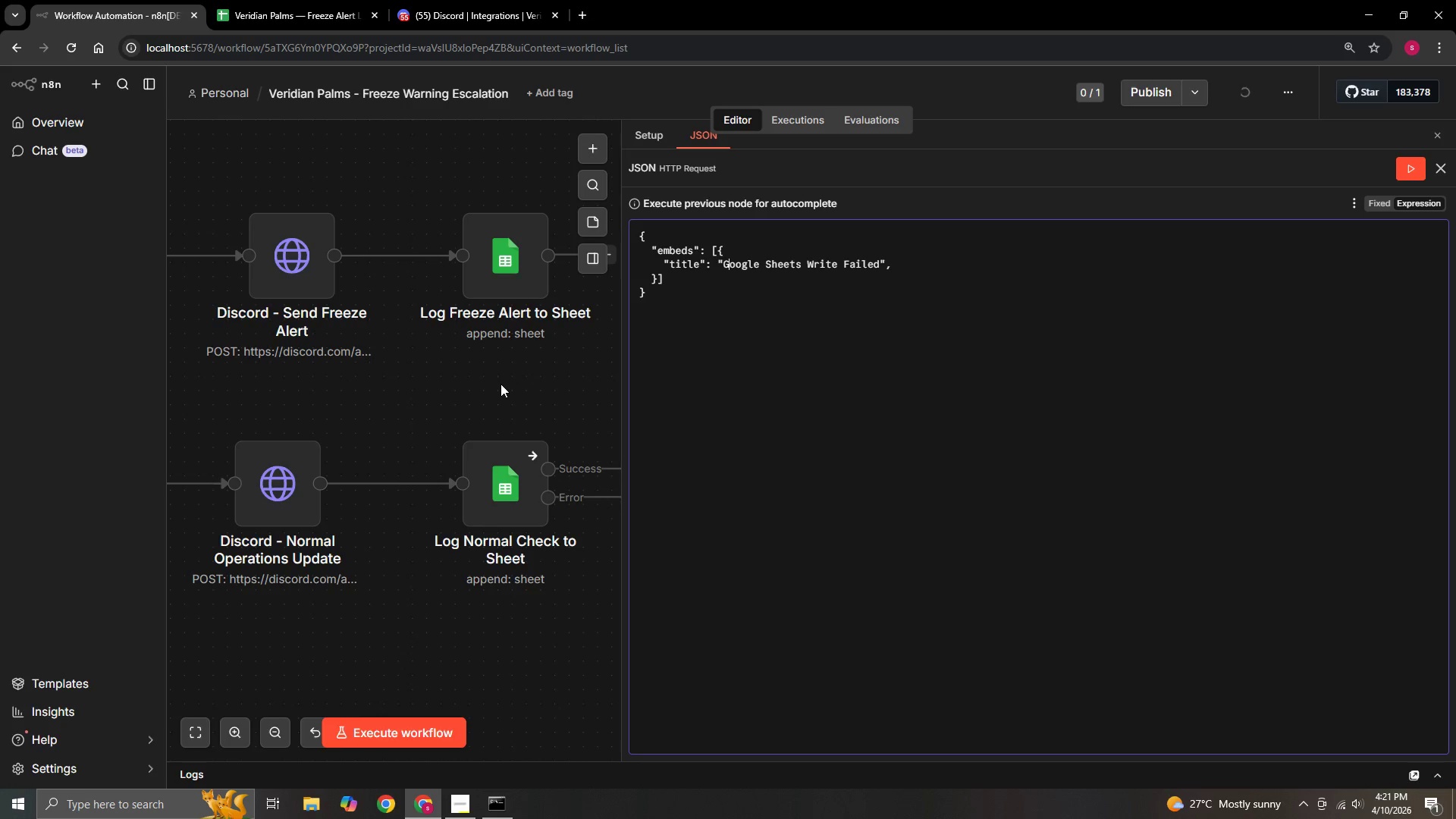 
key(ArrowLeft)
 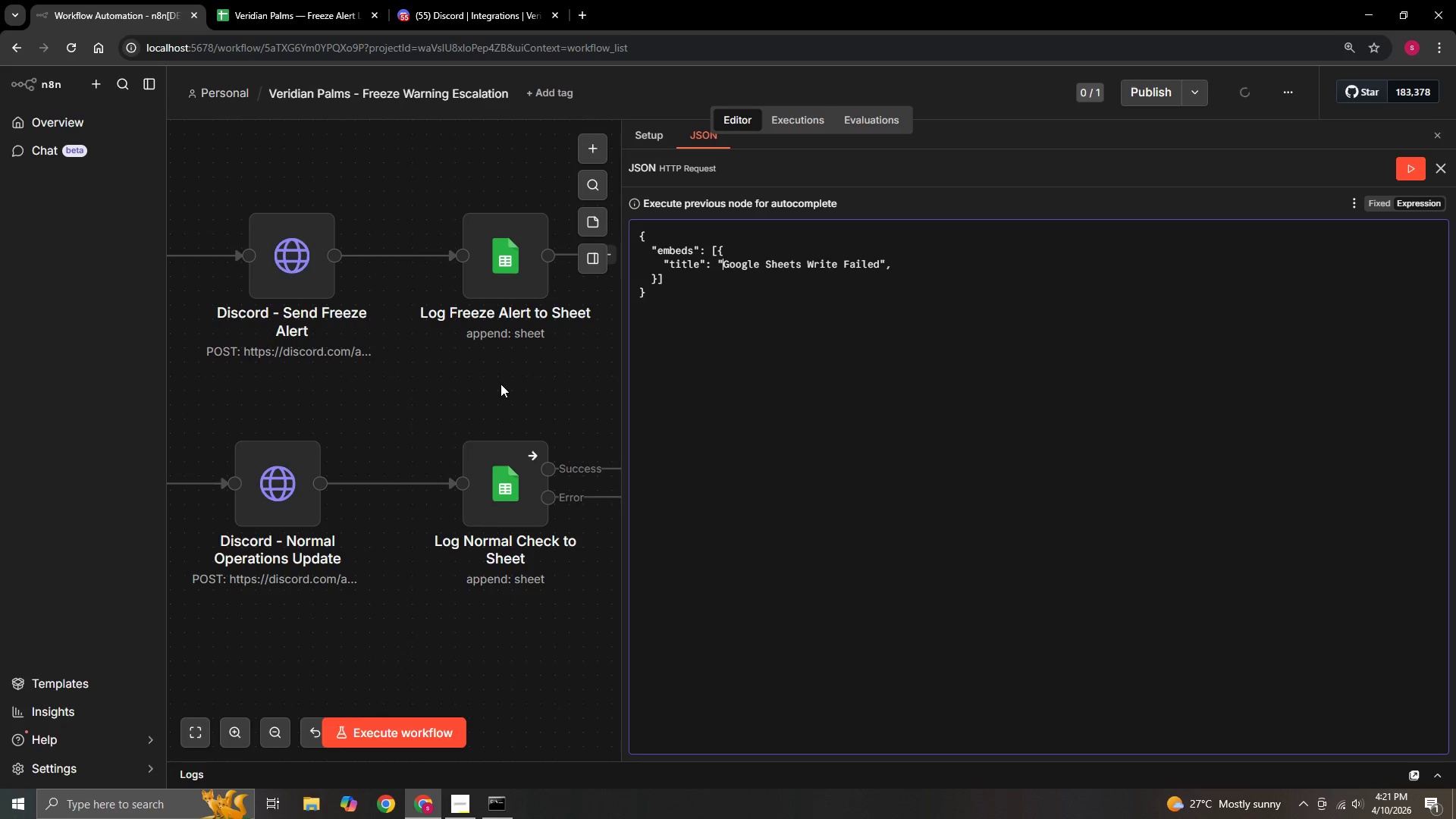 
key(Space)
 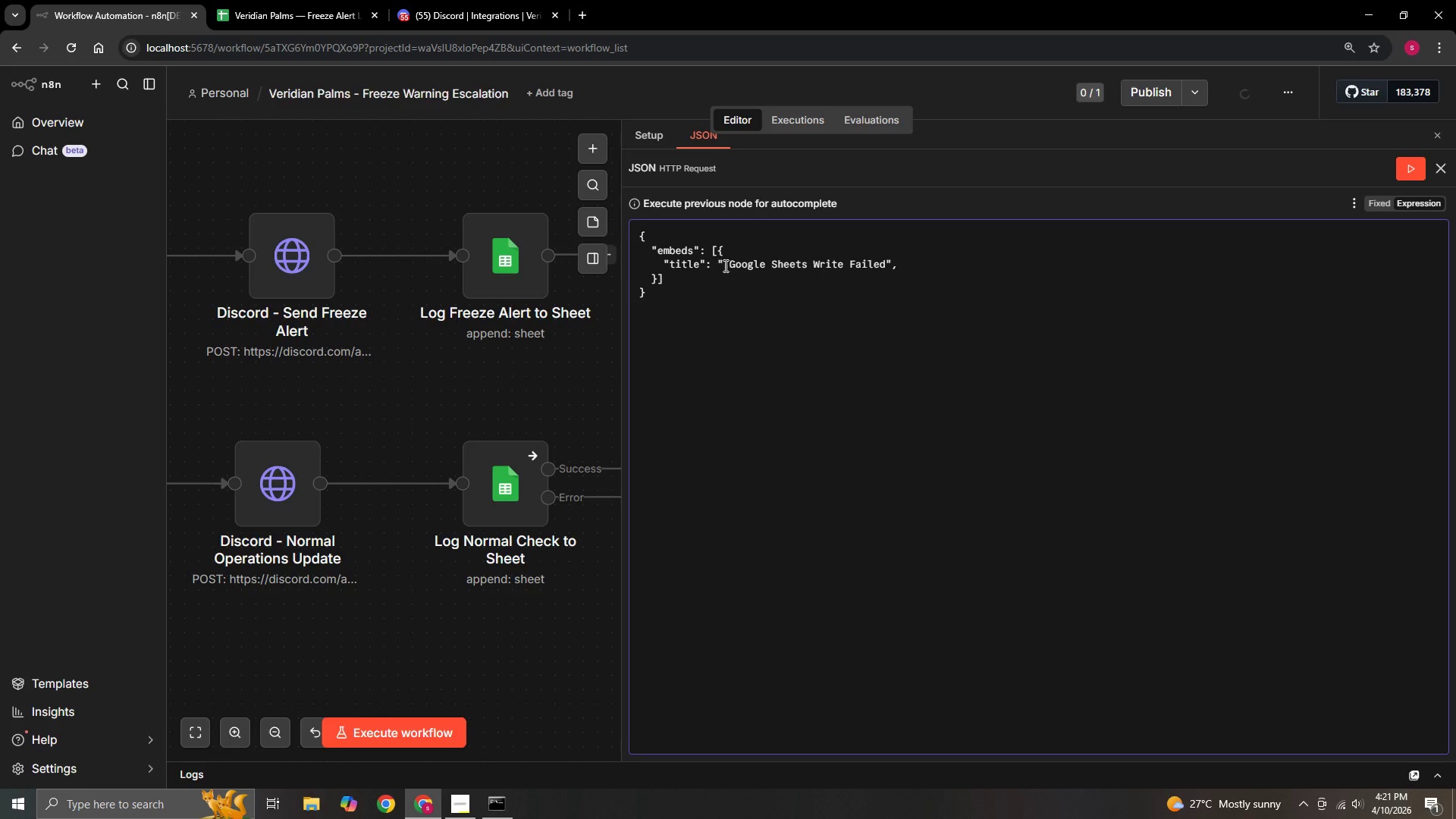 
left_click([723, 264])
 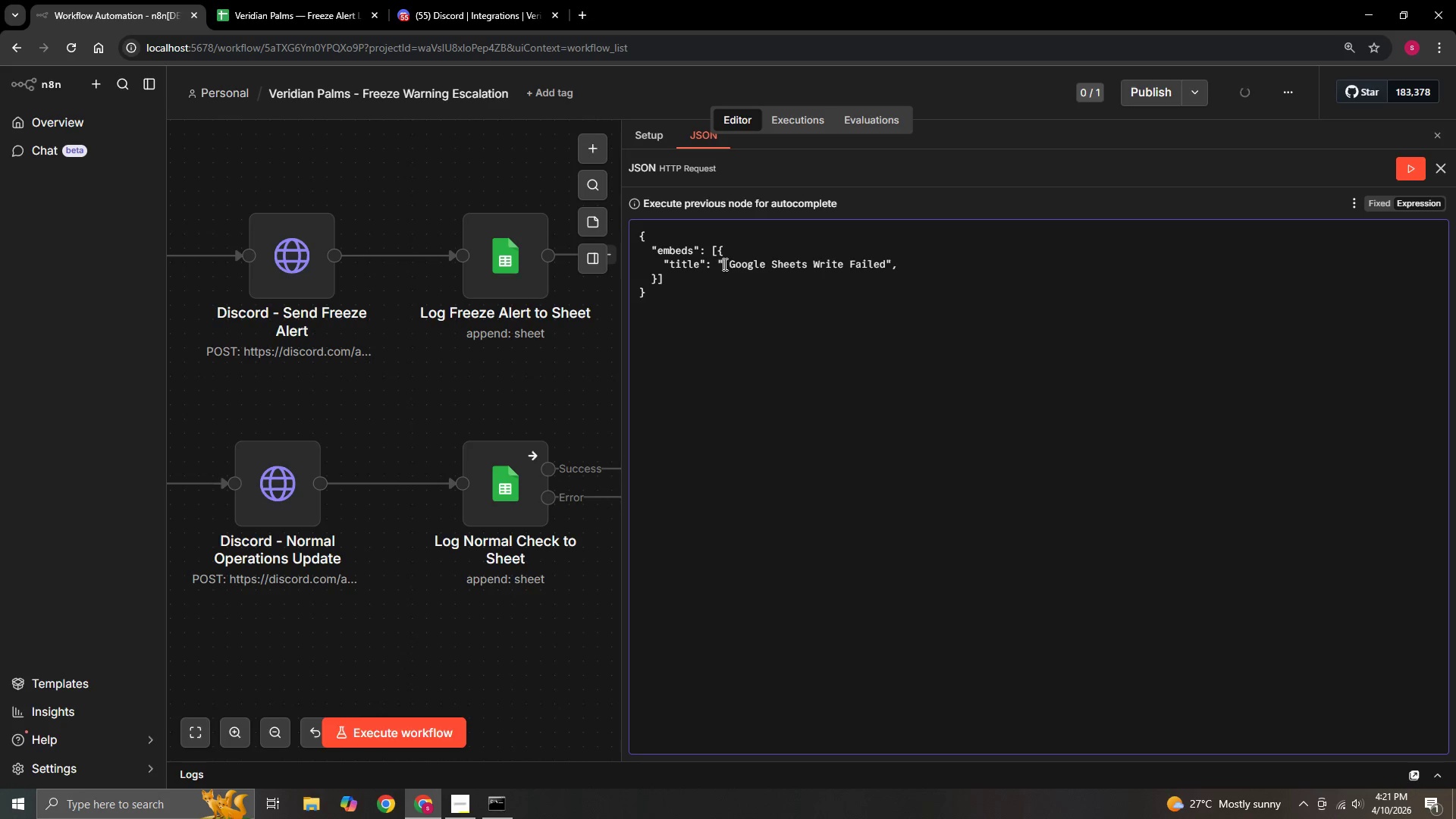 
right_click([723, 264])
 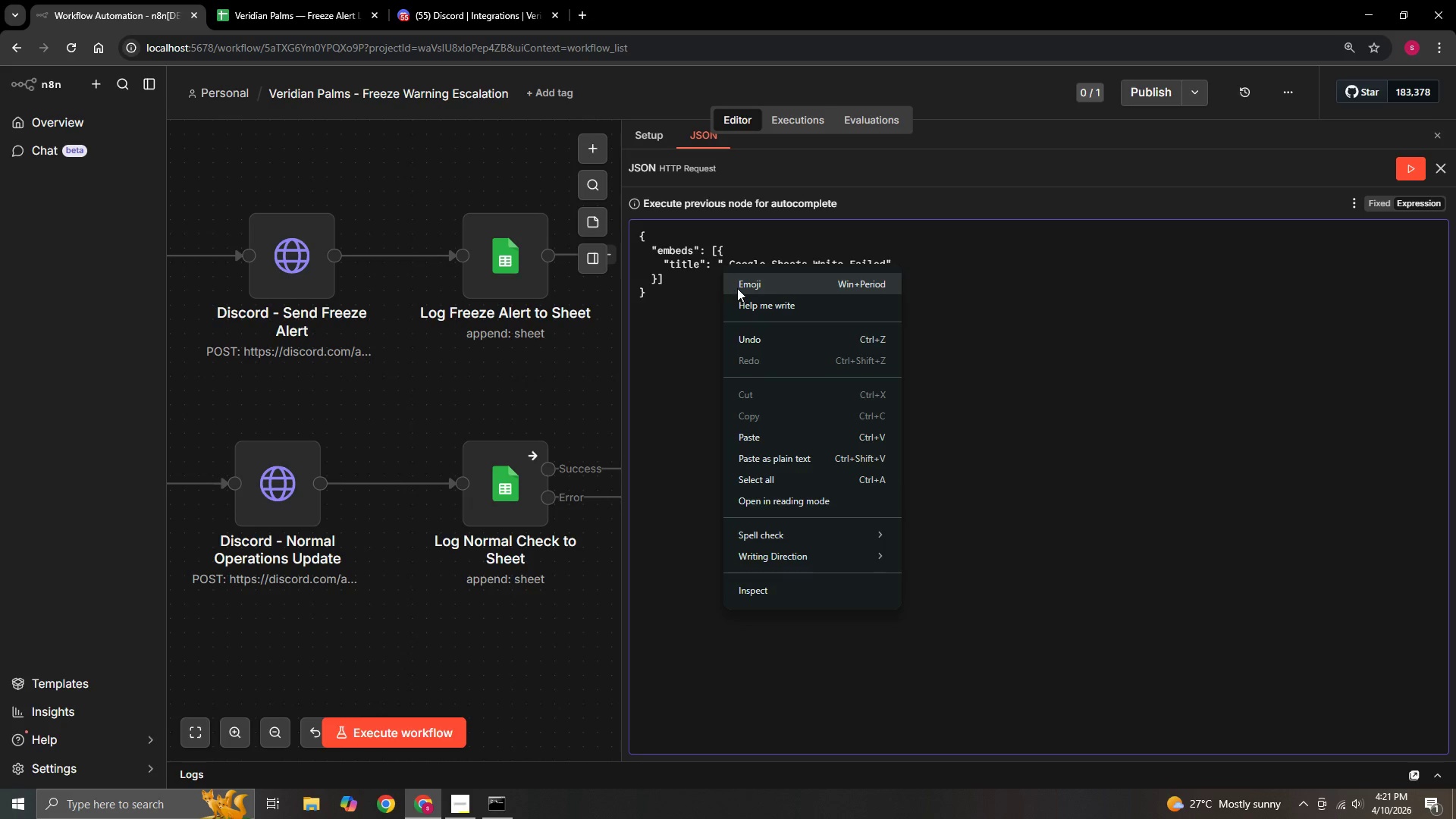 
left_click([737, 288])
 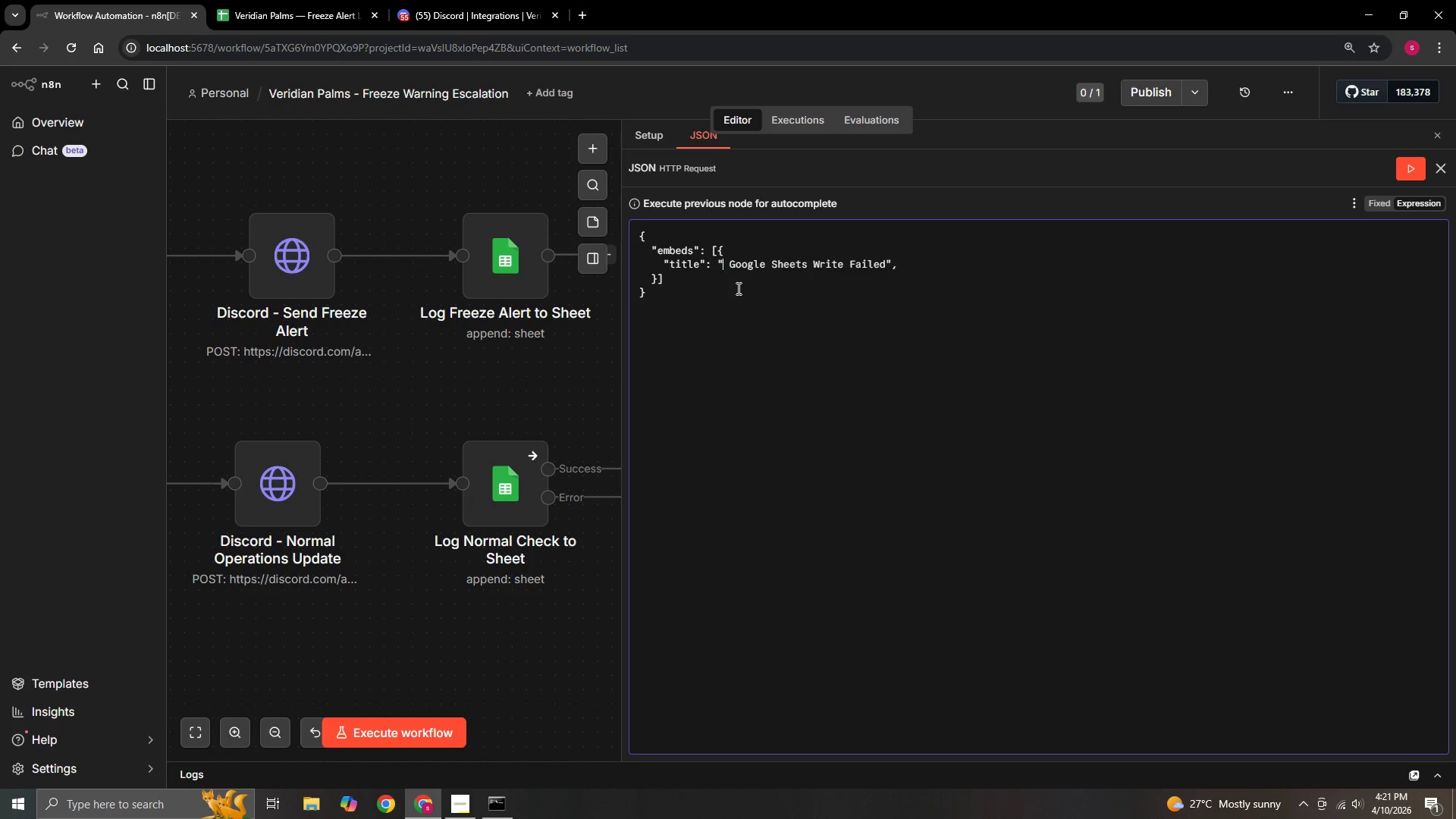 
key(Meta+MetaLeft)
 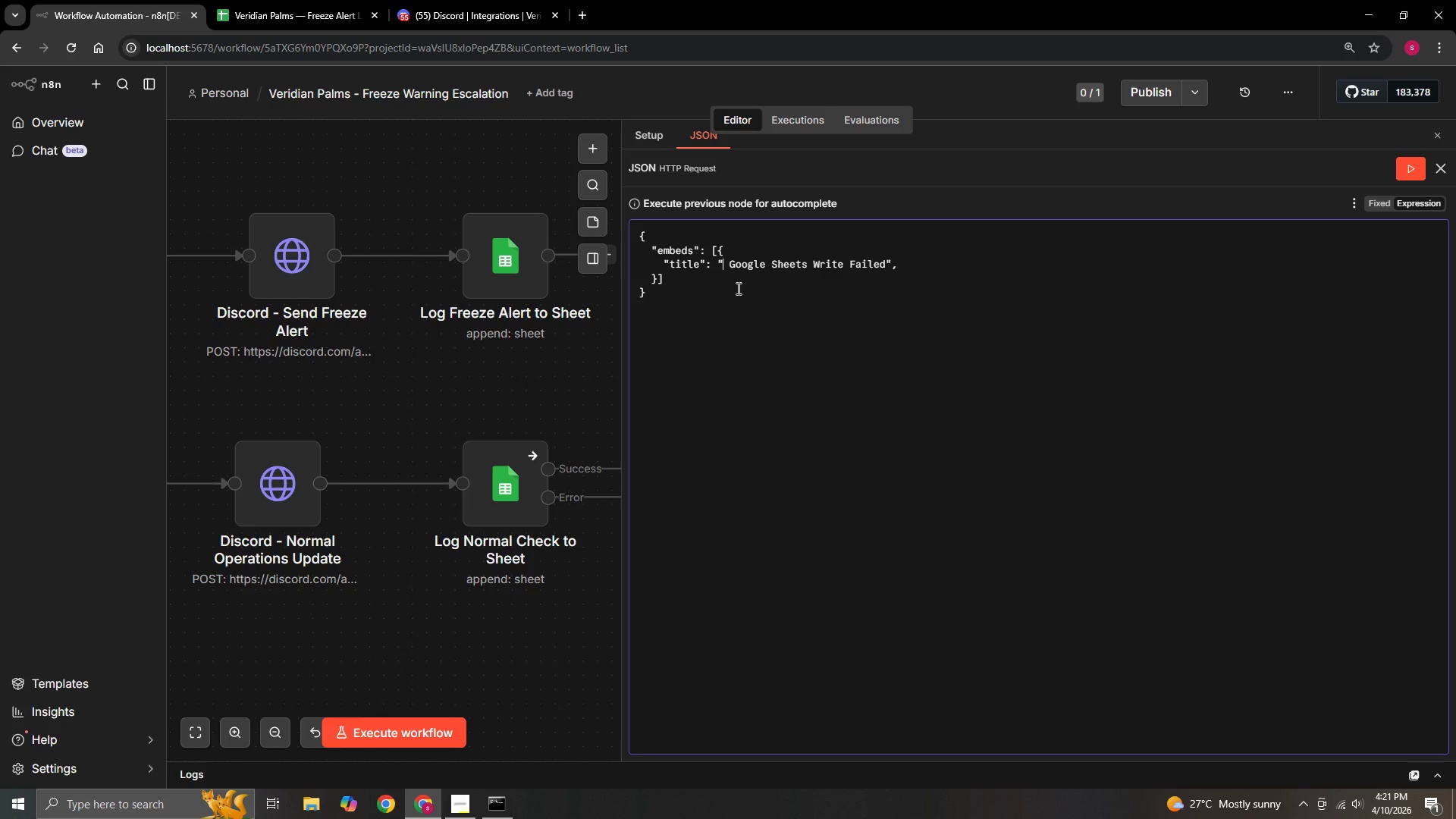 
left_click([770, 397])
 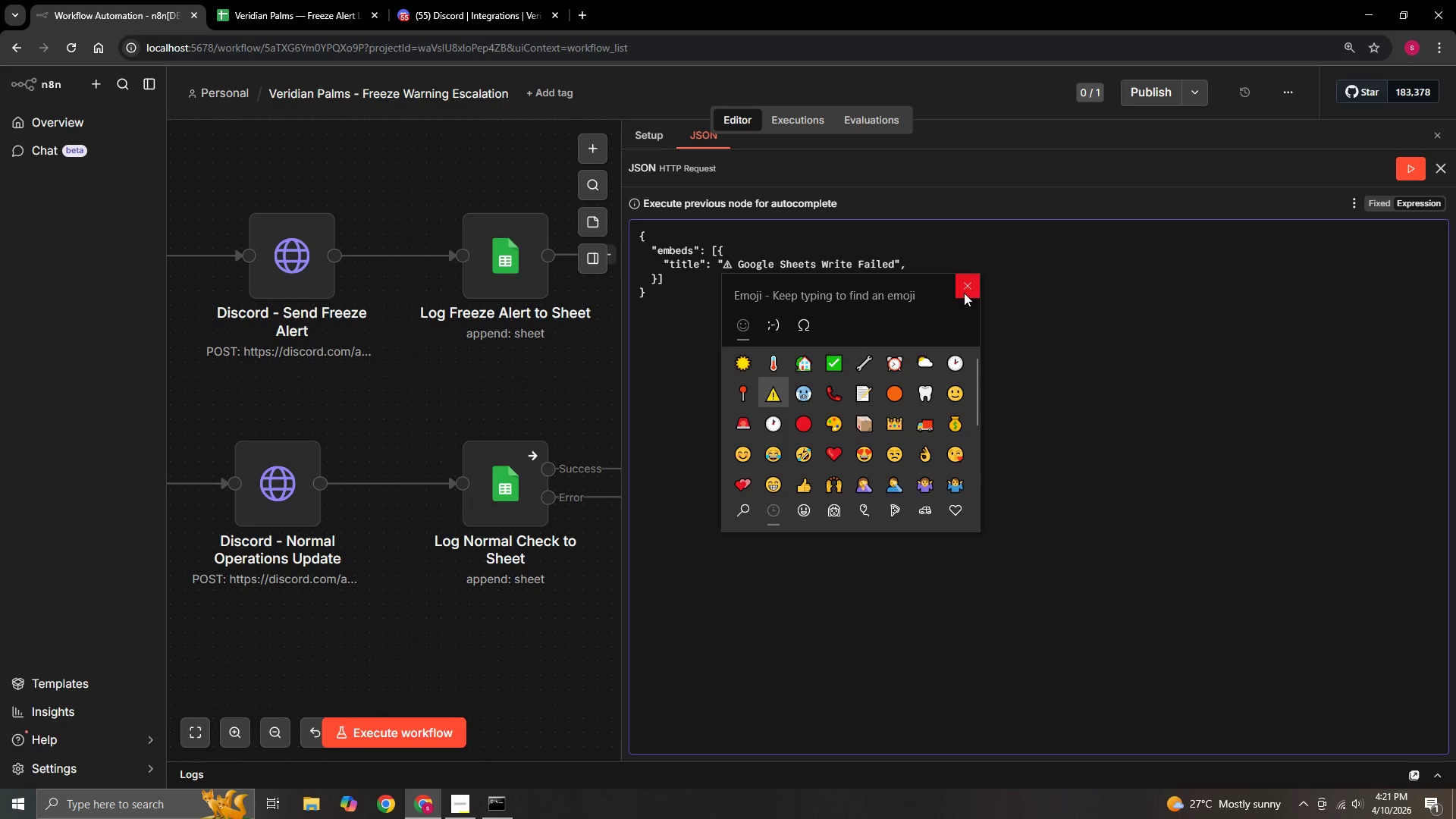 
left_click([961, 291])
 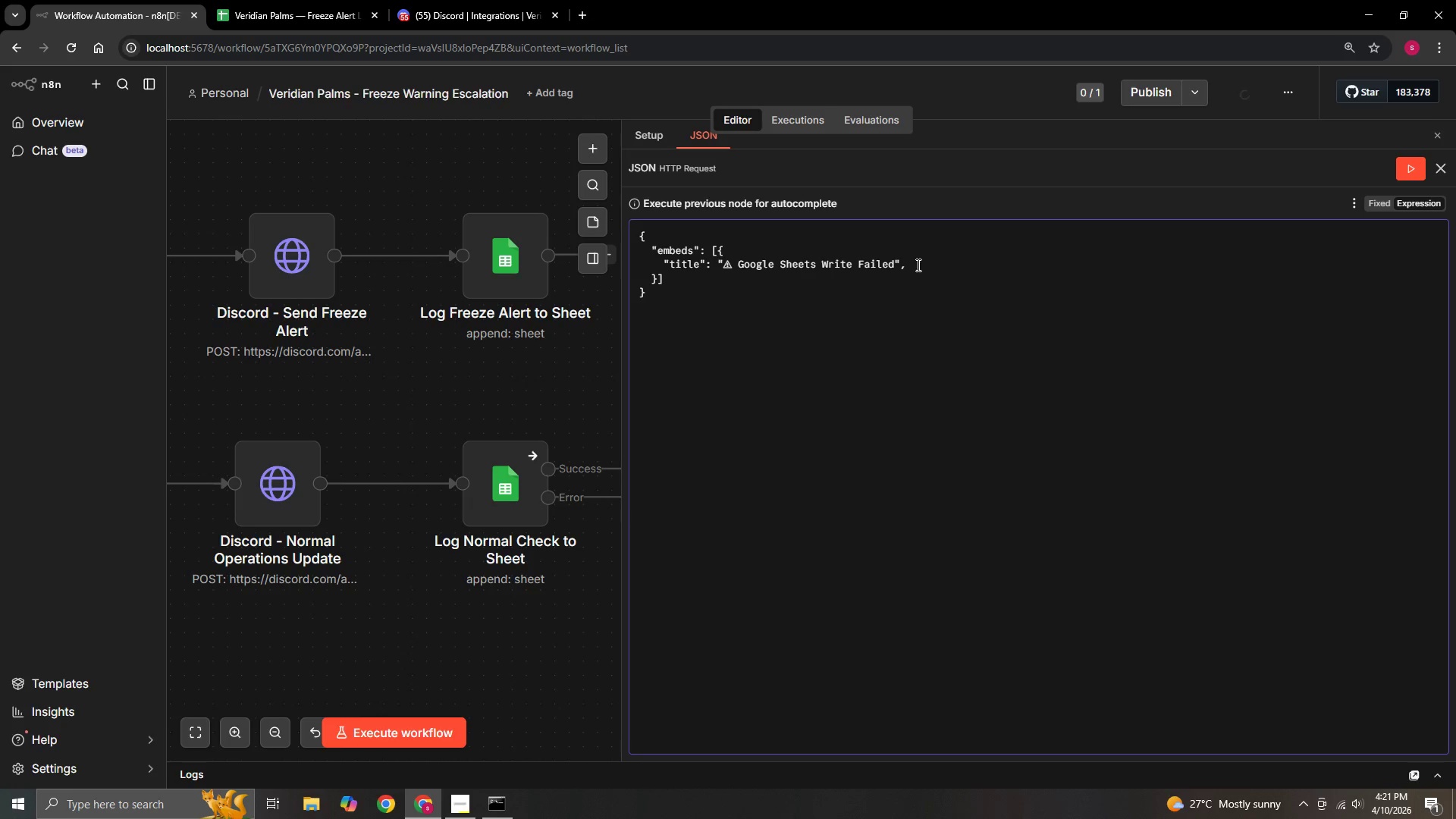 
left_click([917, 265])
 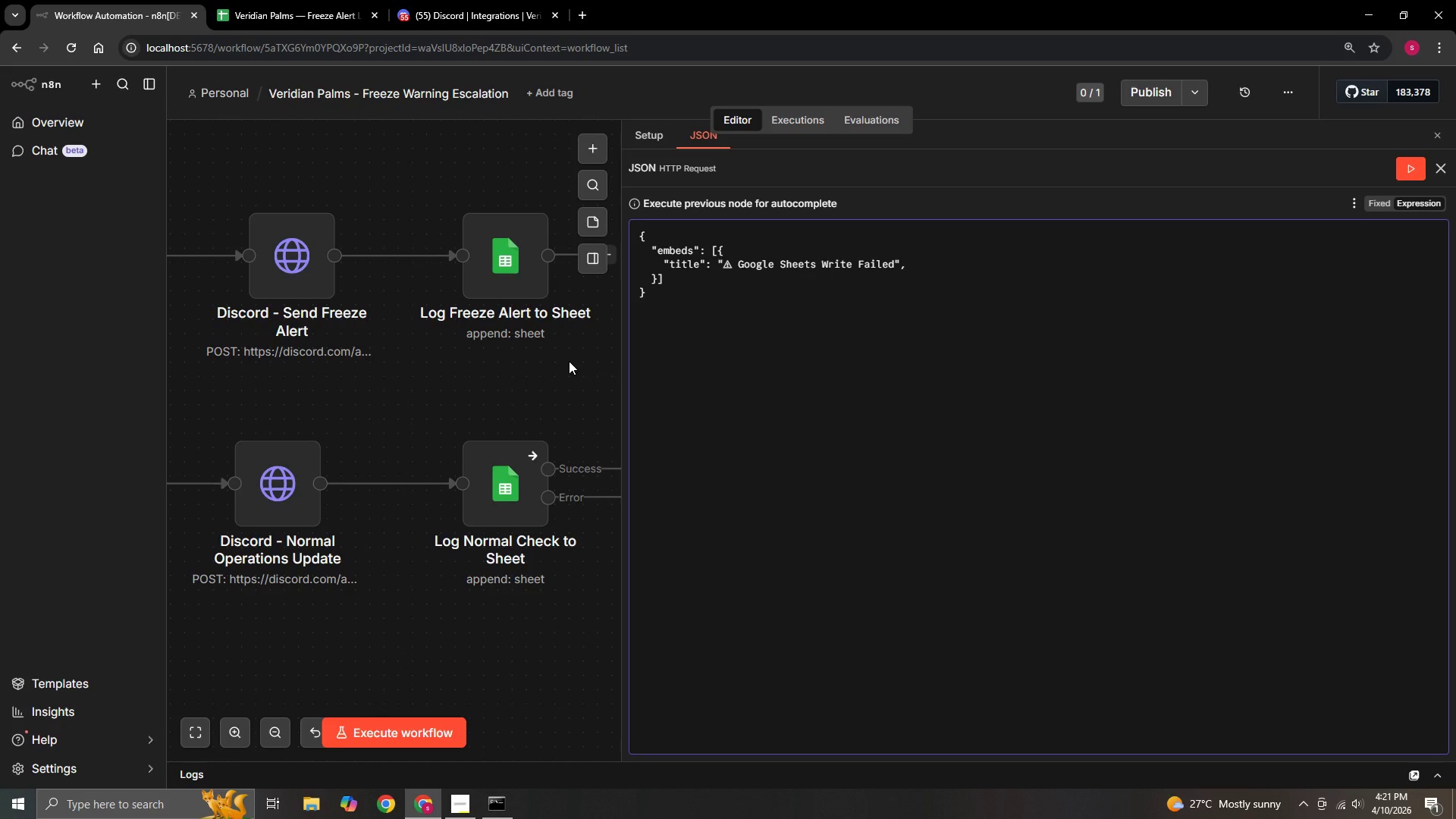 
key(Enter)
 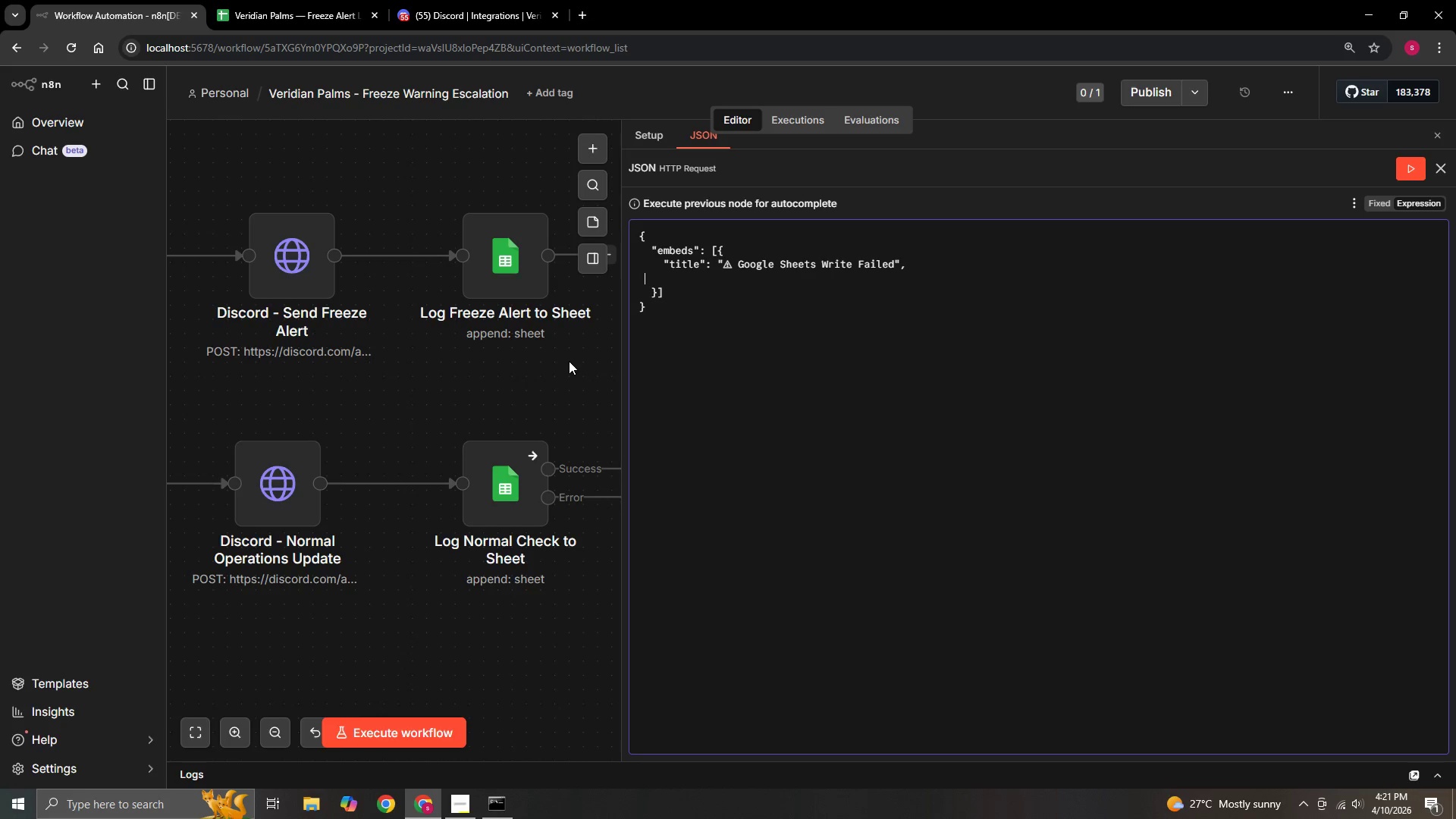 
type(    "descrip)
 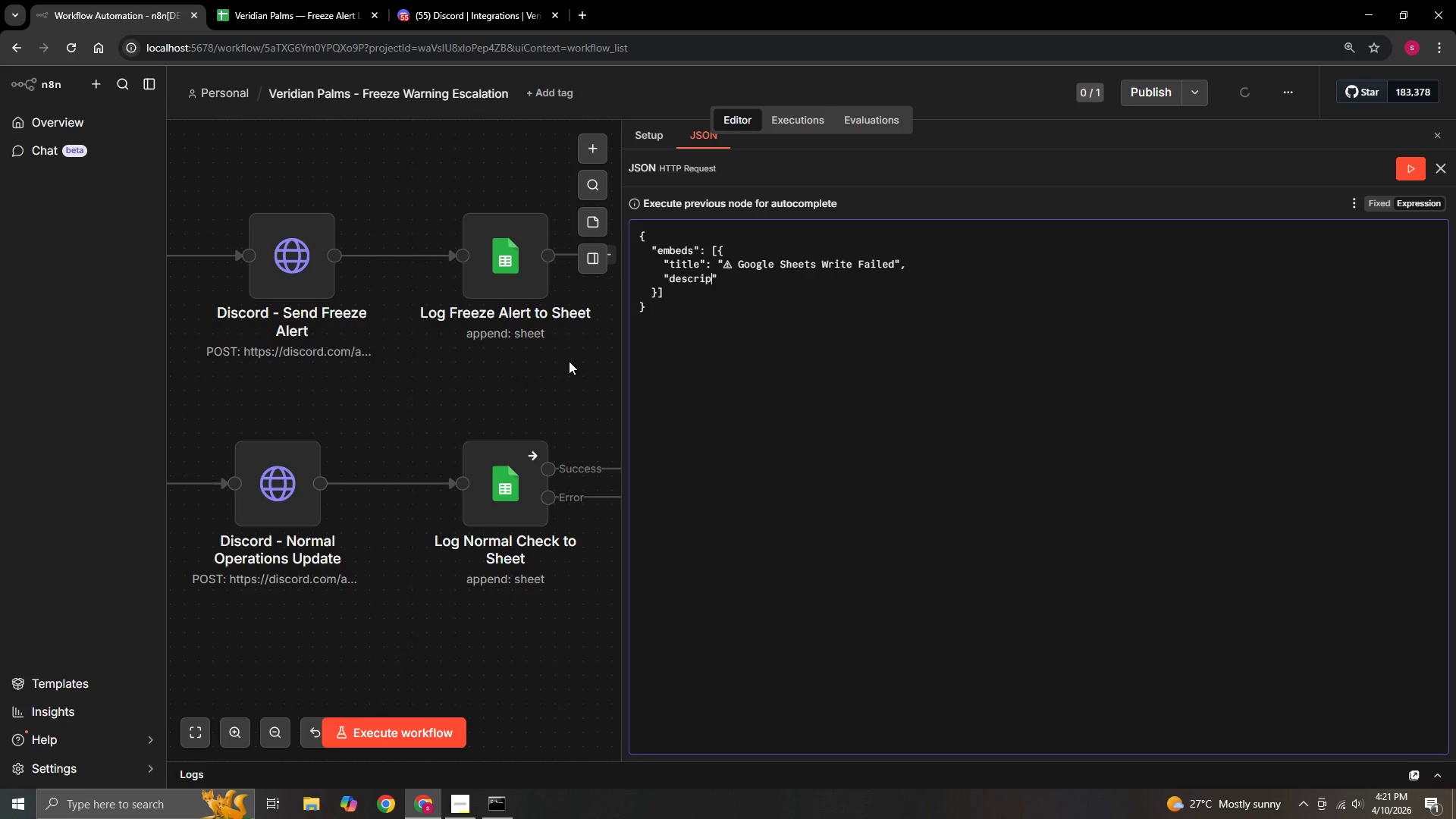 
wait(5.31)
 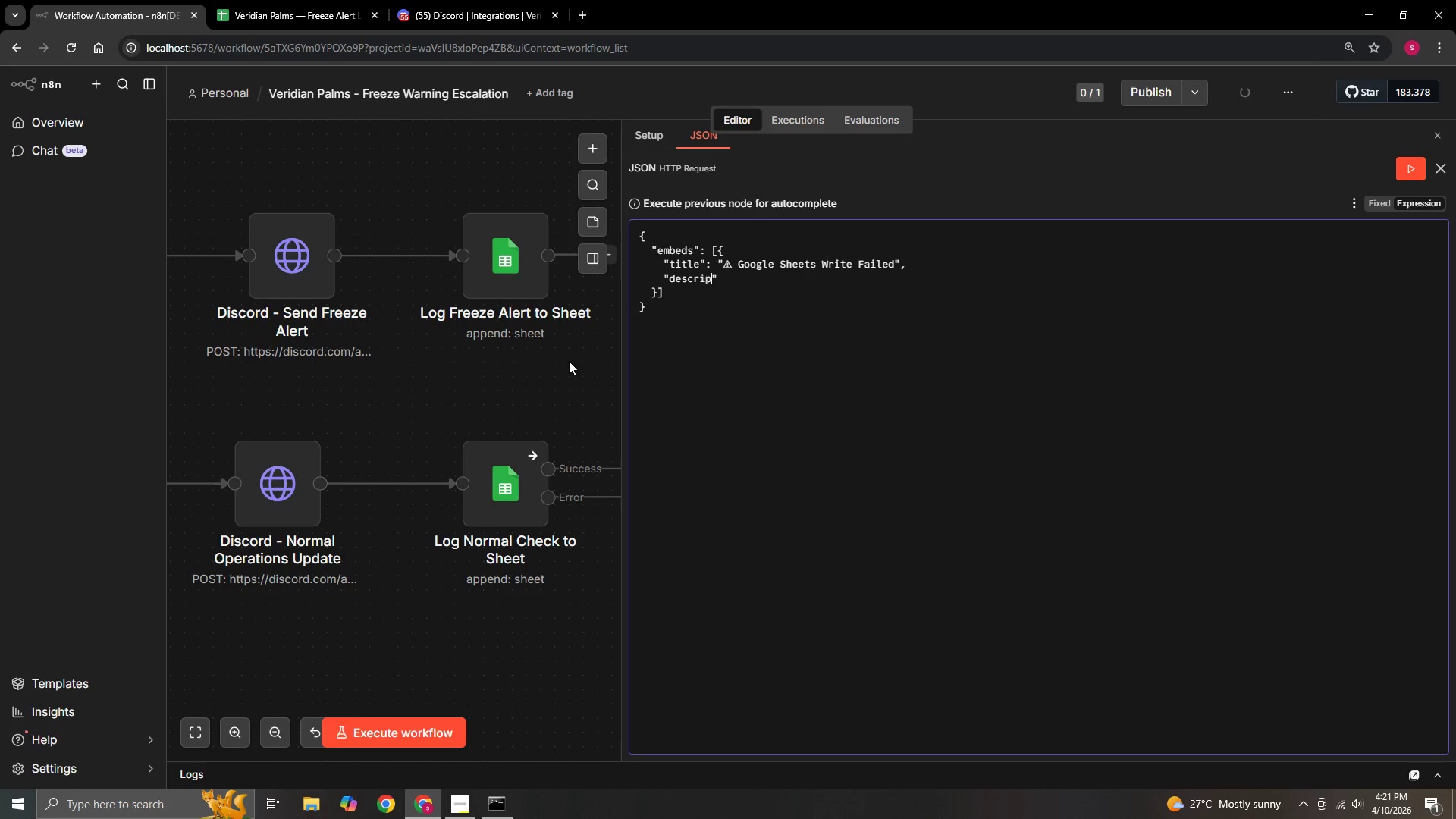 
type(tion)
 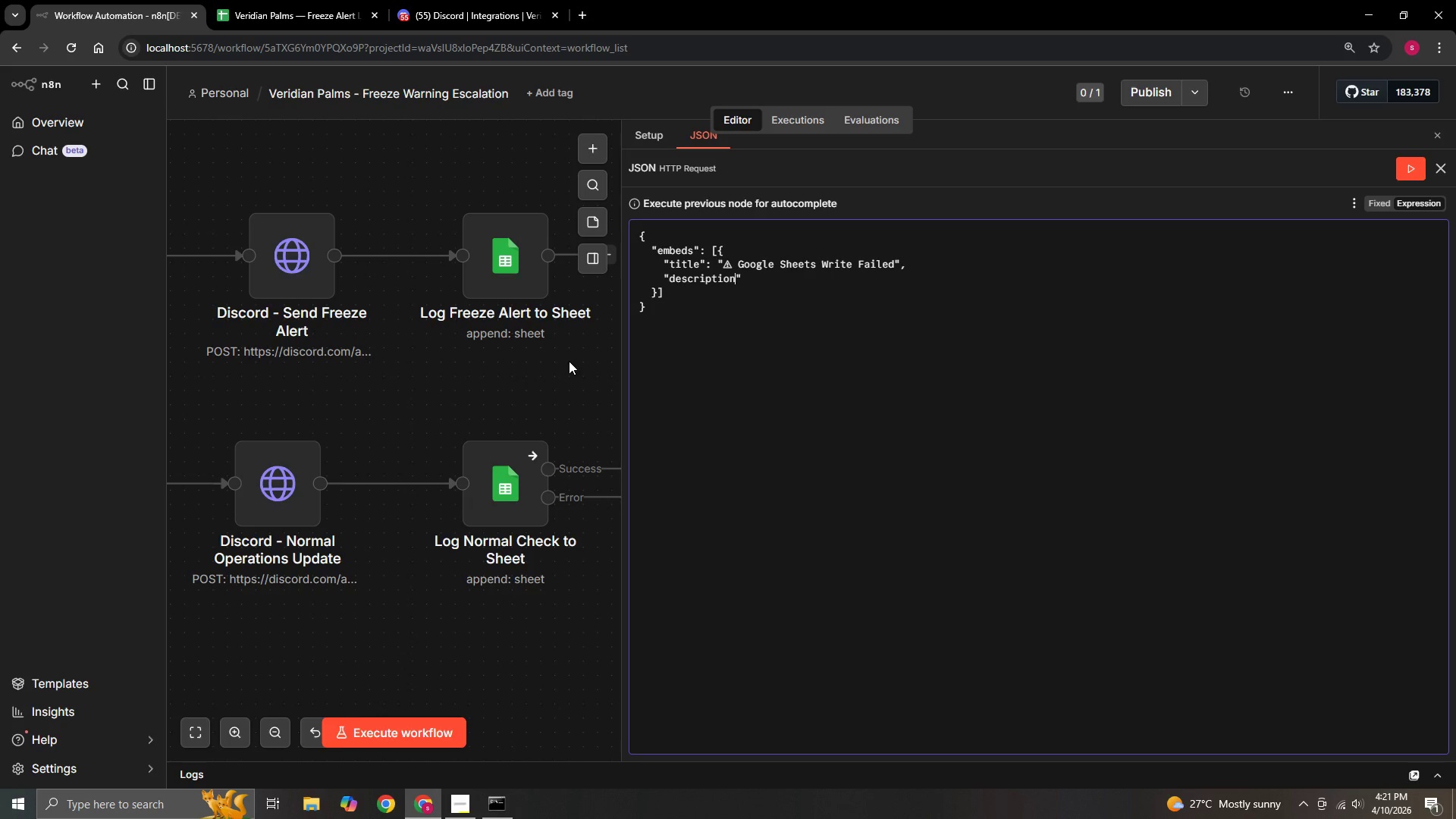 
key(ArrowRight)
 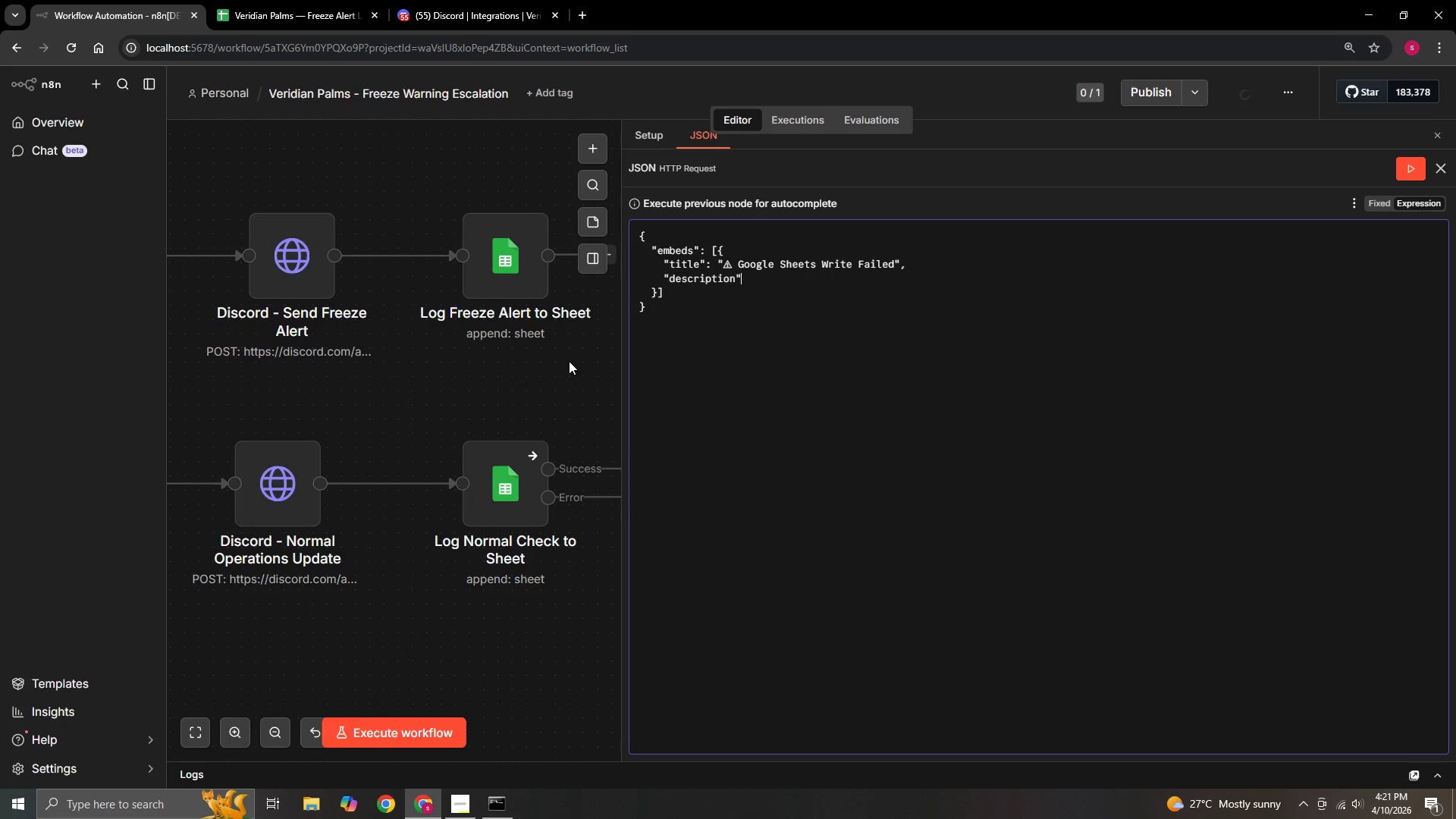 
type(: "The freeze alert log could not be updated.\n**Property:**)
 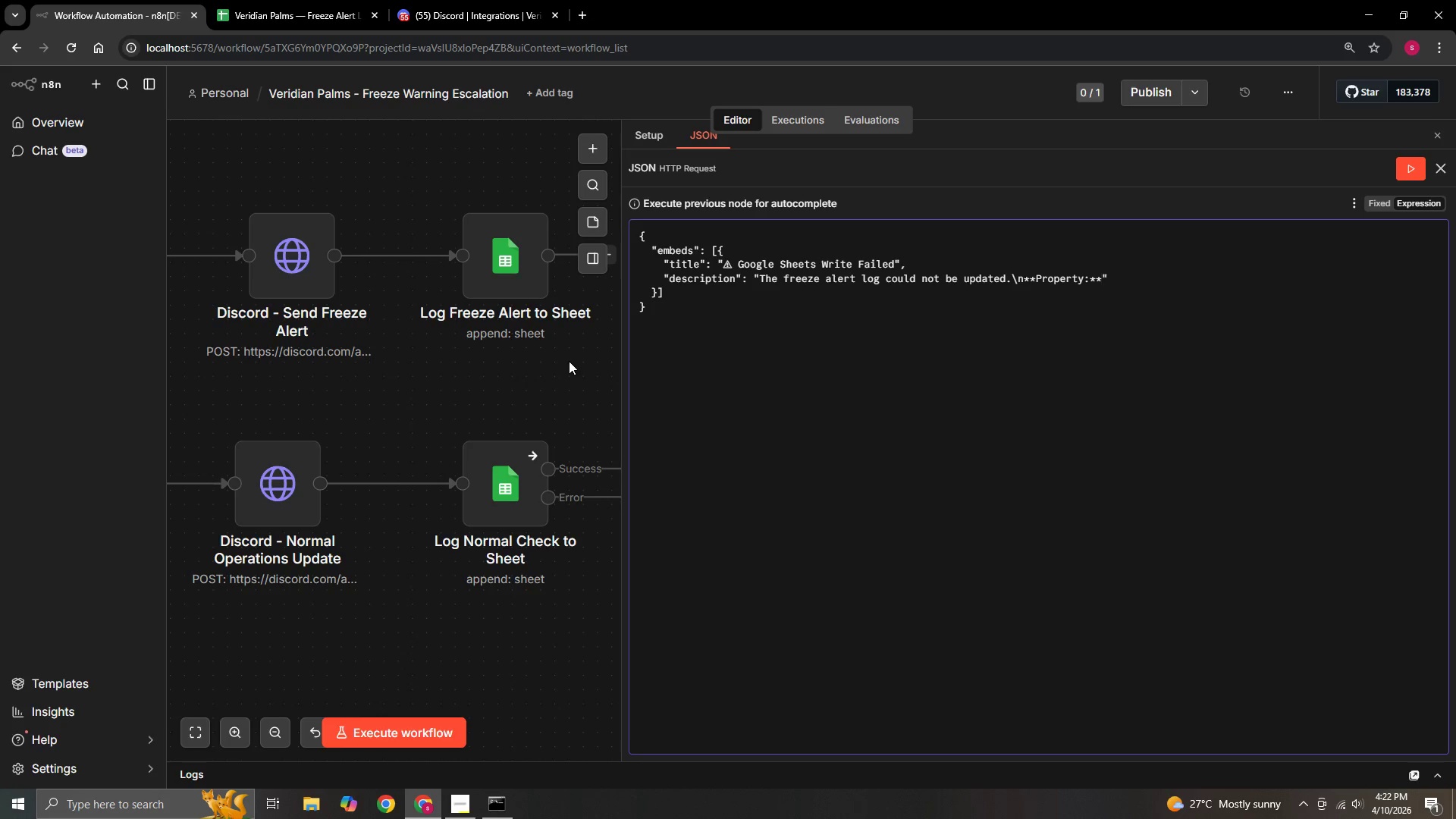 
wait(6.44)
 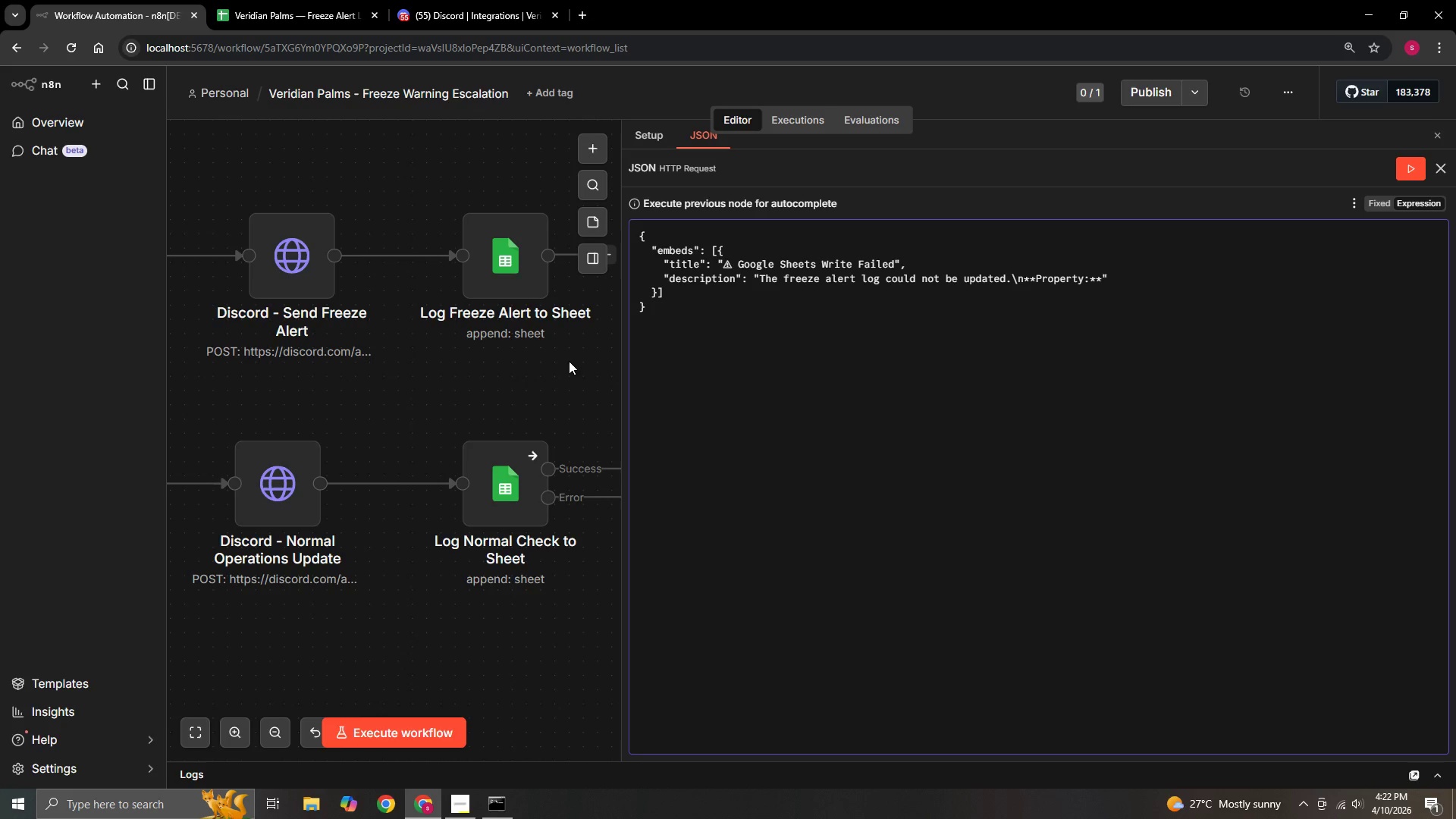 
type( Veridian Palms )
 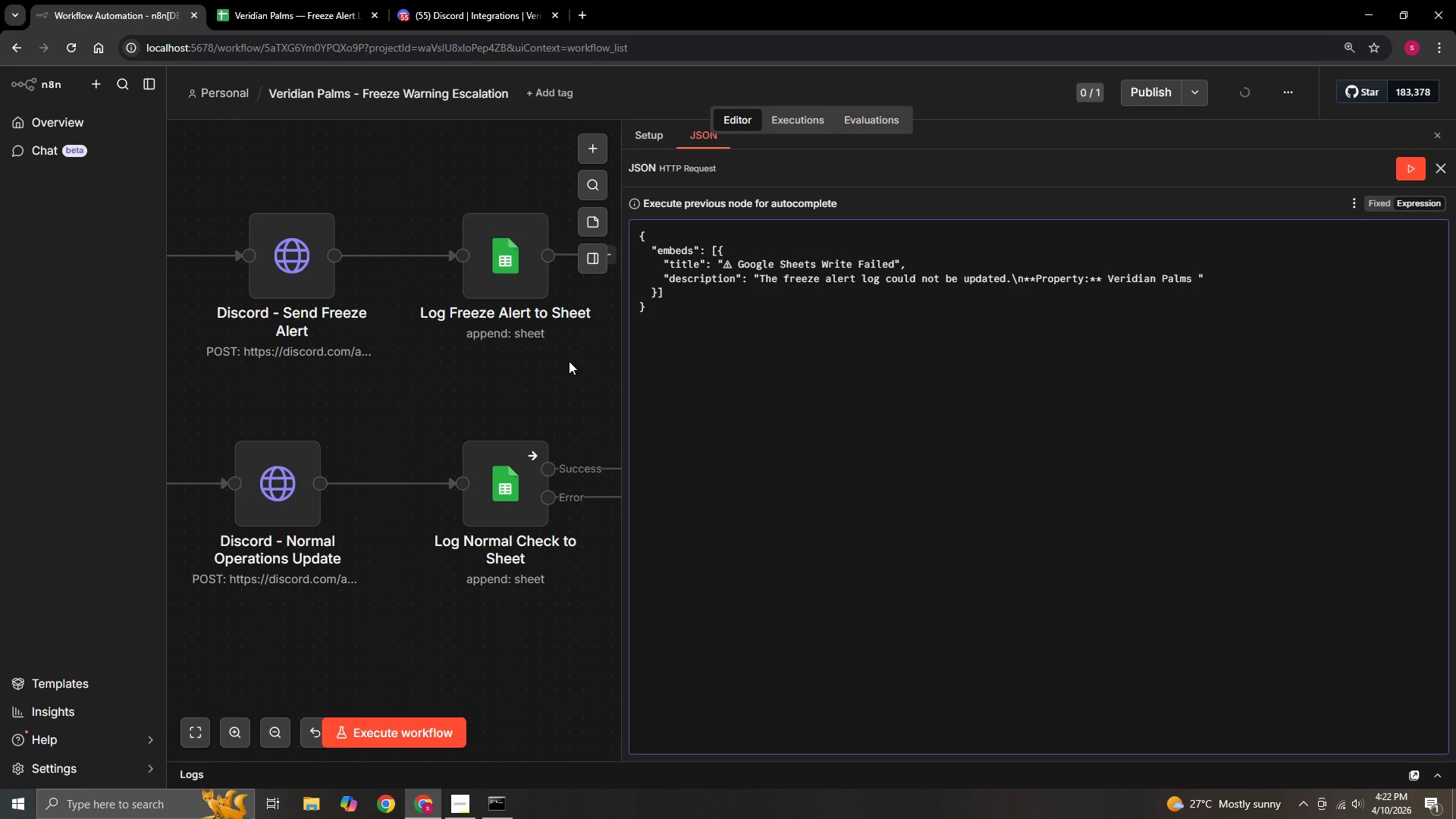 
wait(17.34)
 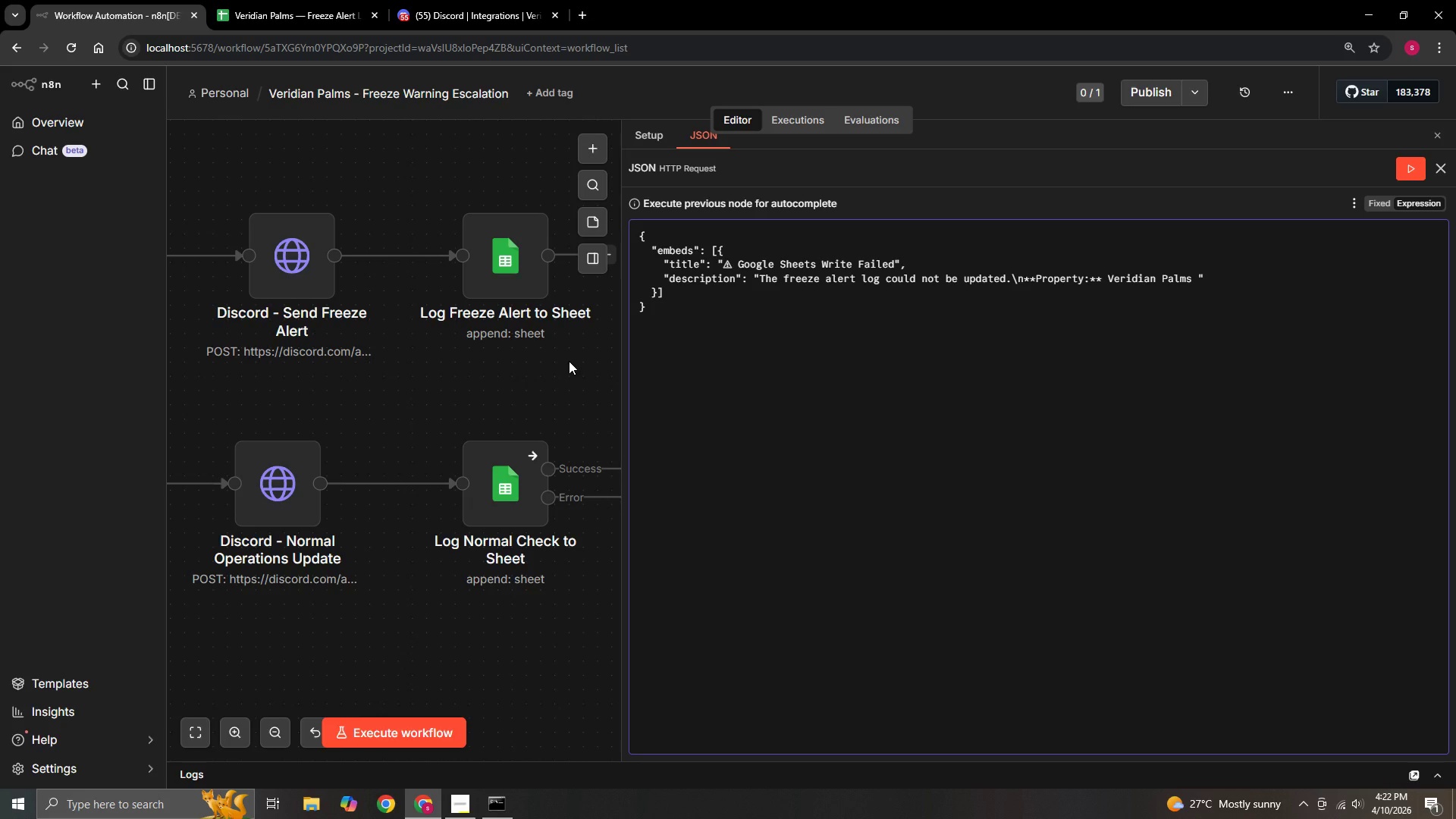 
key(Backspace)
type( North\n)
 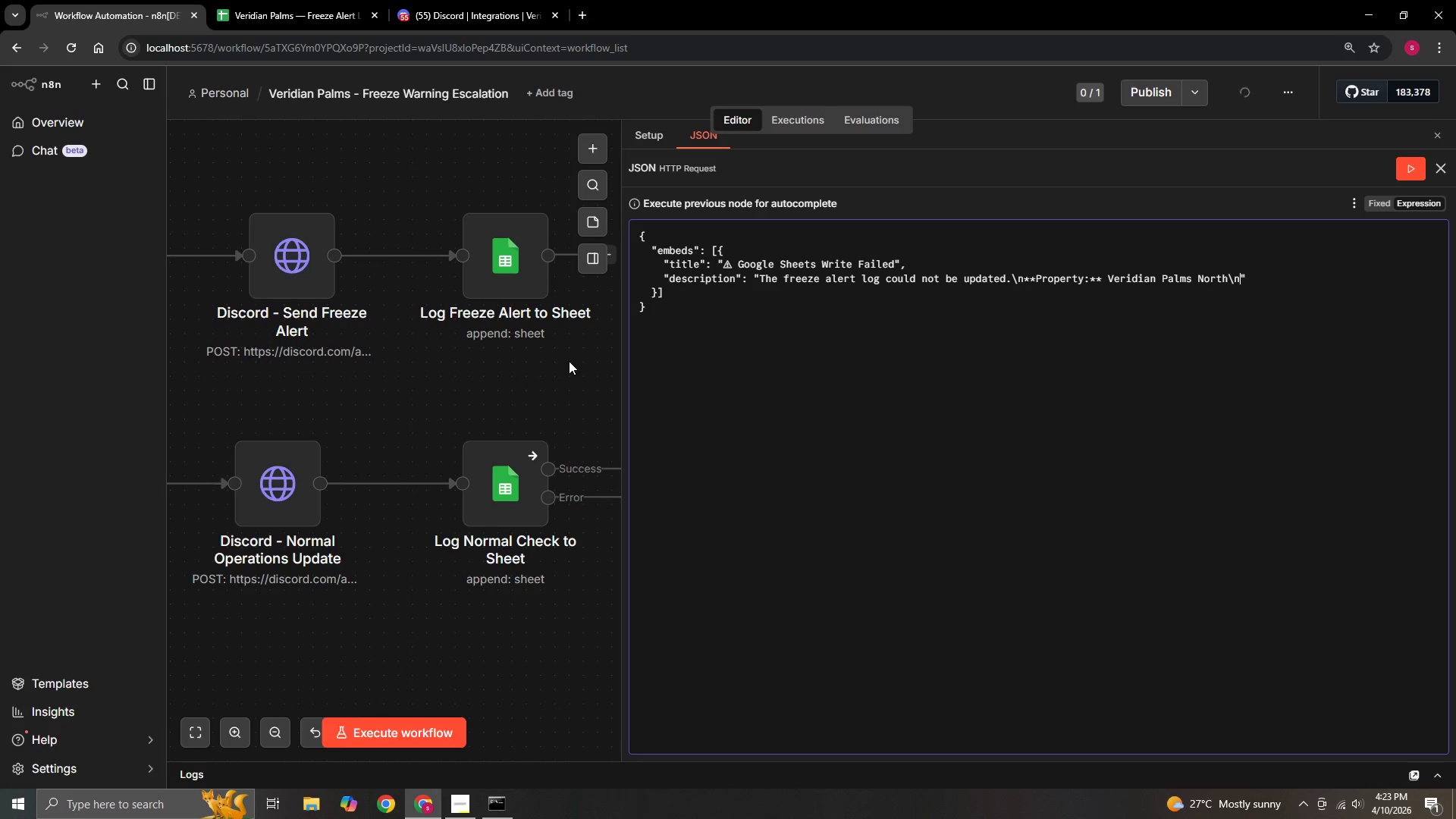 
type(**Time:** {{}})
 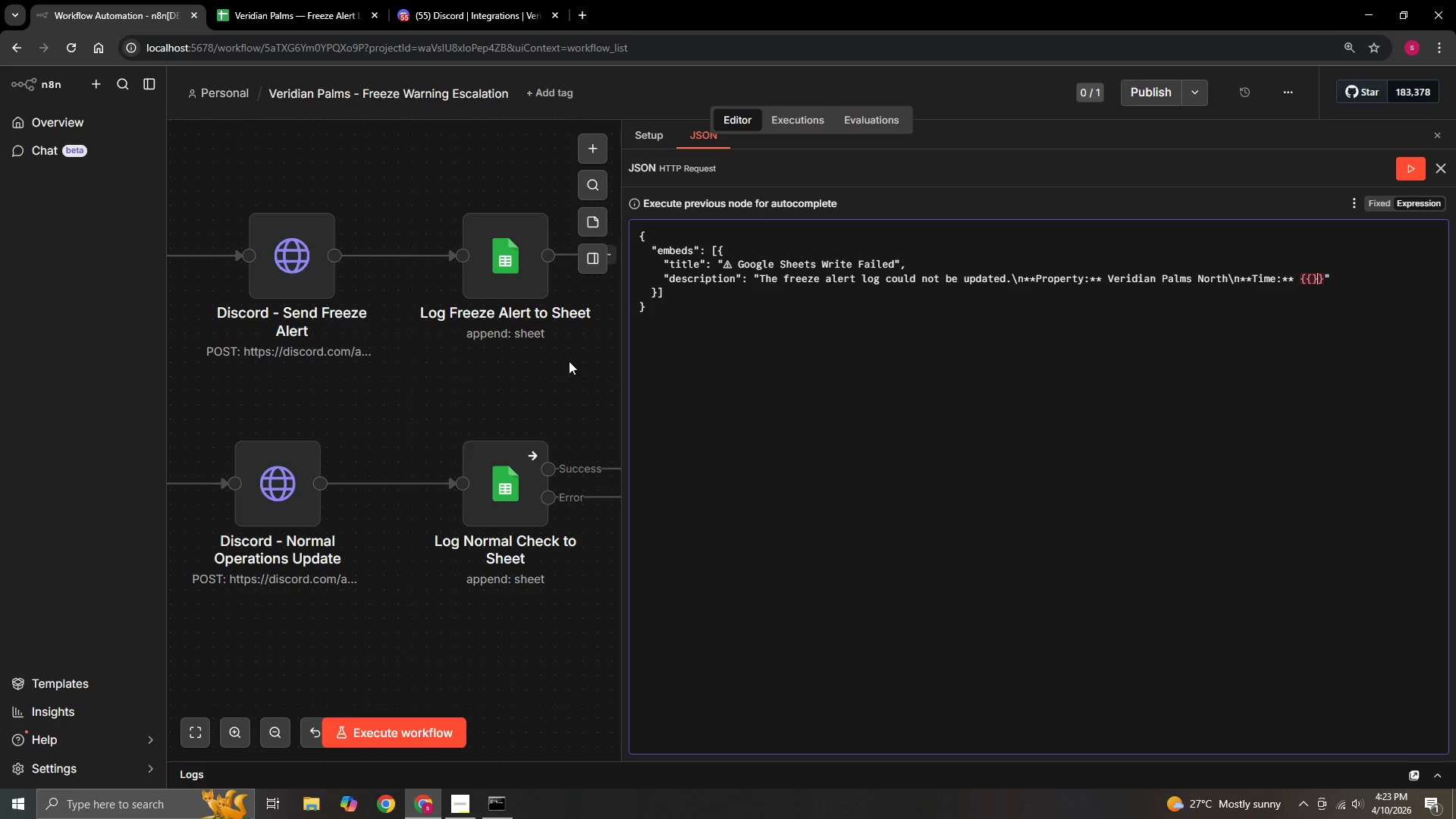 
 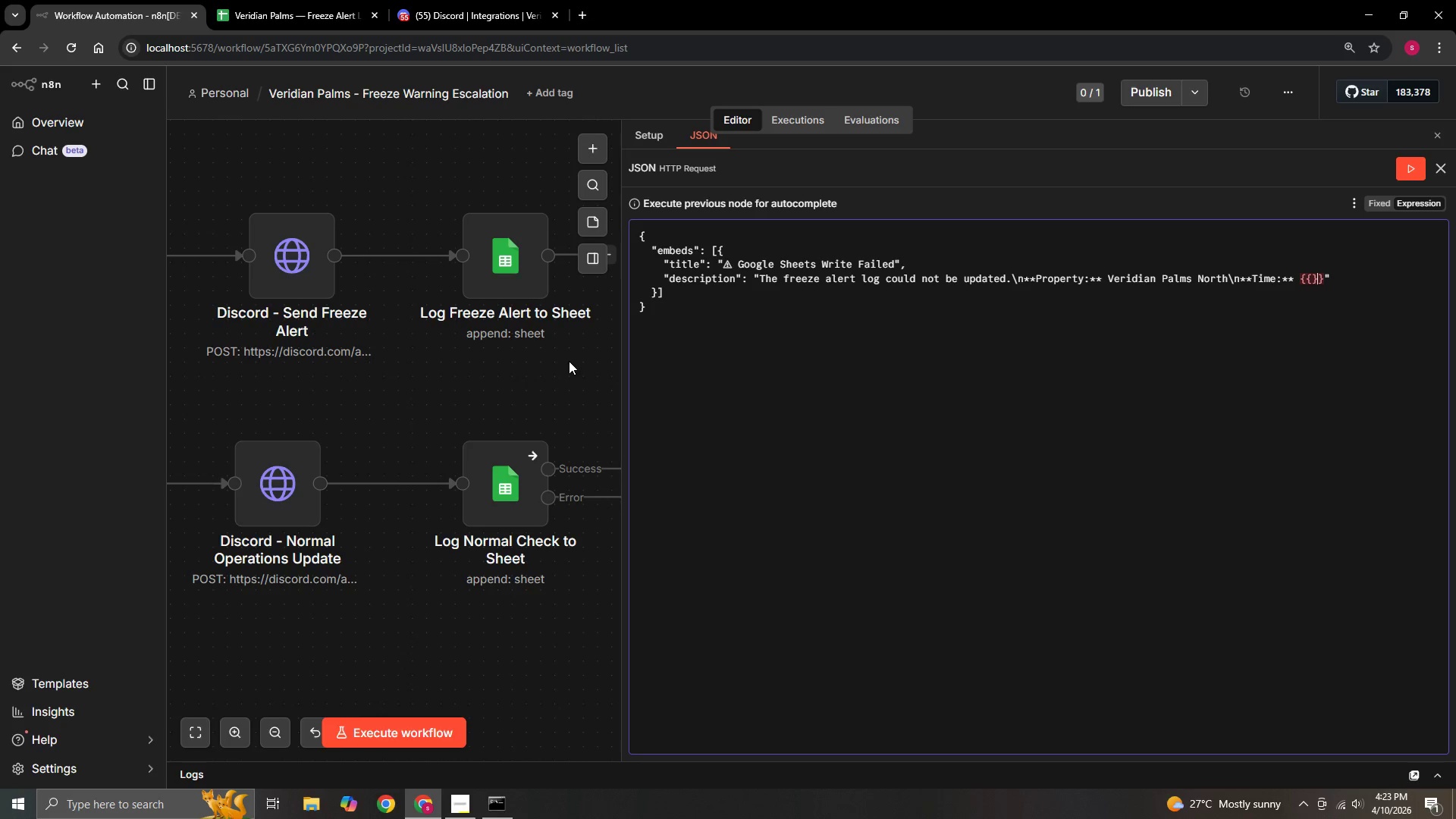 
key(ArrowLeft)
 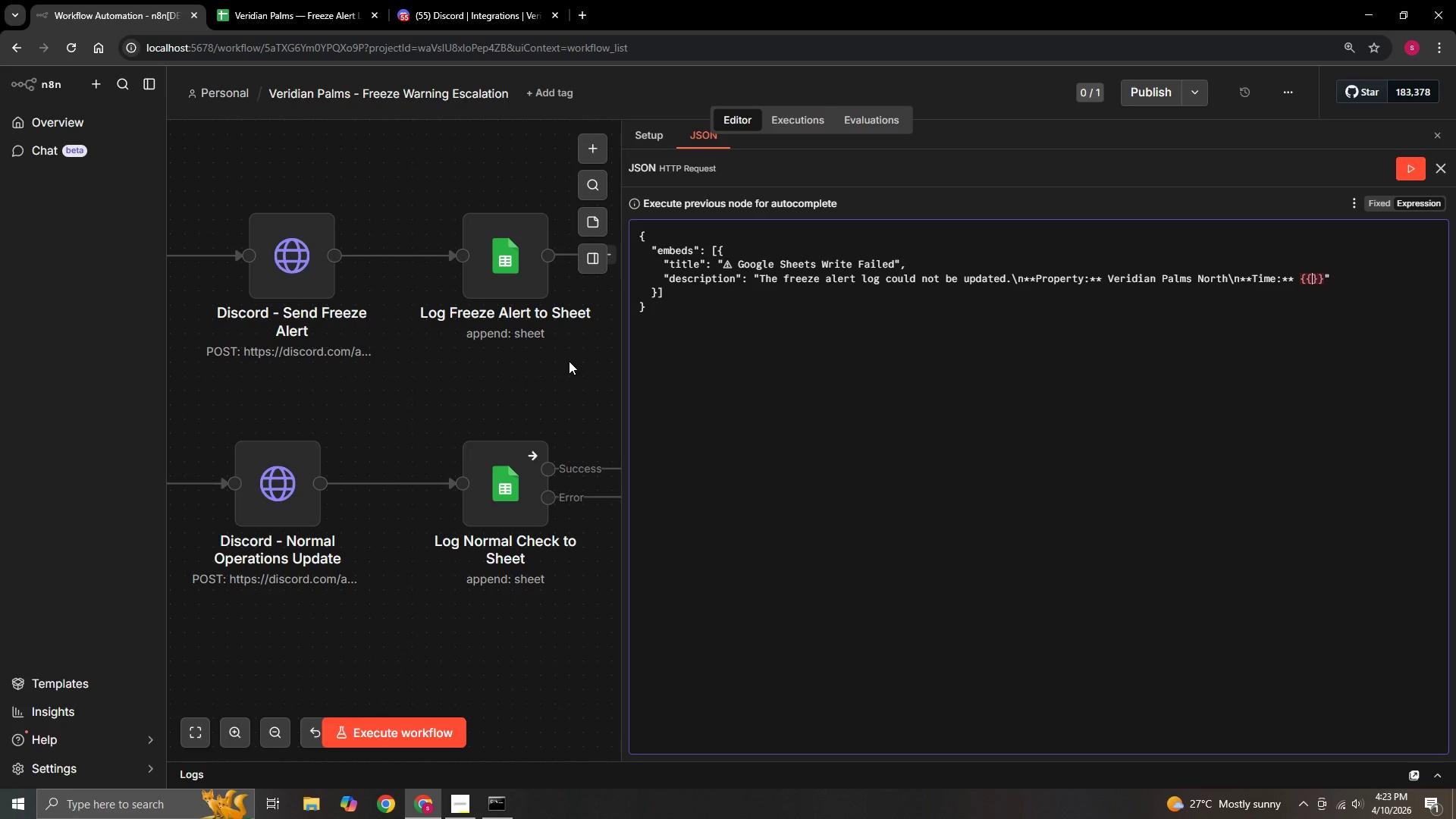 
key(ArrowLeft)
 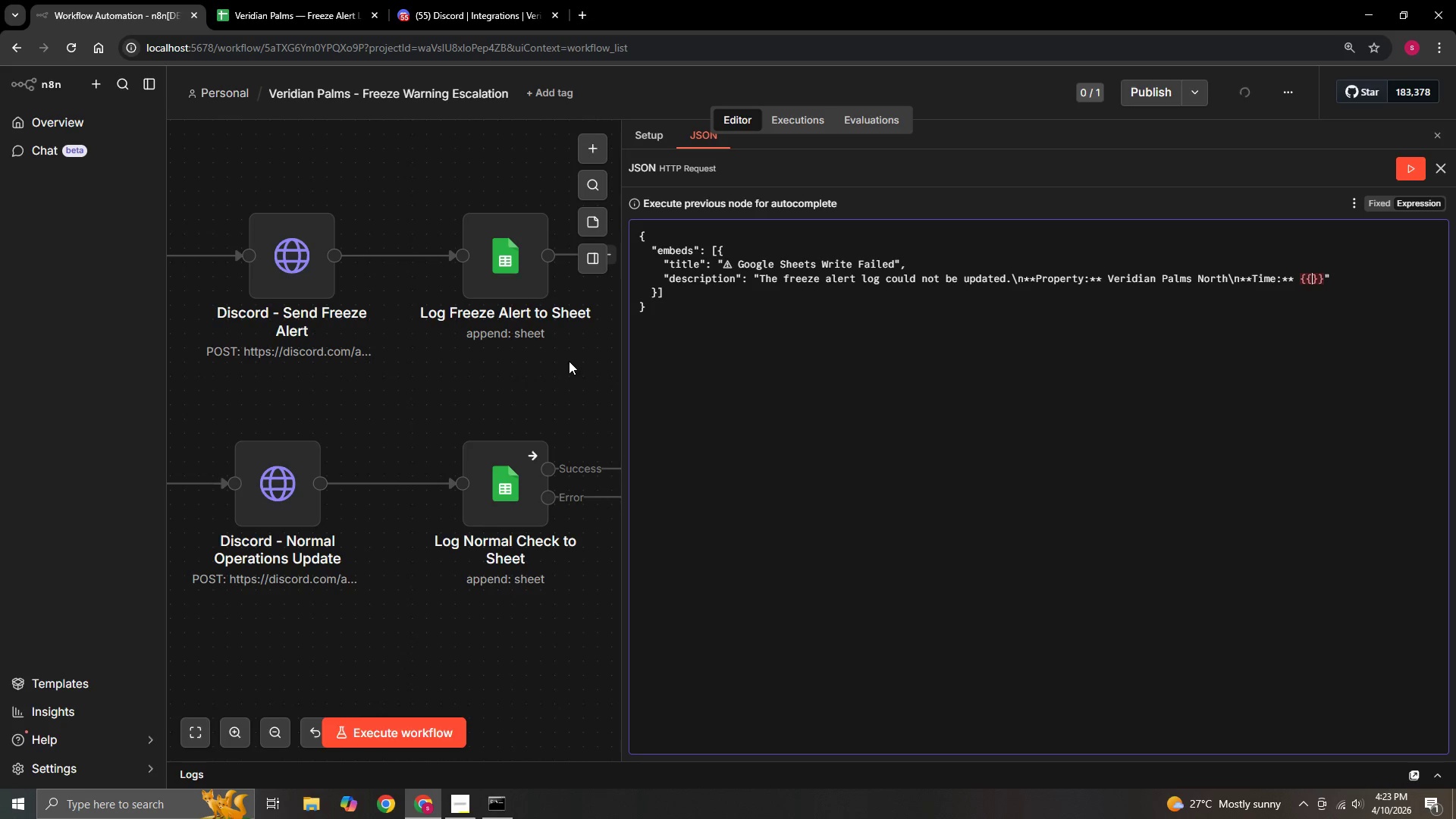 
key(Shift+4)
 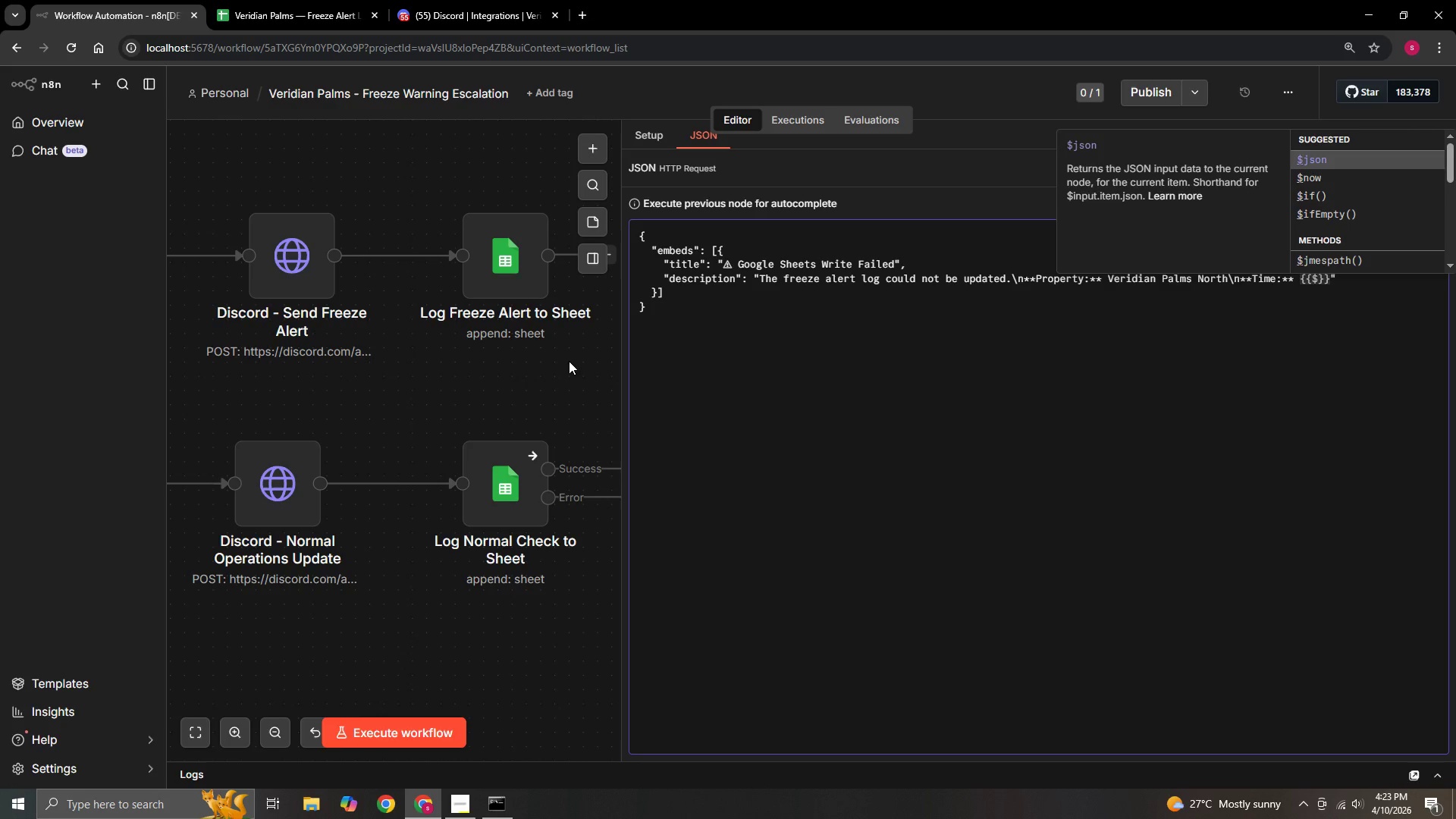 
key(ArrowDown)
 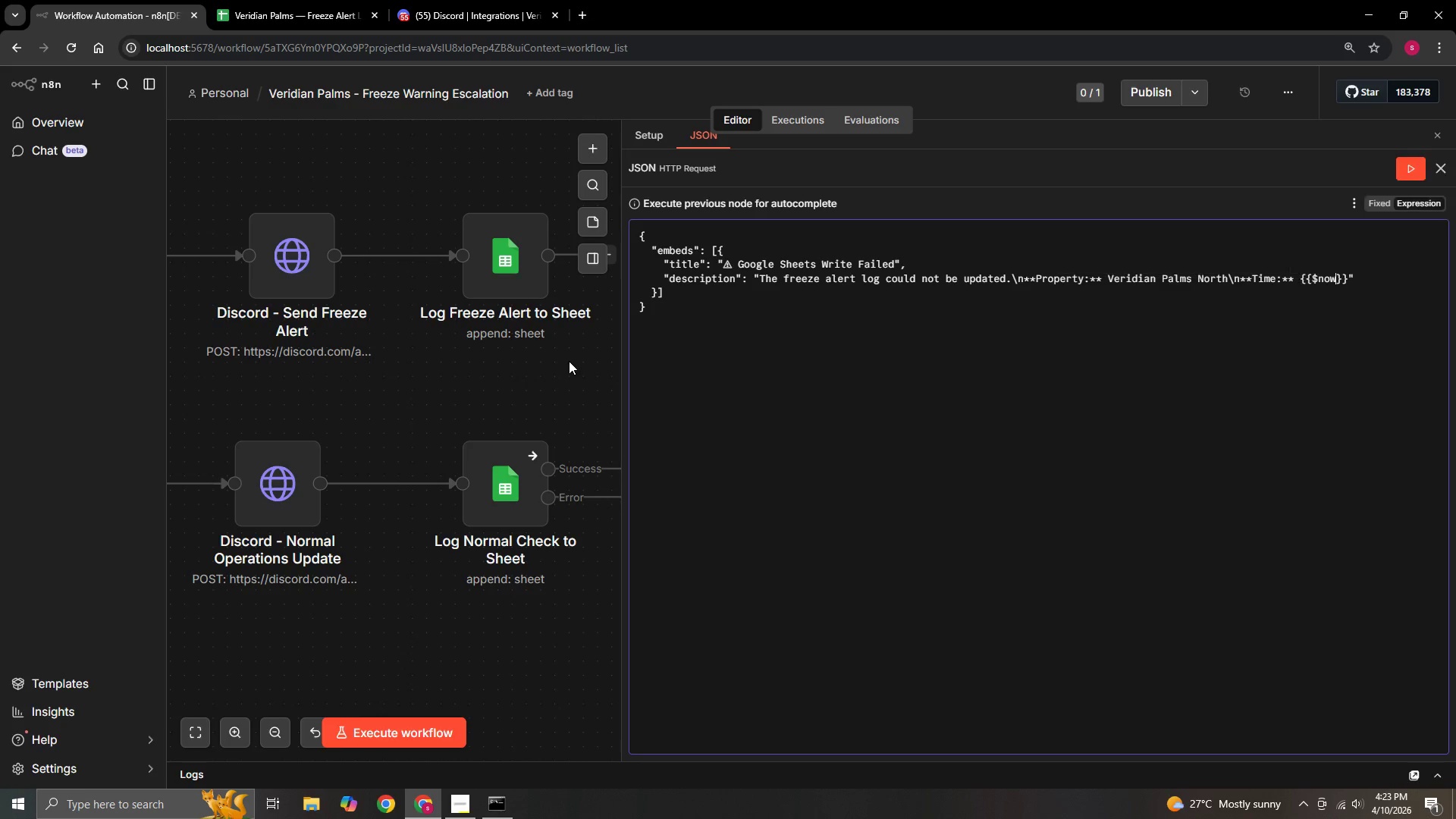 
key(Enter)
 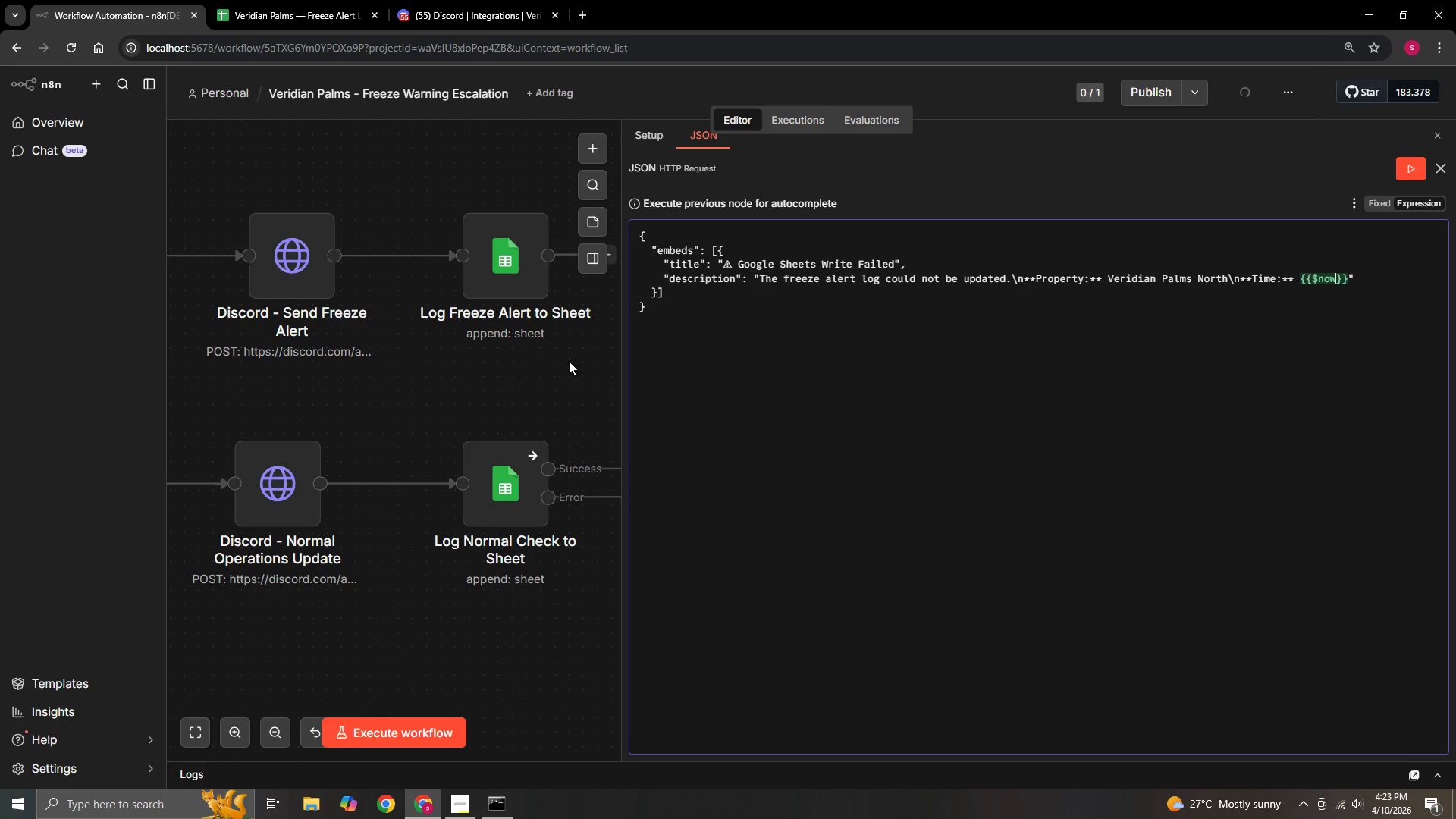 
key(Space)
 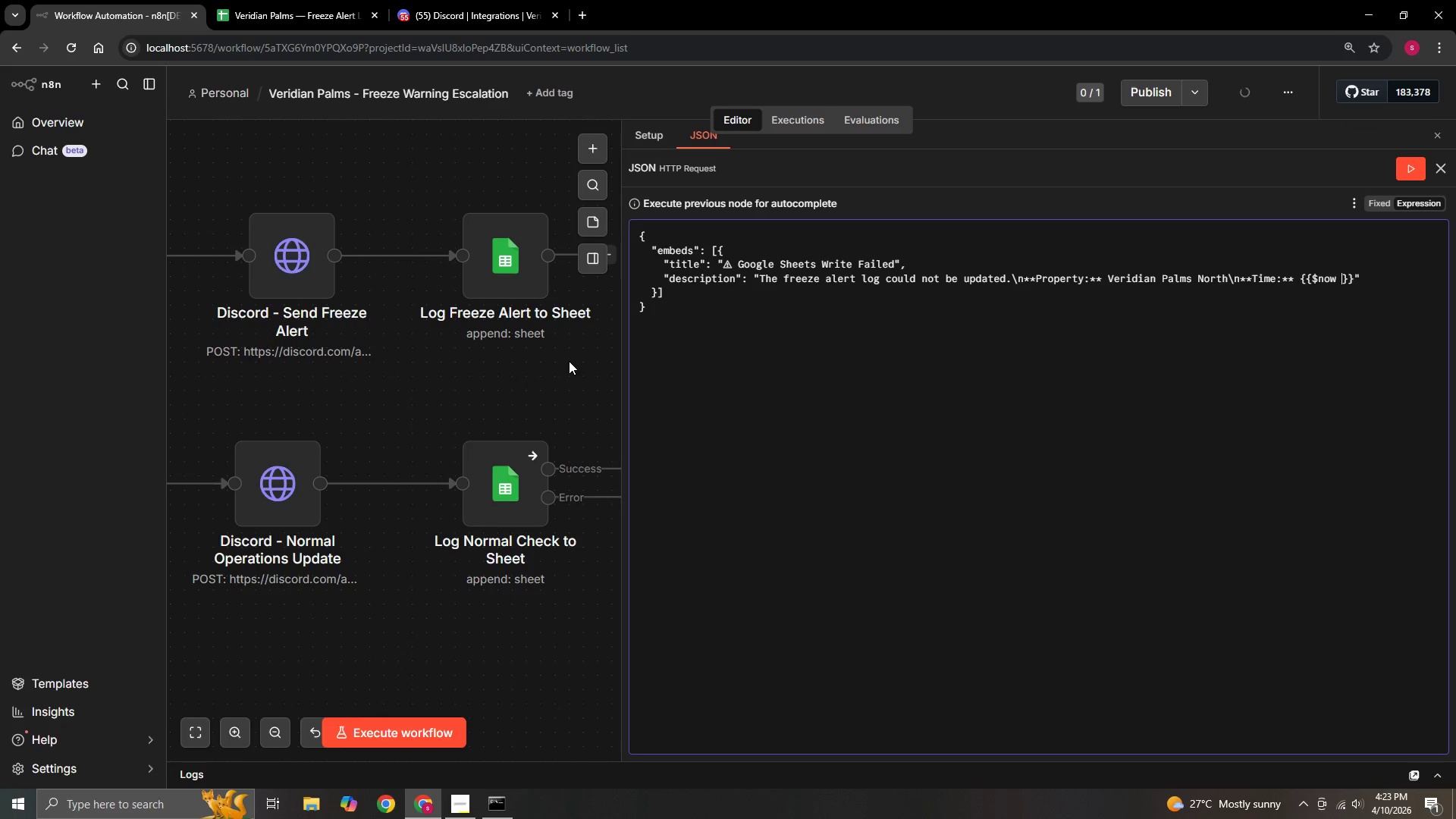 
key(ArrowLeft)
 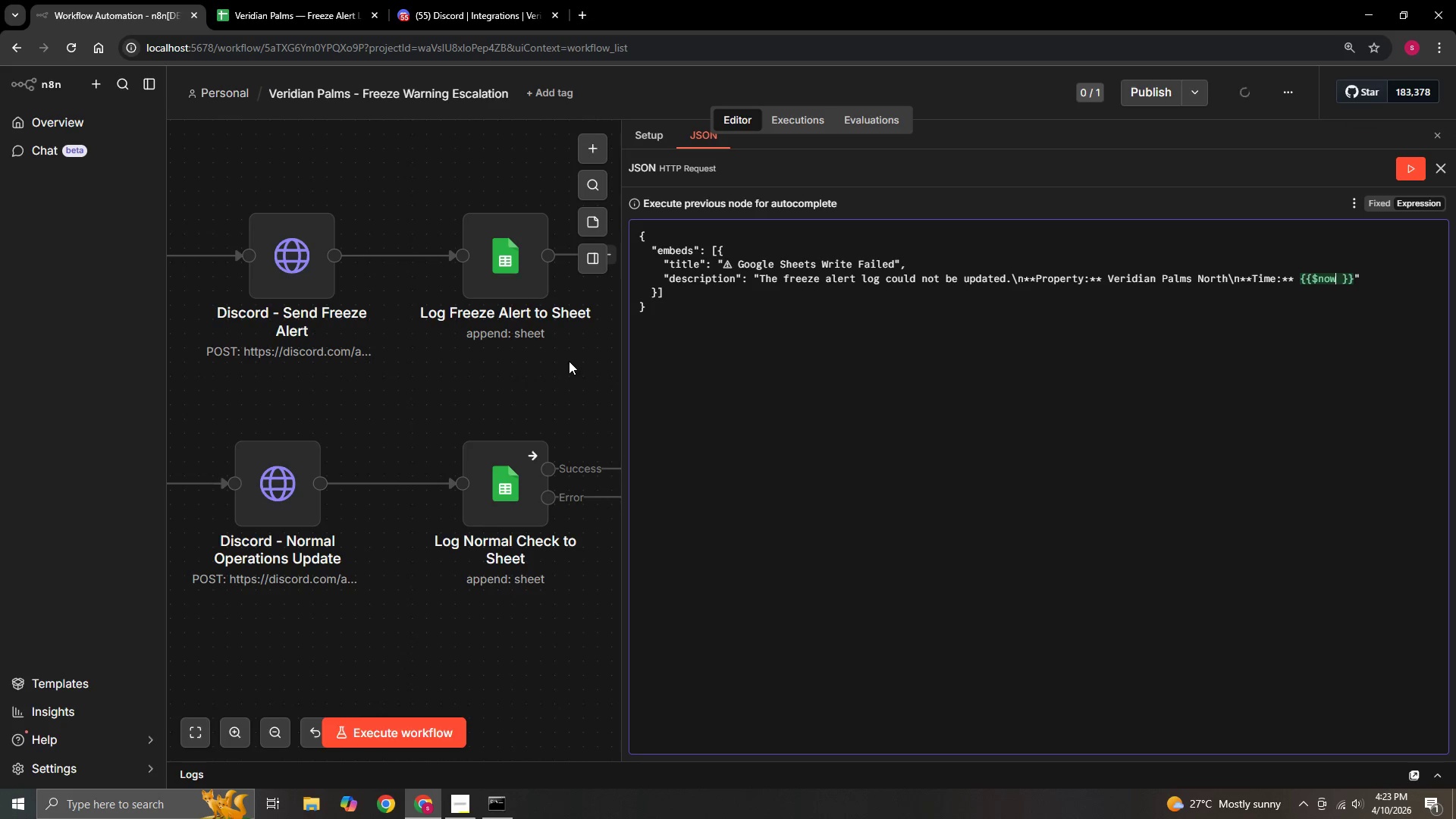 
key(ArrowLeft)
 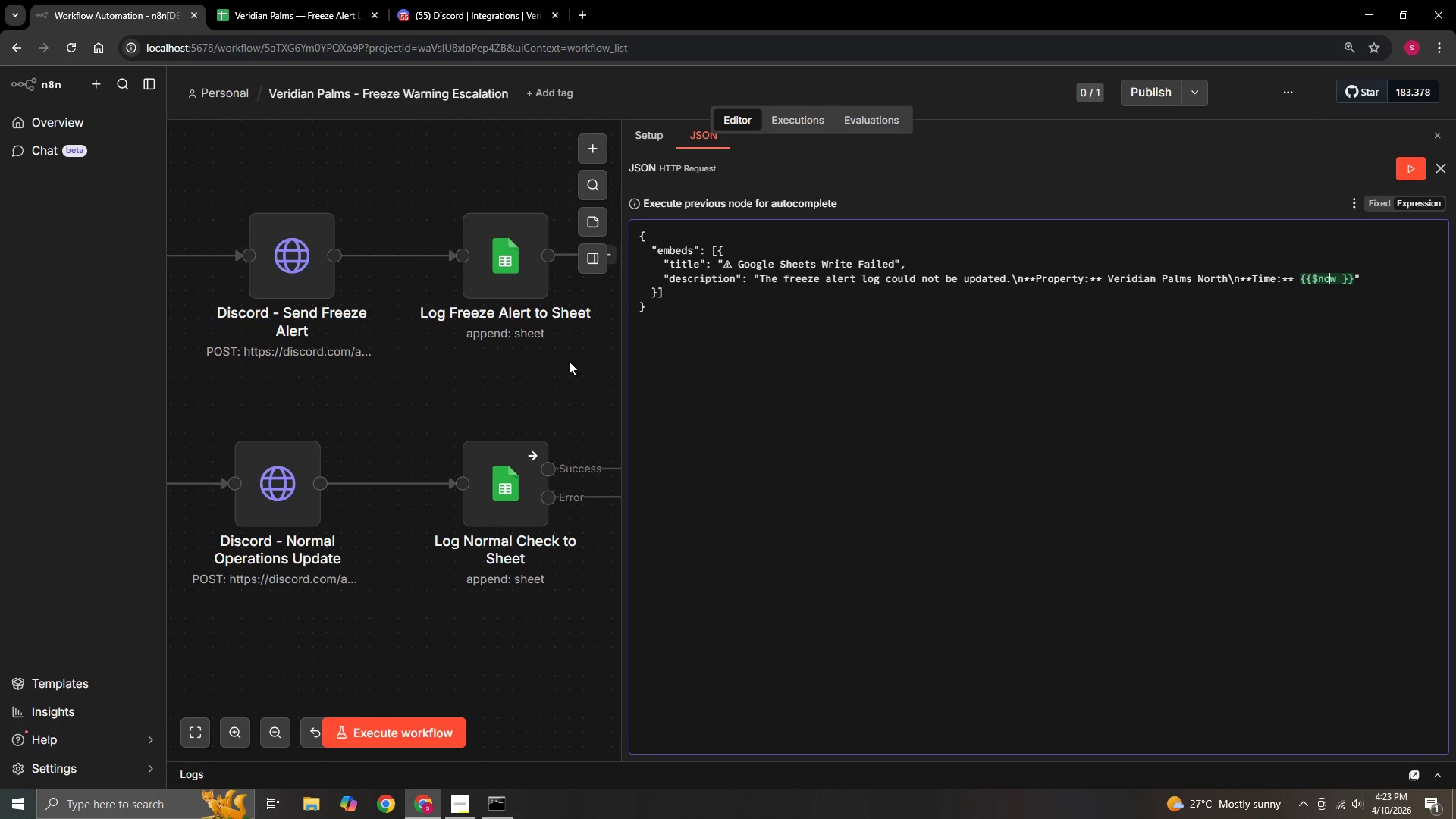 
key(ArrowLeft)
 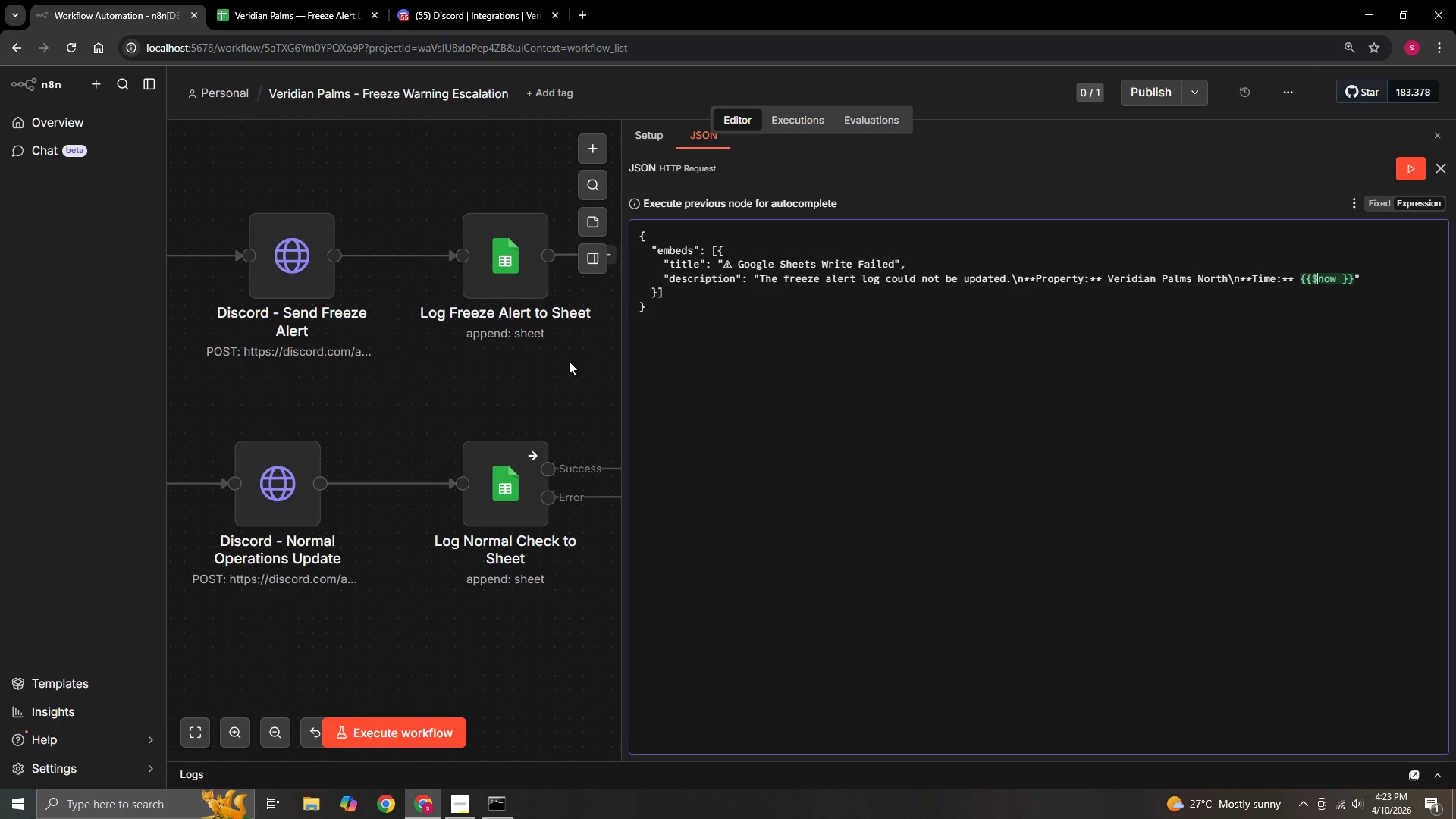 
key(ArrowLeft)
 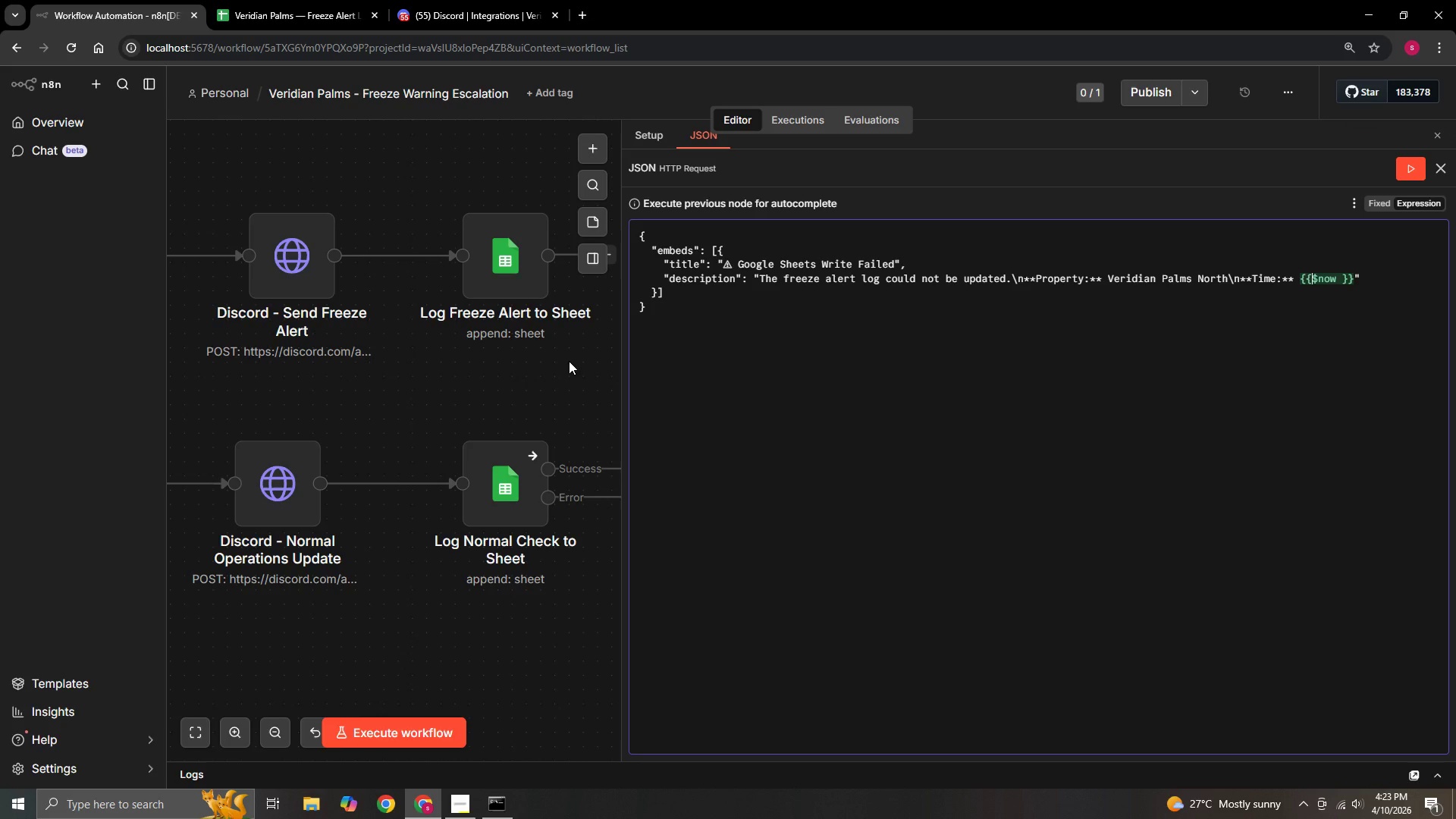 
key(ArrowLeft)
 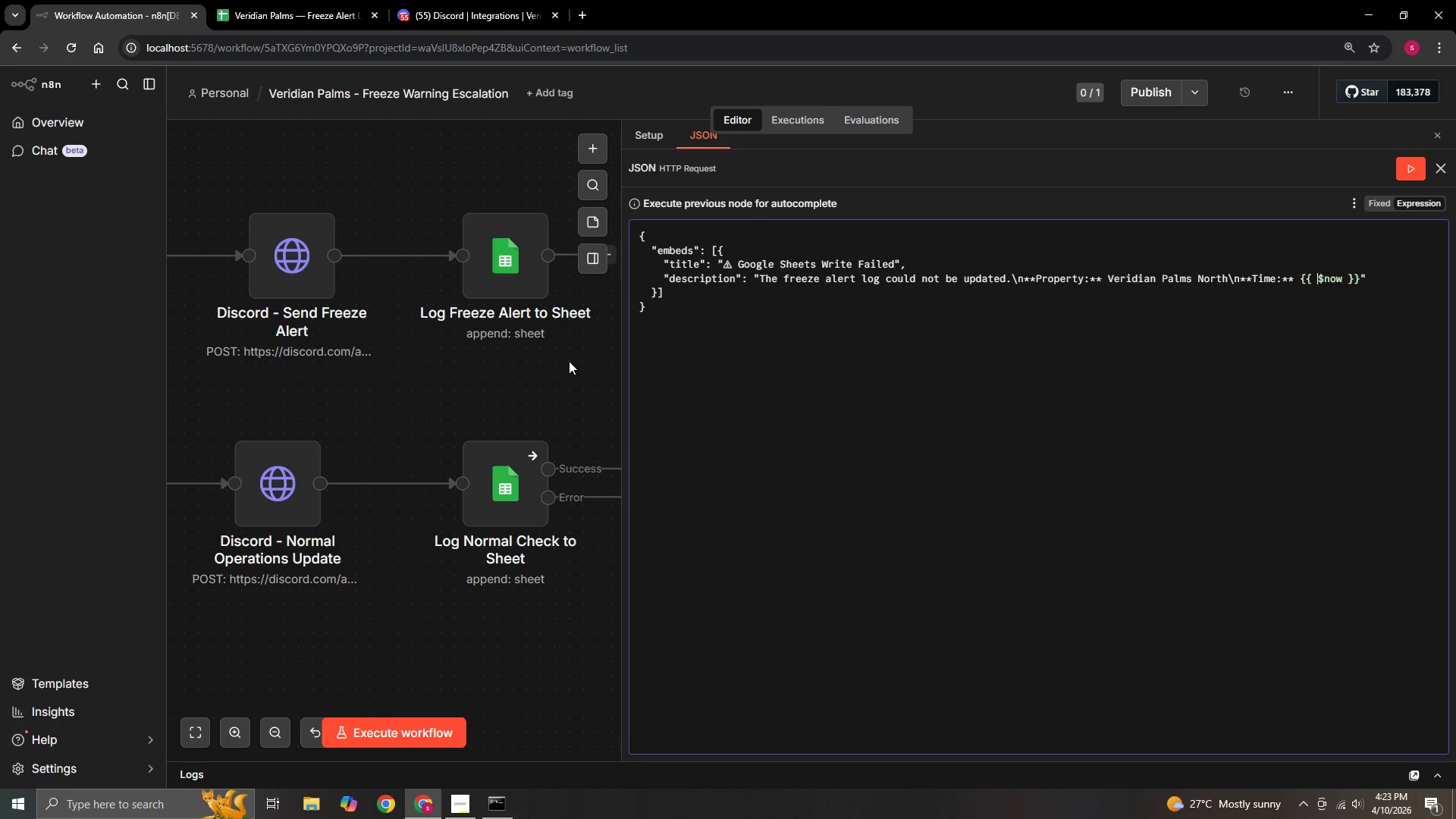 
key(Space)
 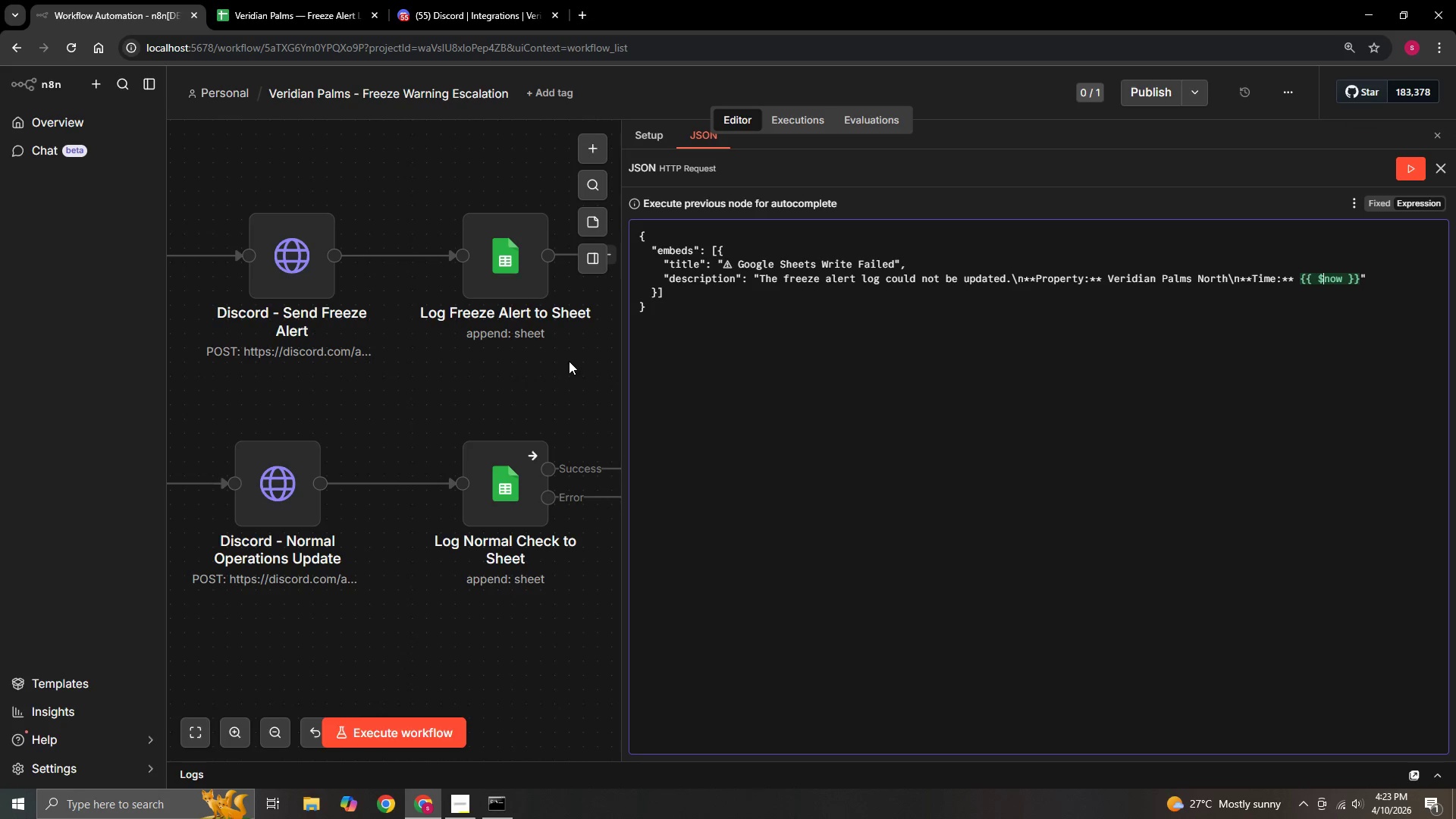 
hold_key(key=ArrowRight, duration=0.64)
 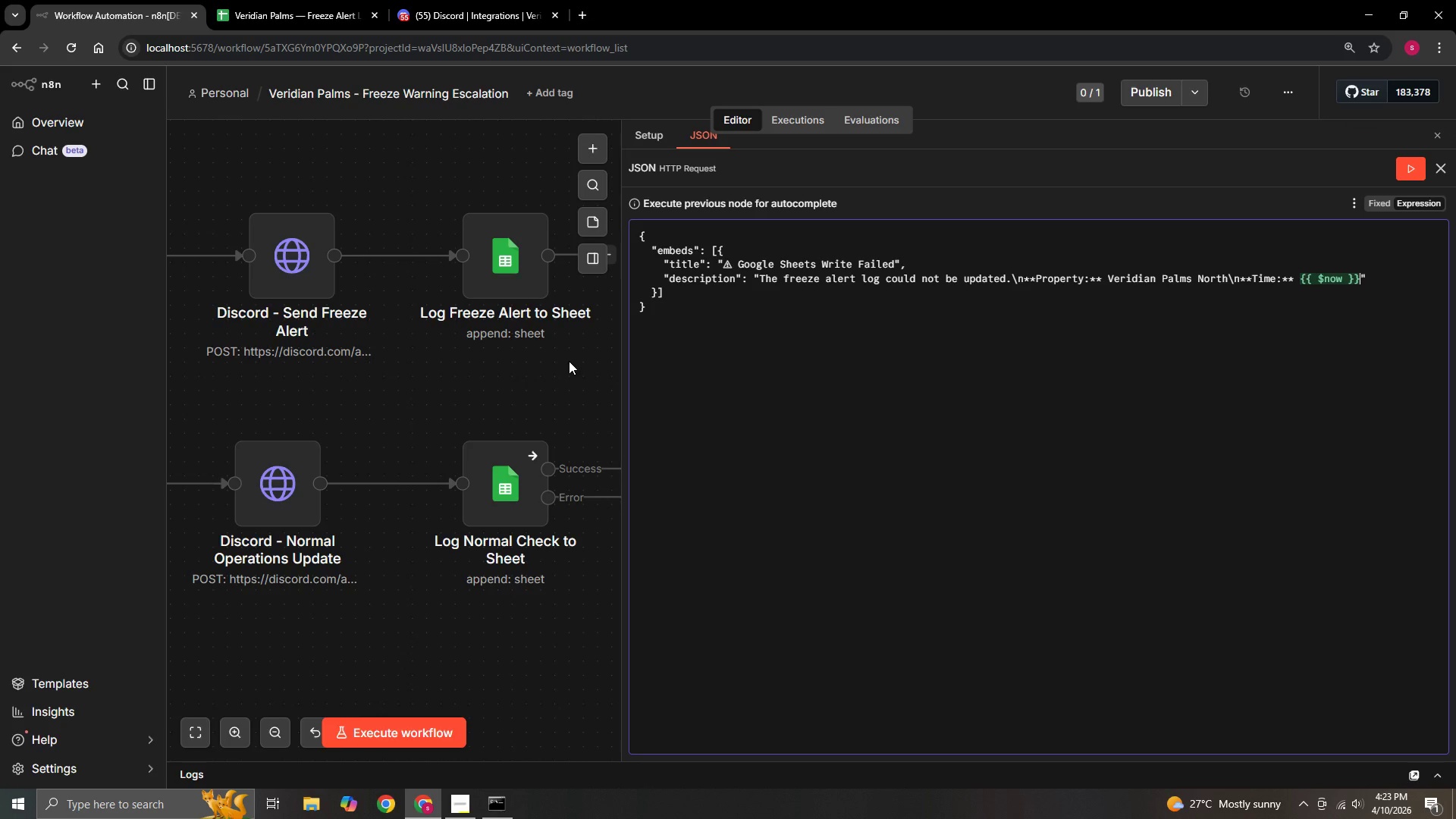 
hold_key(key=ArrowRight, duration=0.39)
 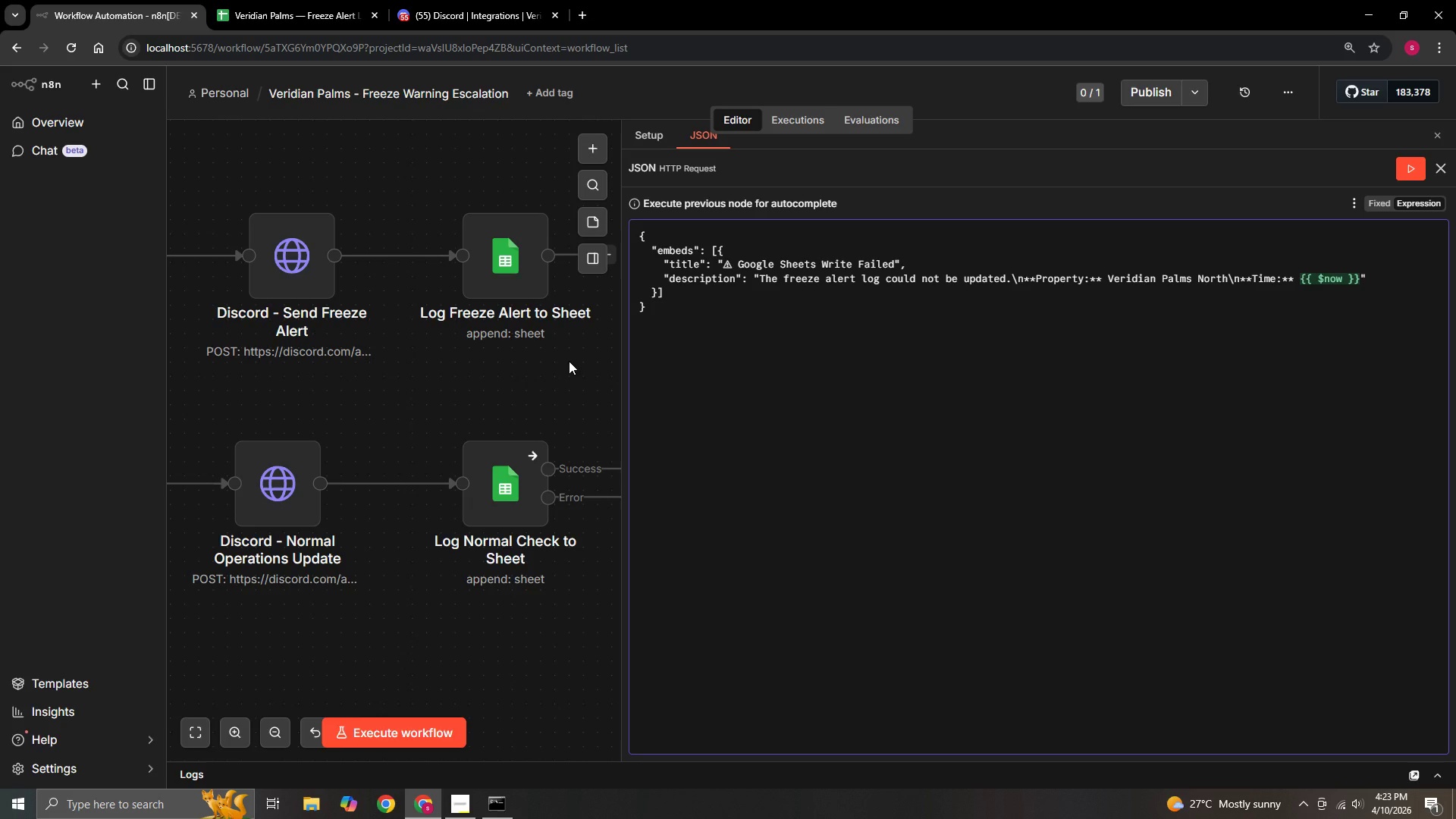 
type(\nManual log entry required)
 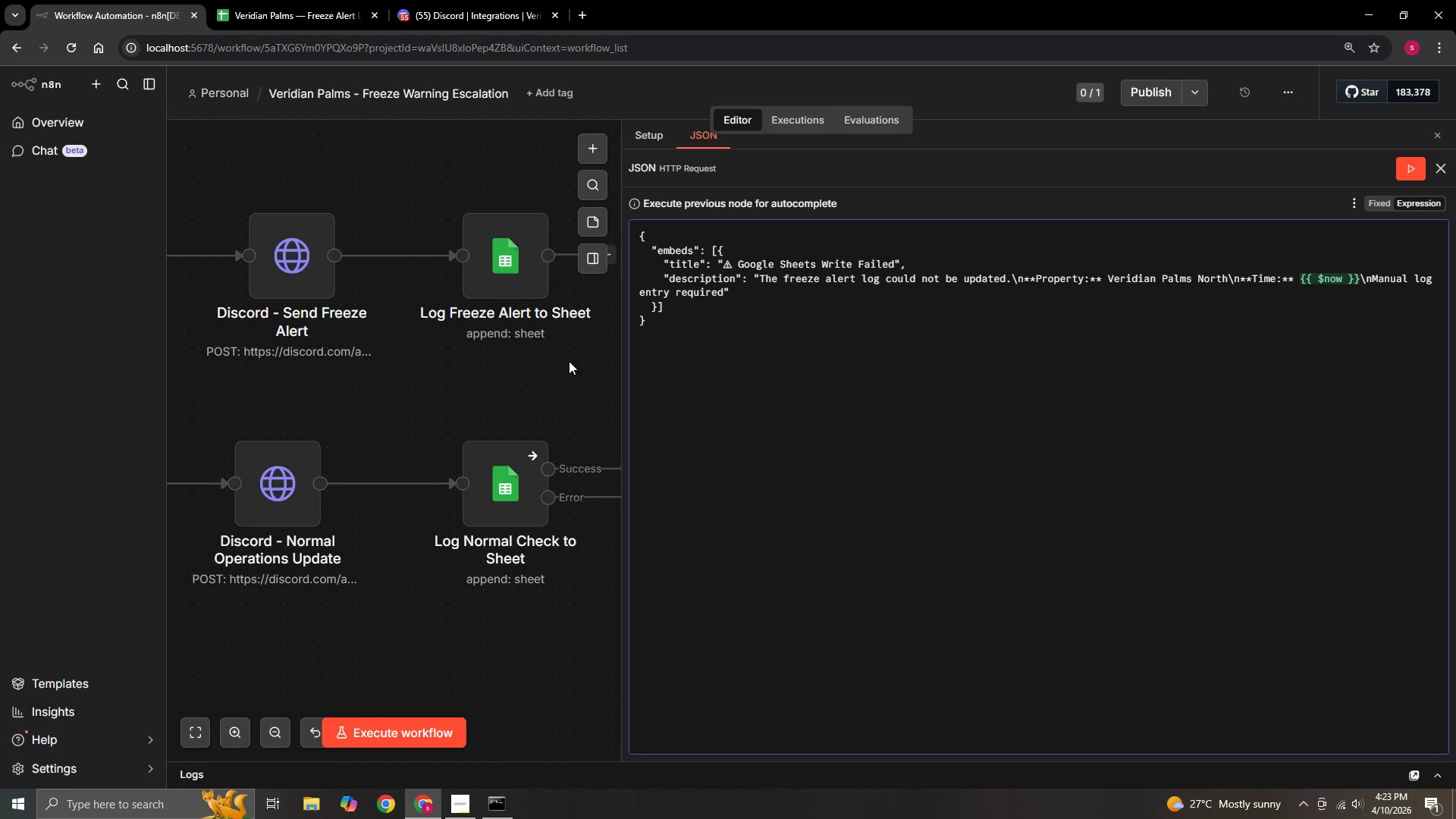 
key(Period)
 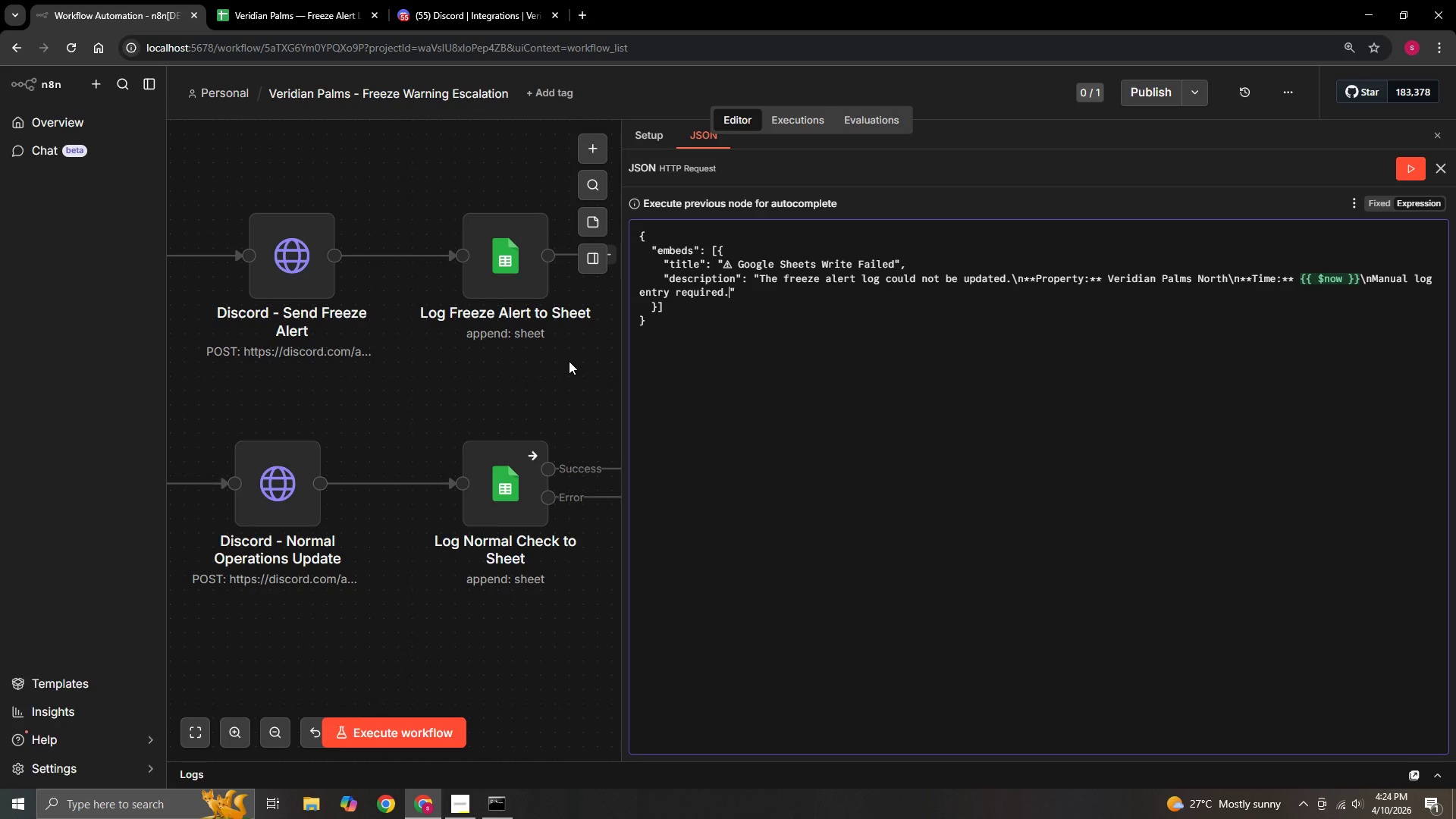 
wait(5.83)
 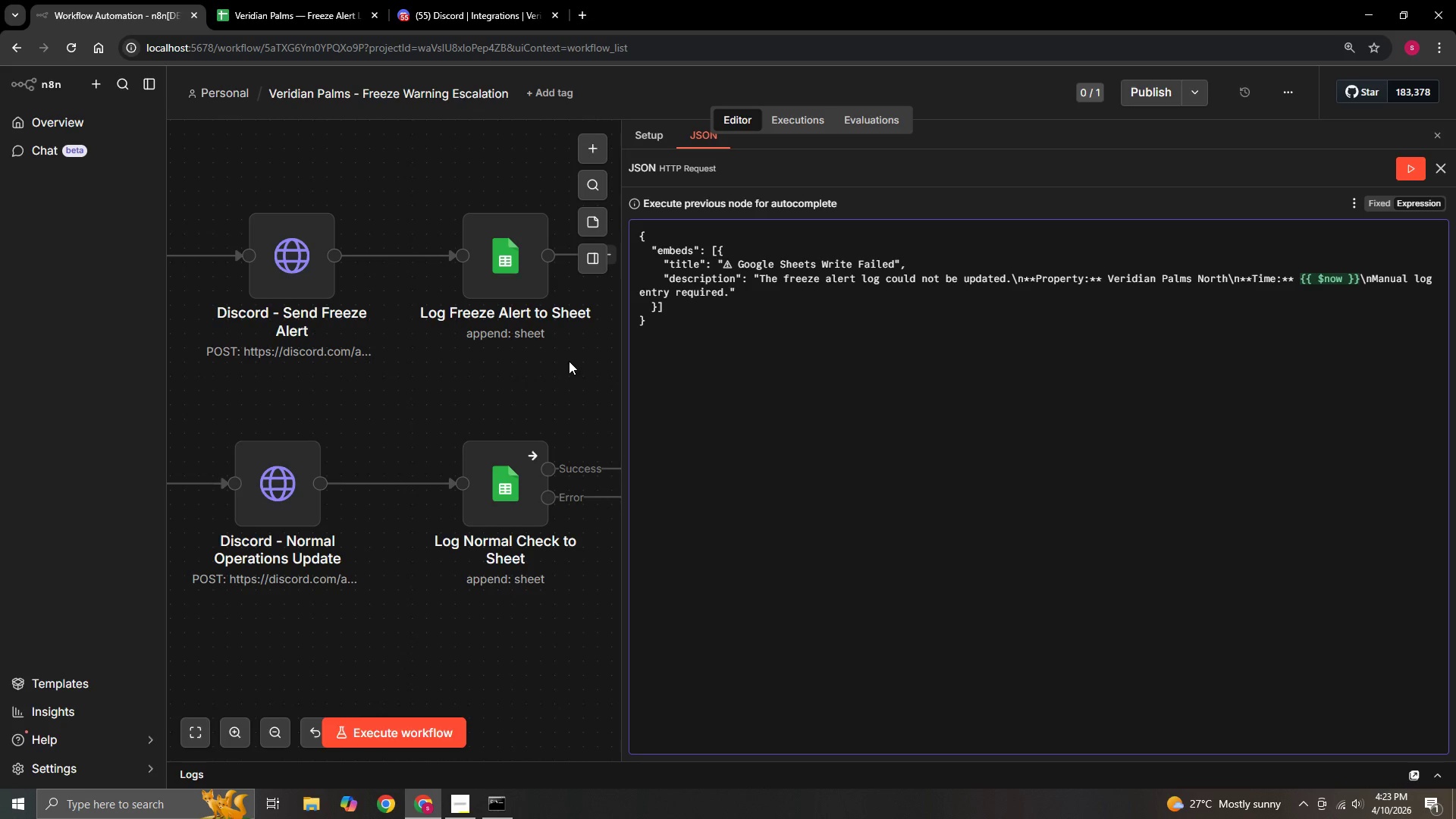 
key(ArrowRight)
 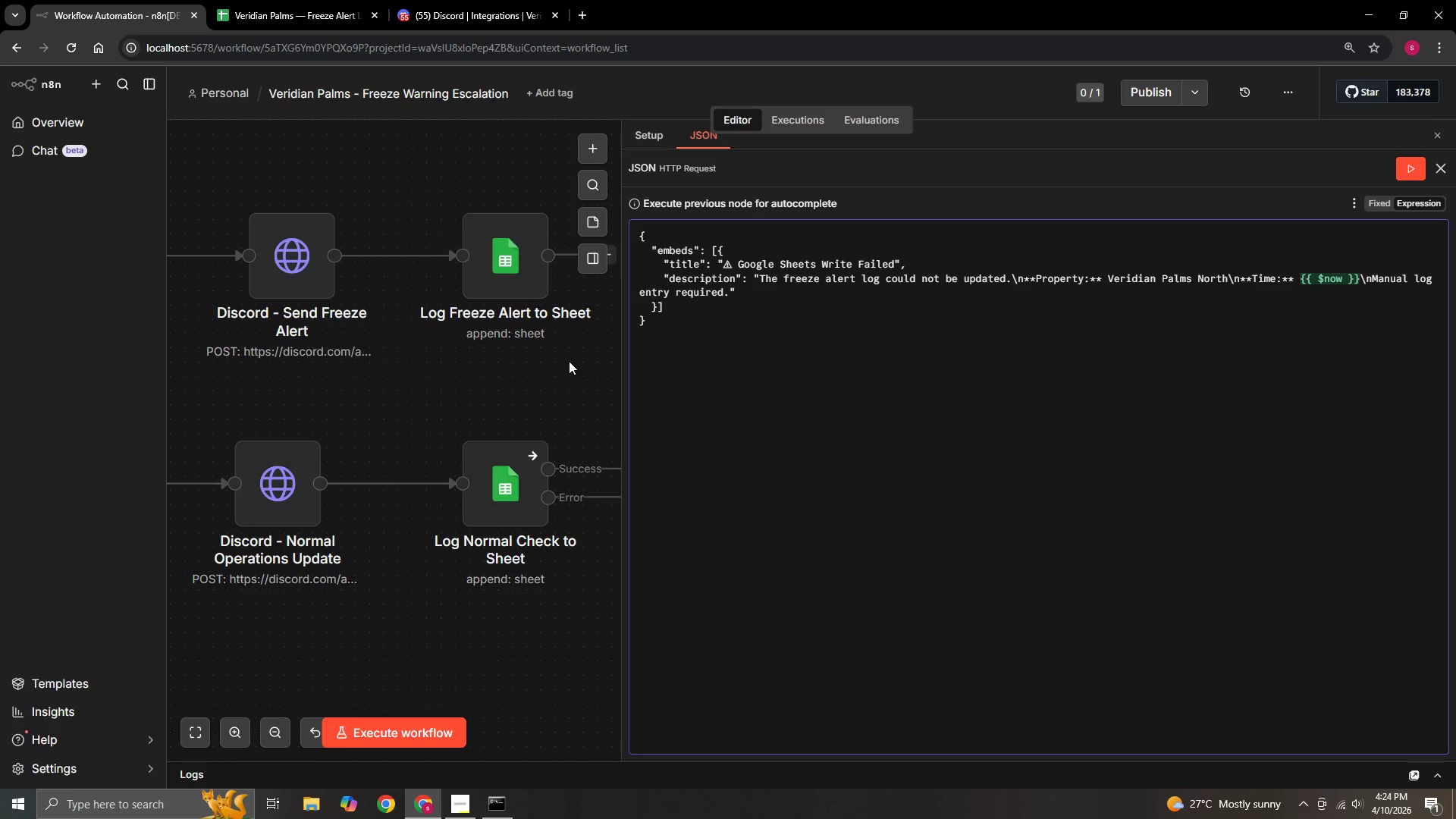 
key(Comma)
 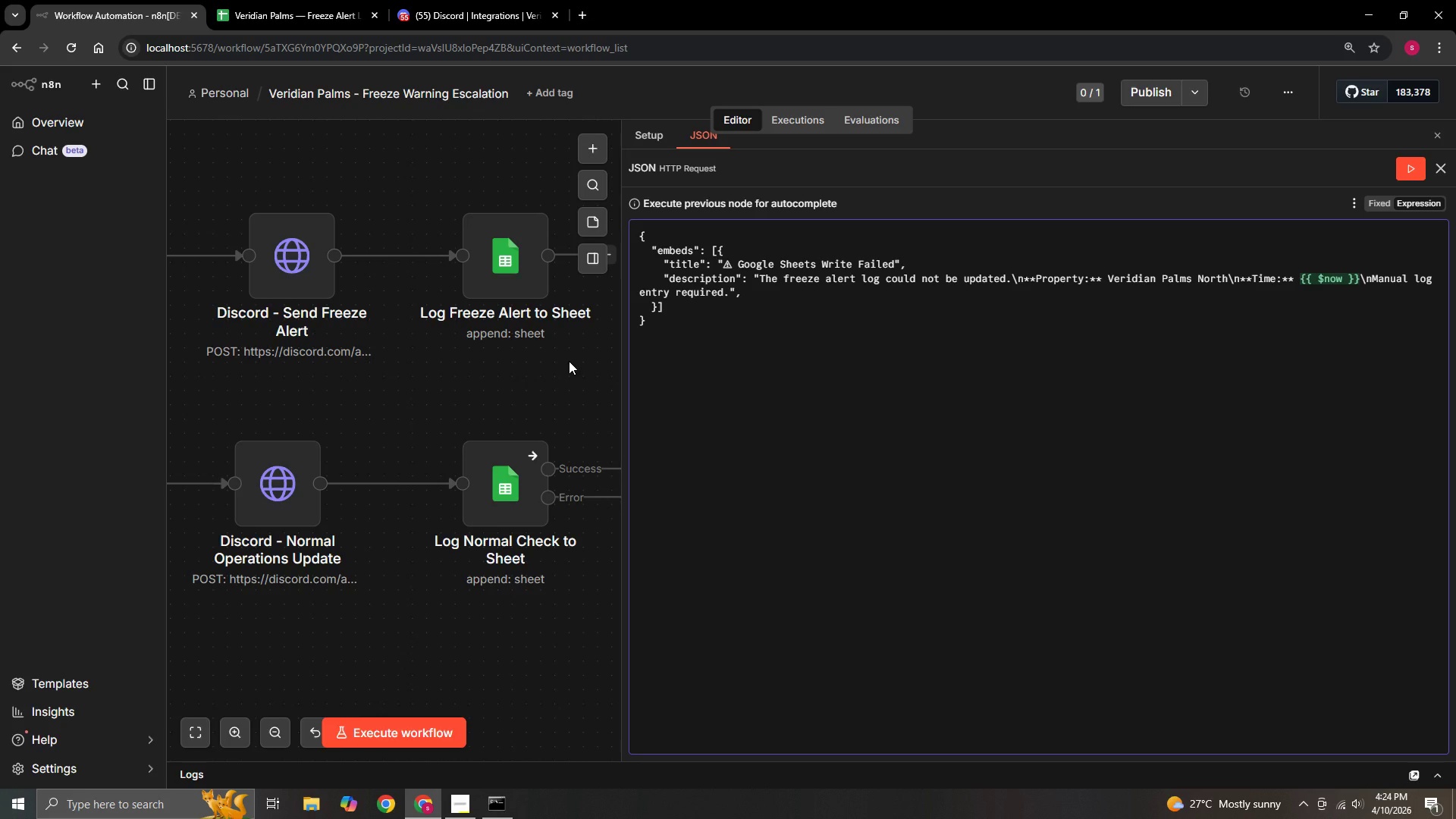 
key(Enter)
 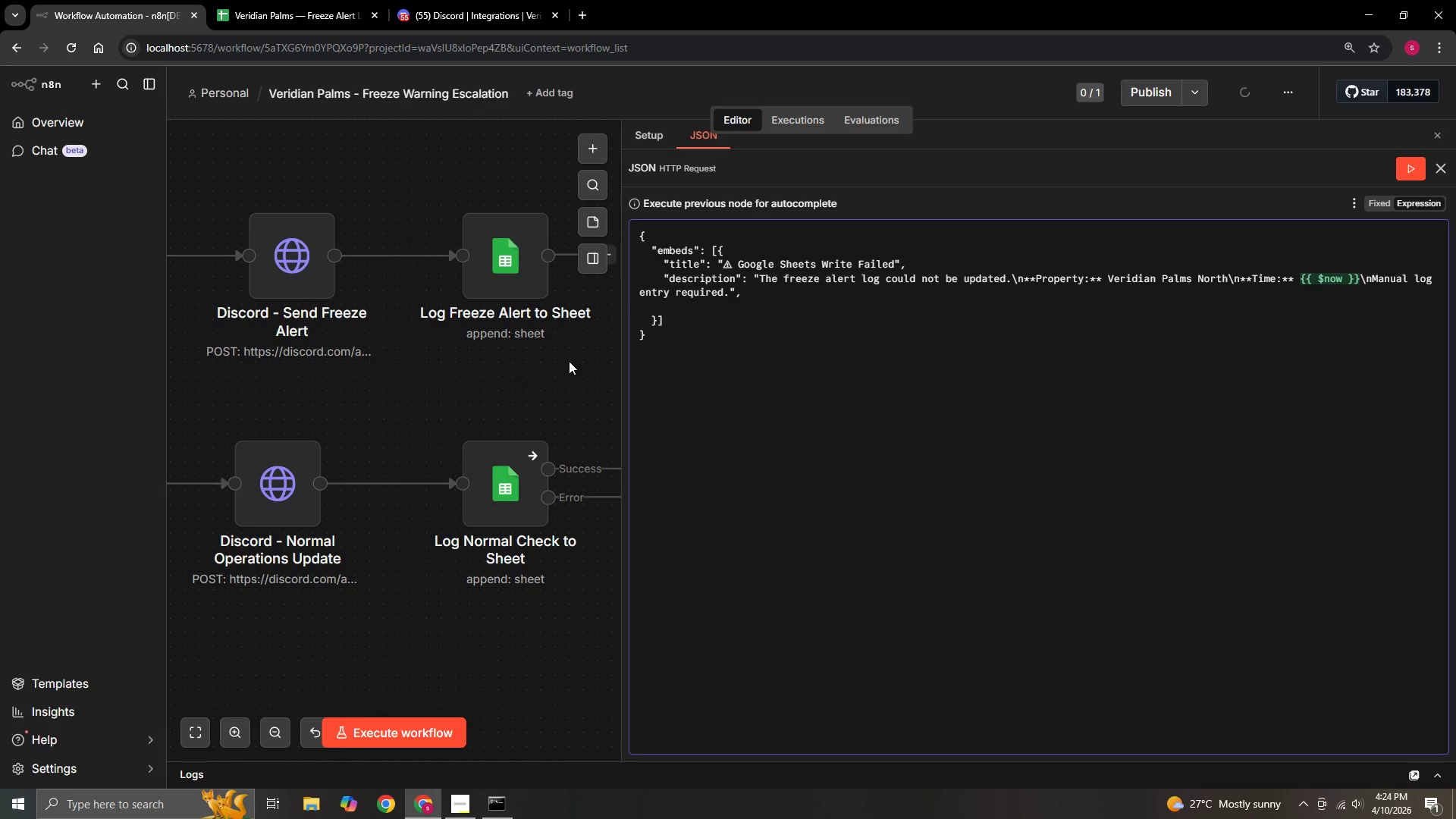 
key(Space)
 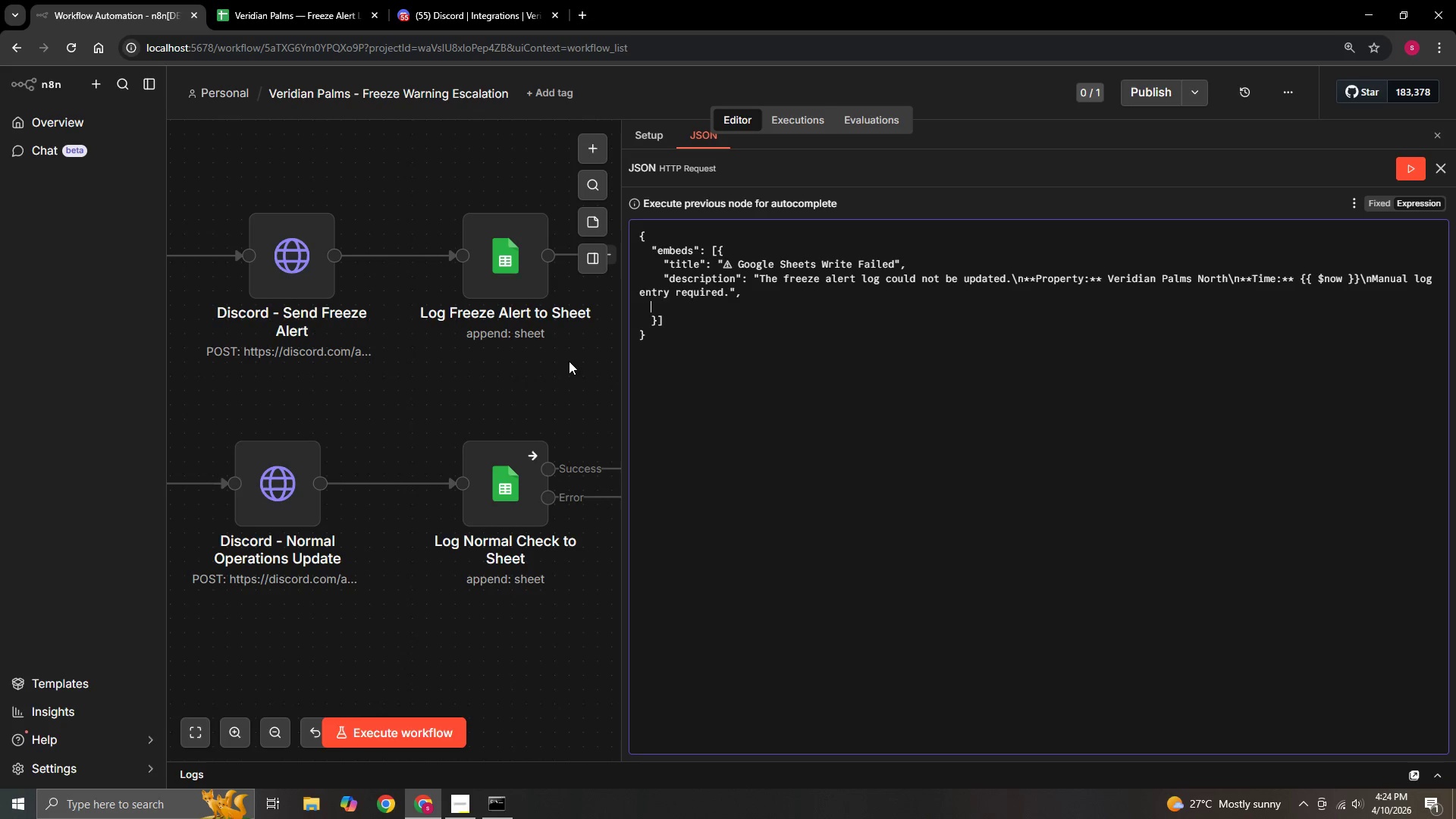 
key(Space)
 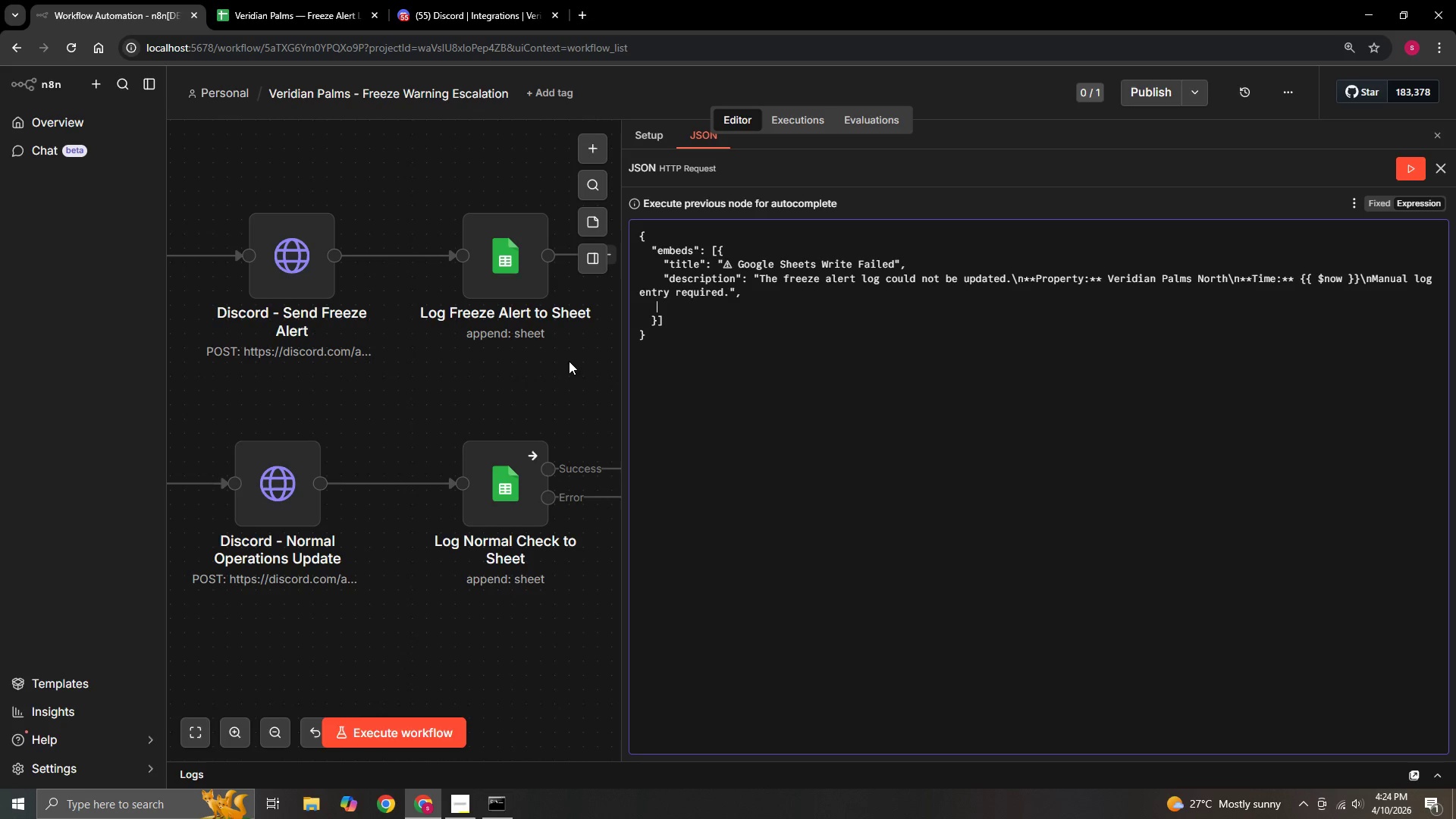 
key(Space)
 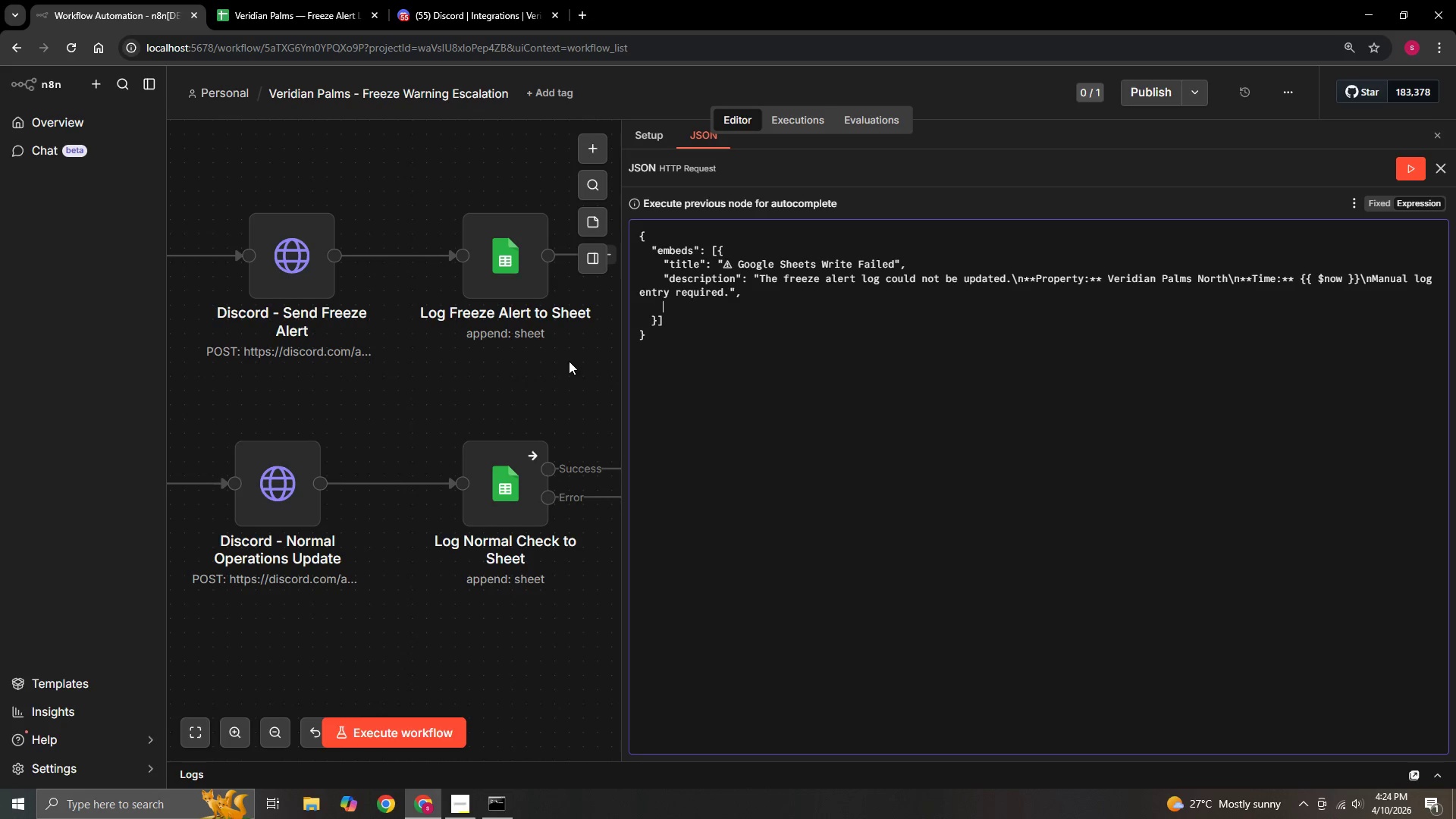 
key(Space)
 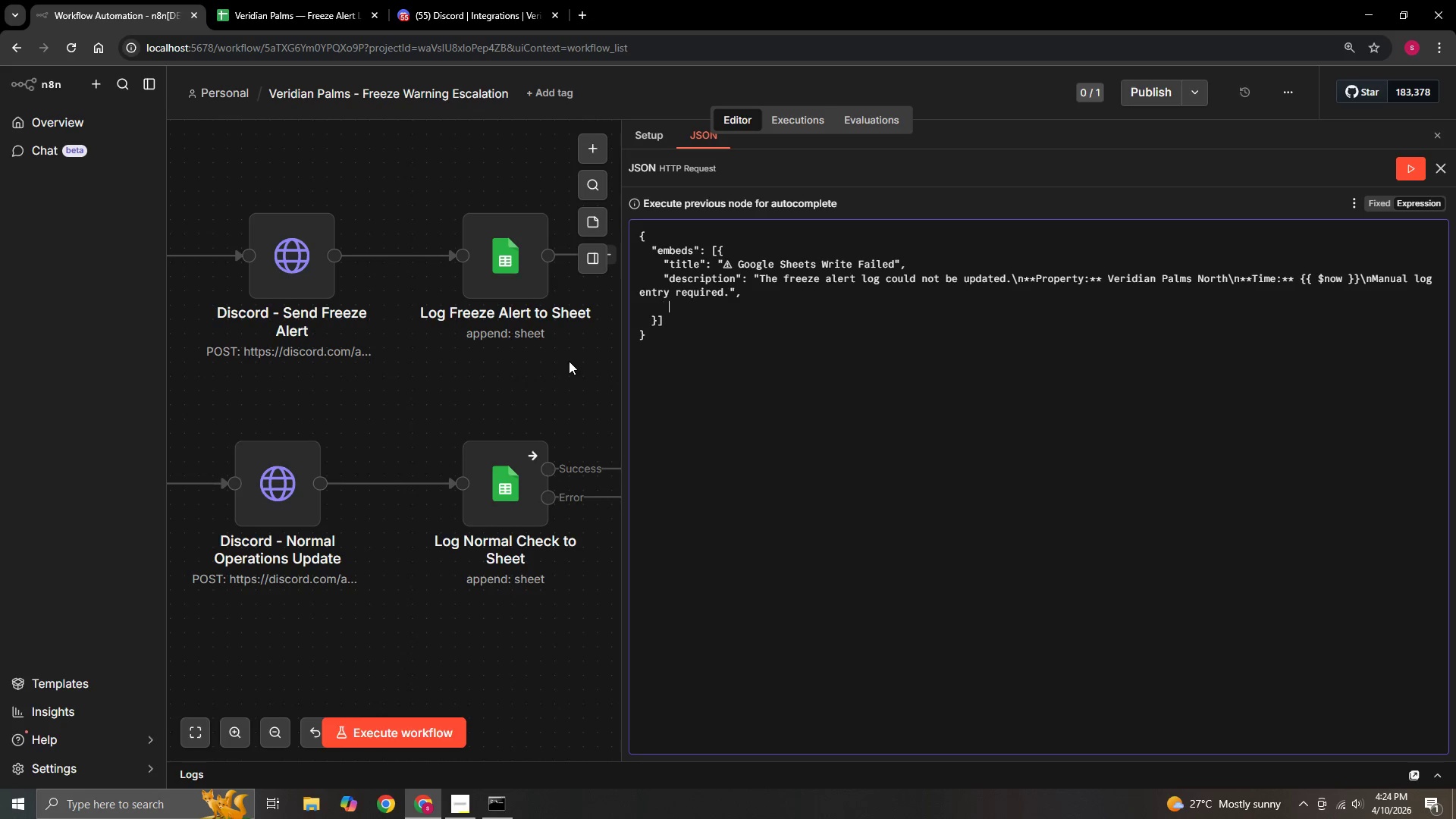 
key(Space)
 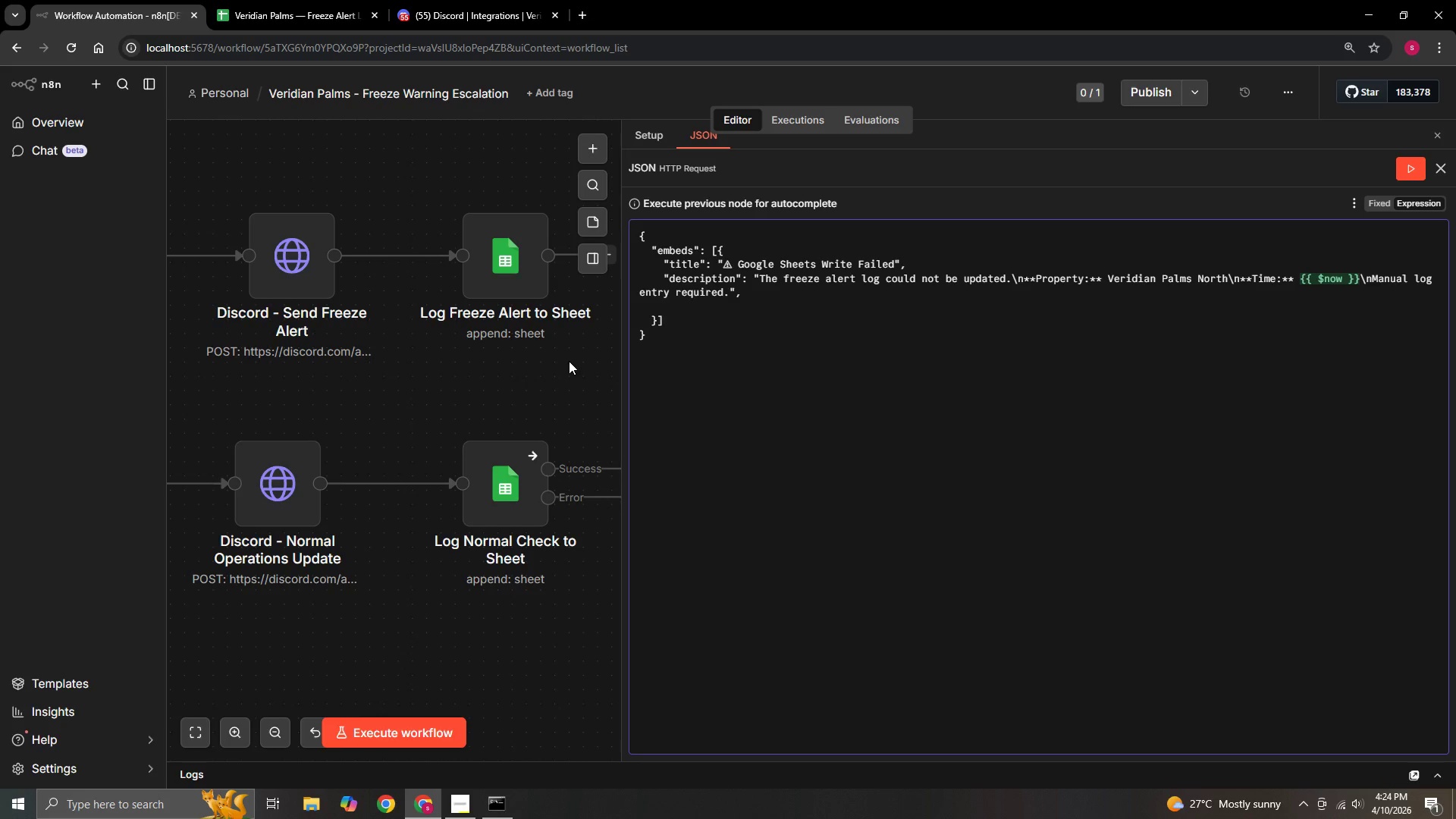 
key(ArrowUp)
 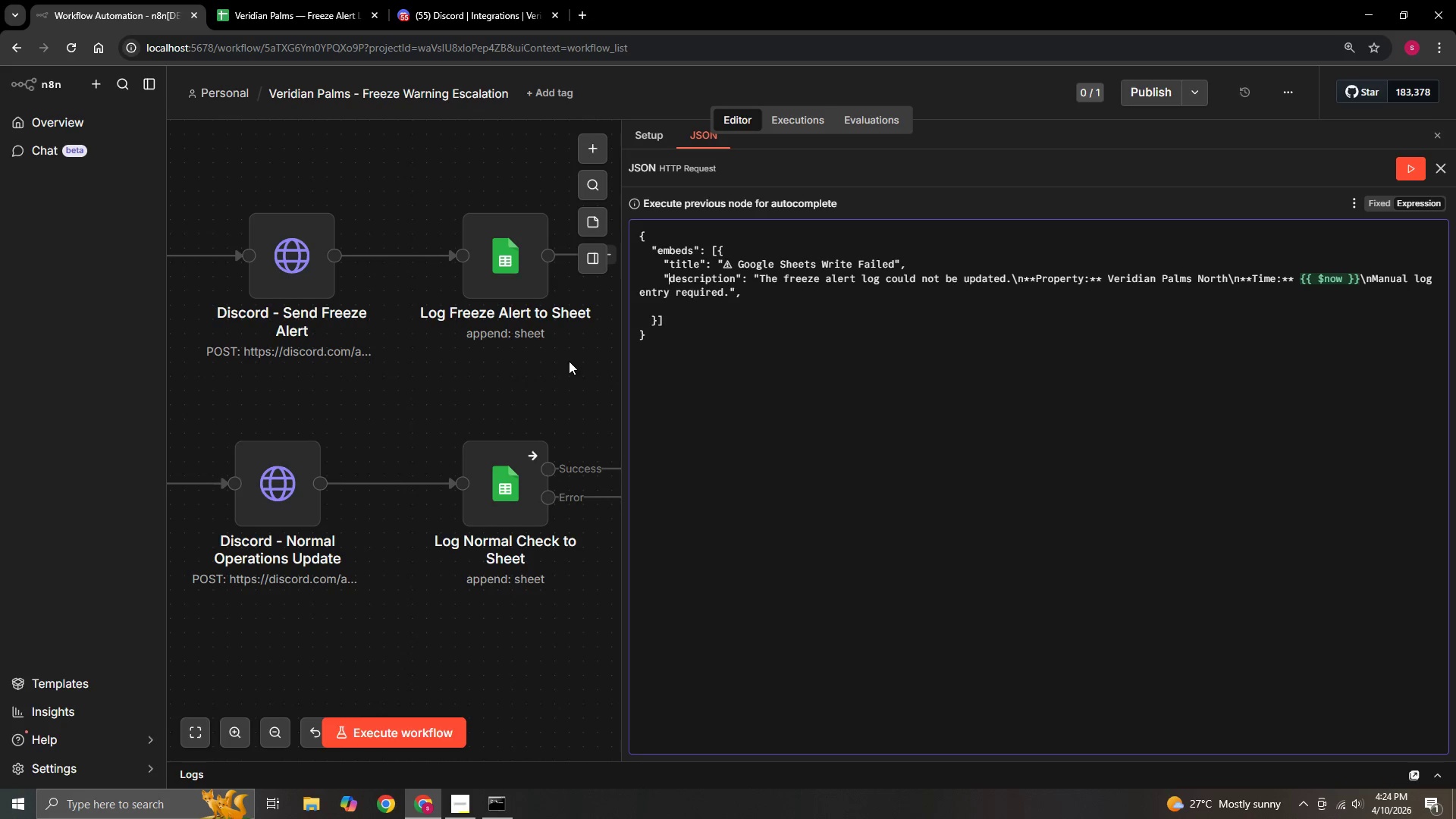 
key(ArrowUp)
 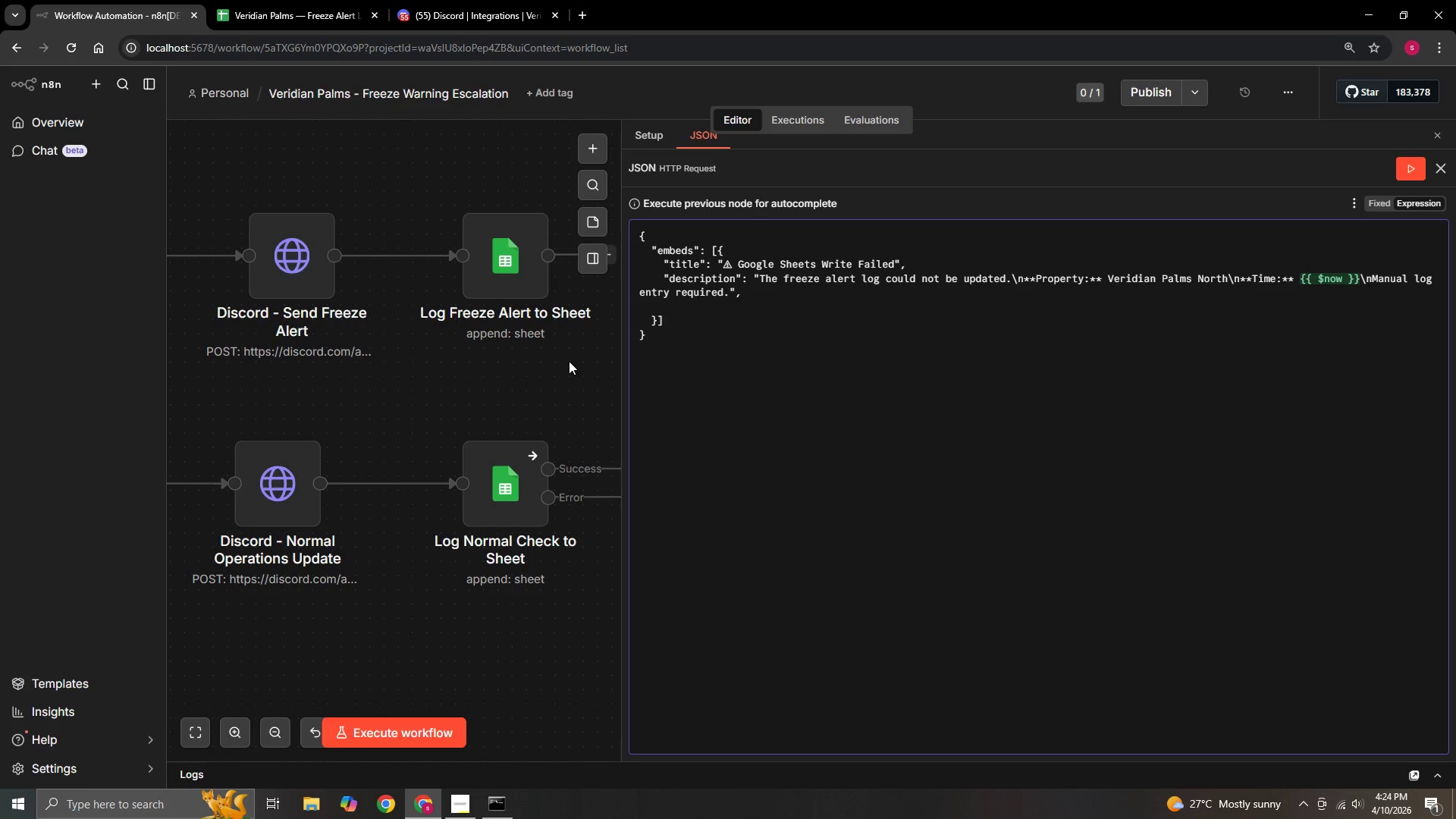 
key(ArrowLeft)
 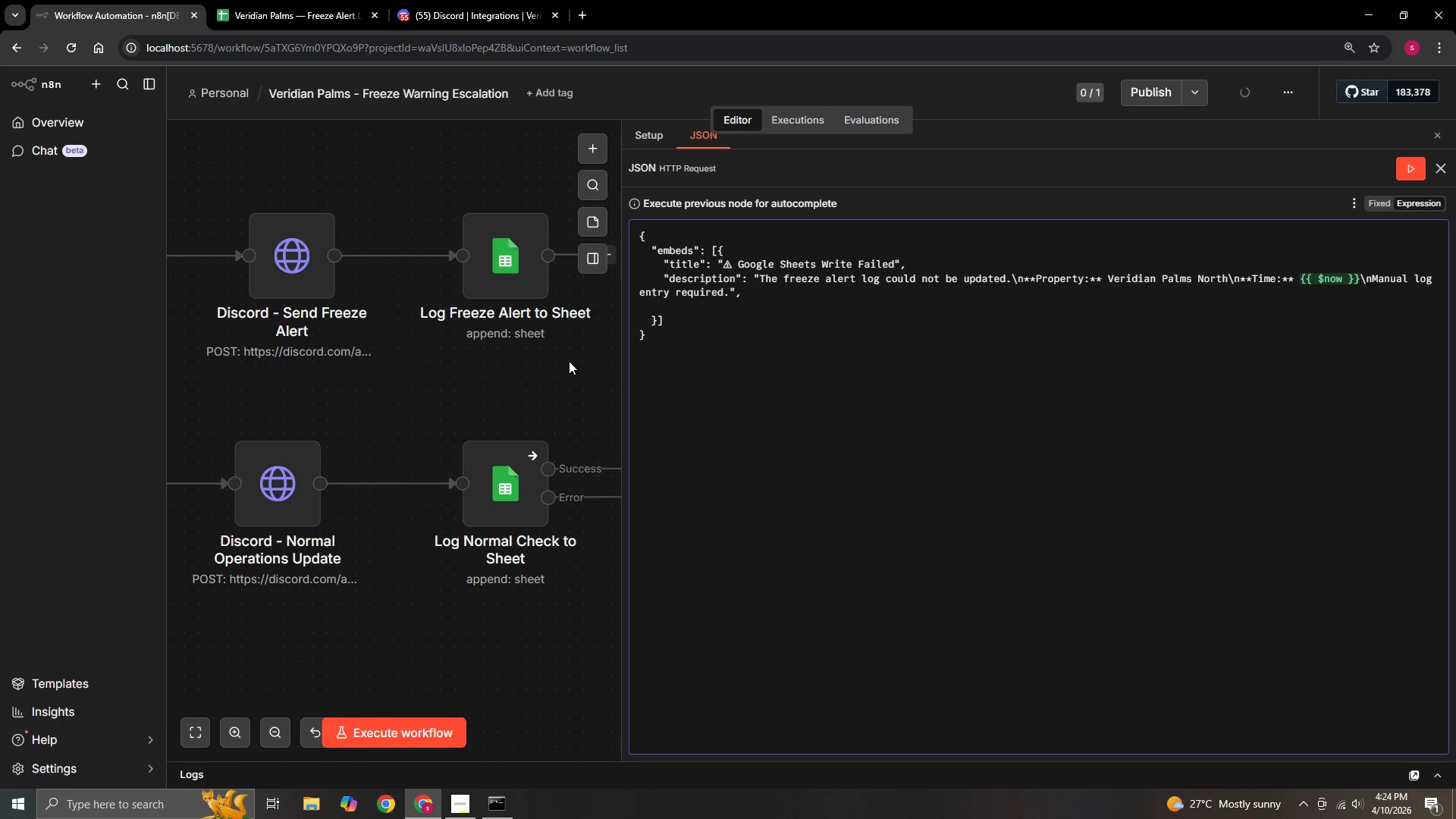 
key(ArrowDown)
 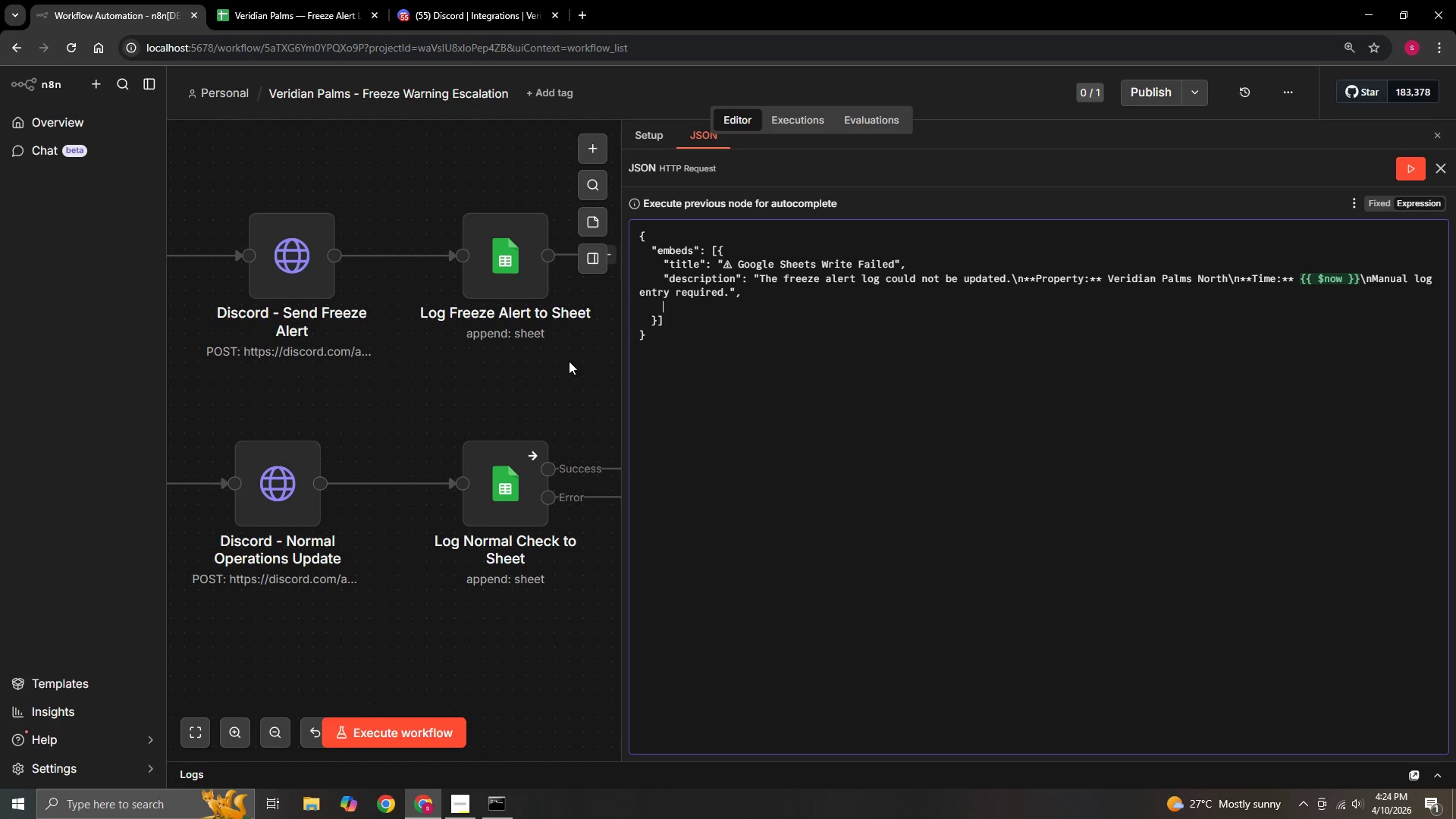 
key(ArrowDown)
 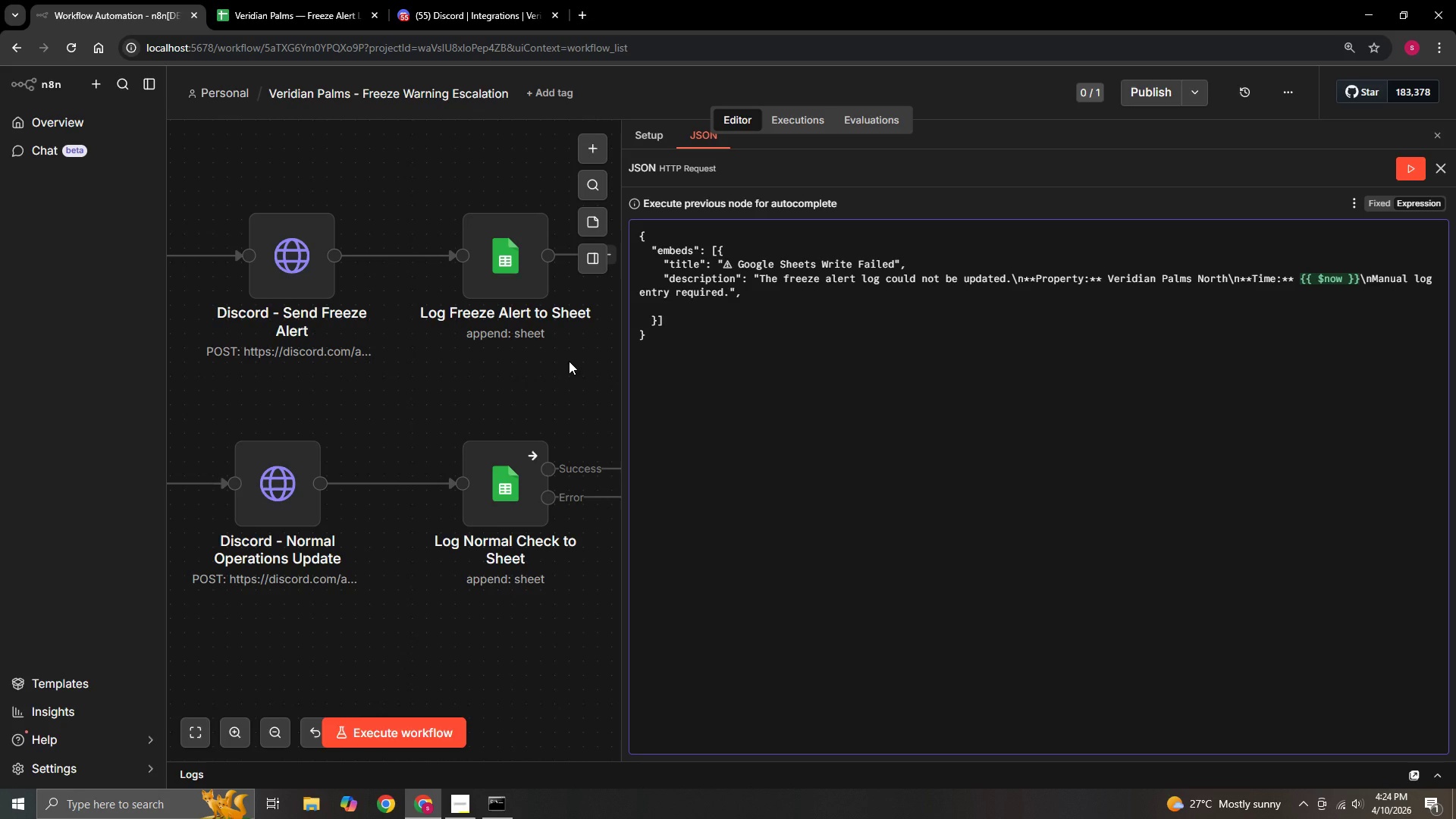 
type("color)
 